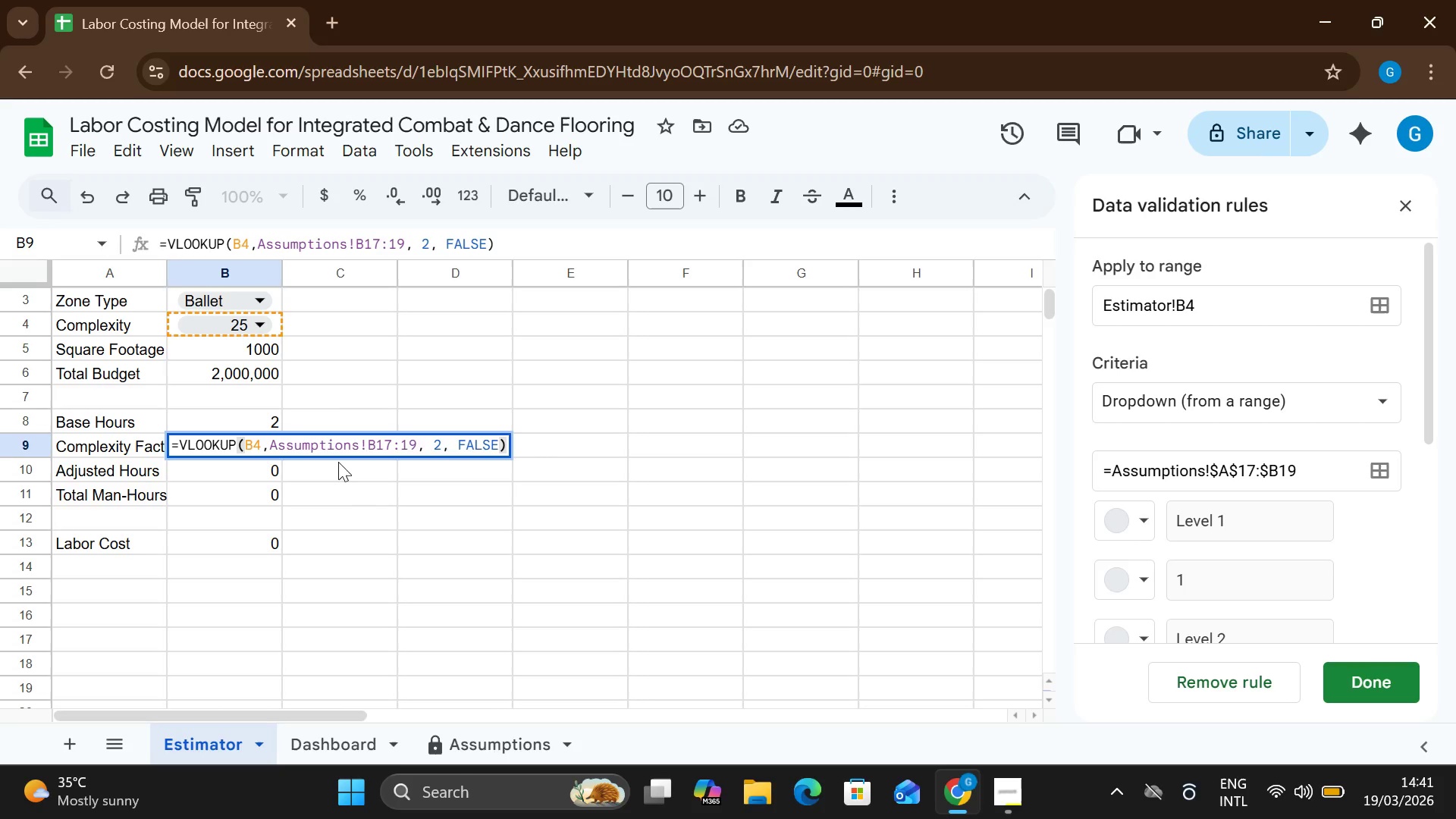 
wait(17.89)
 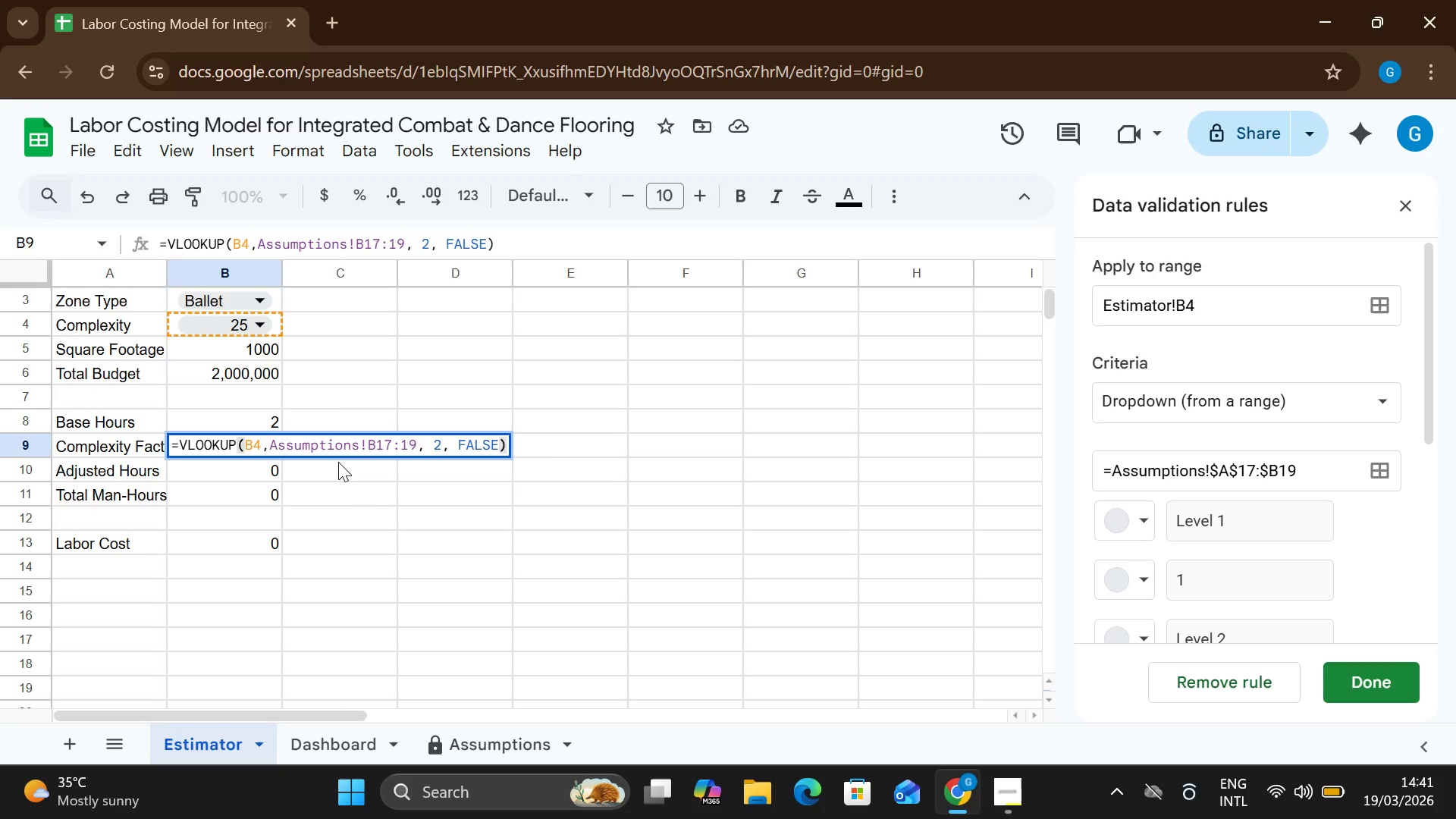 
left_click([334, 526])
 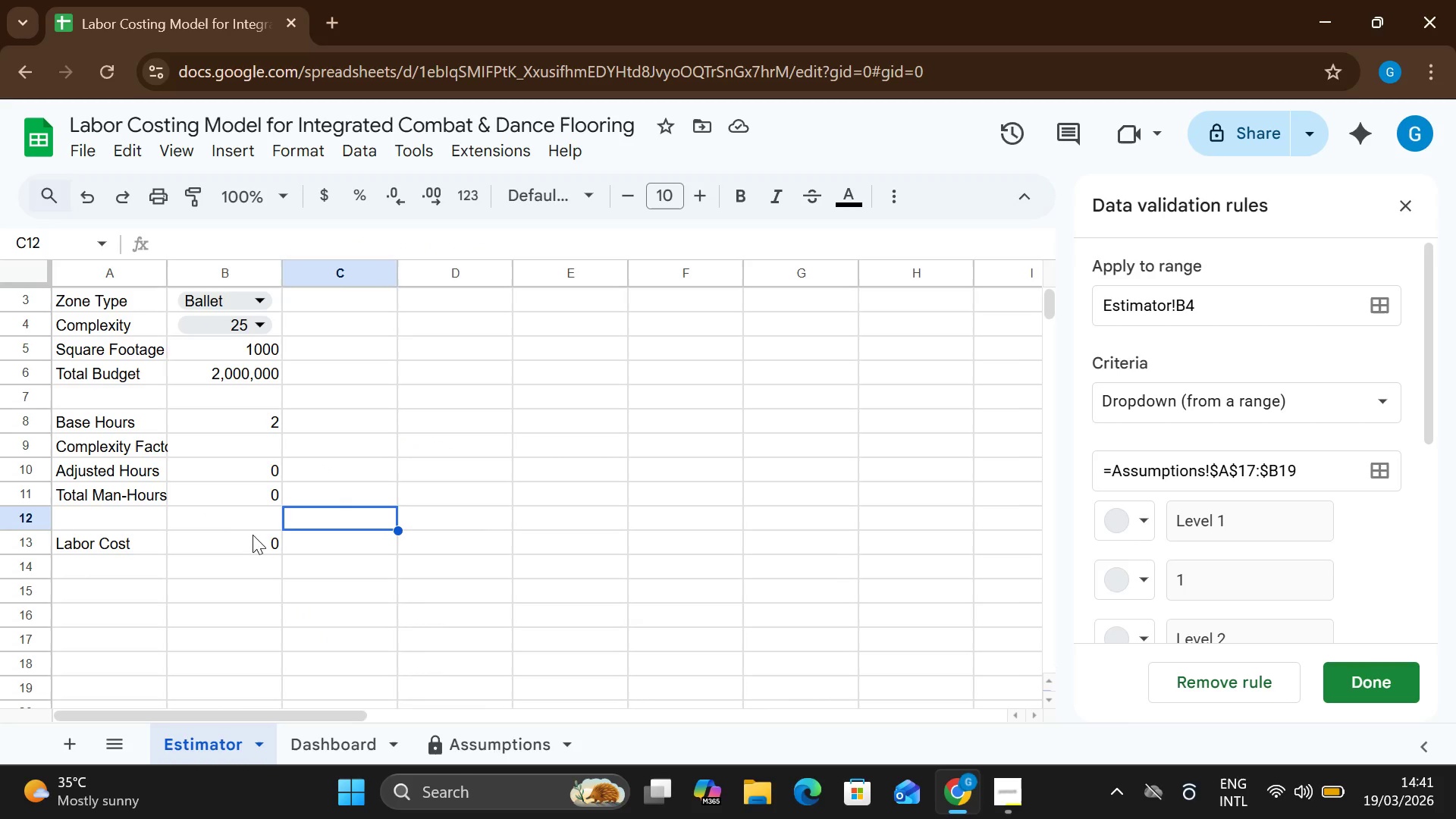 
wait(10.22)
 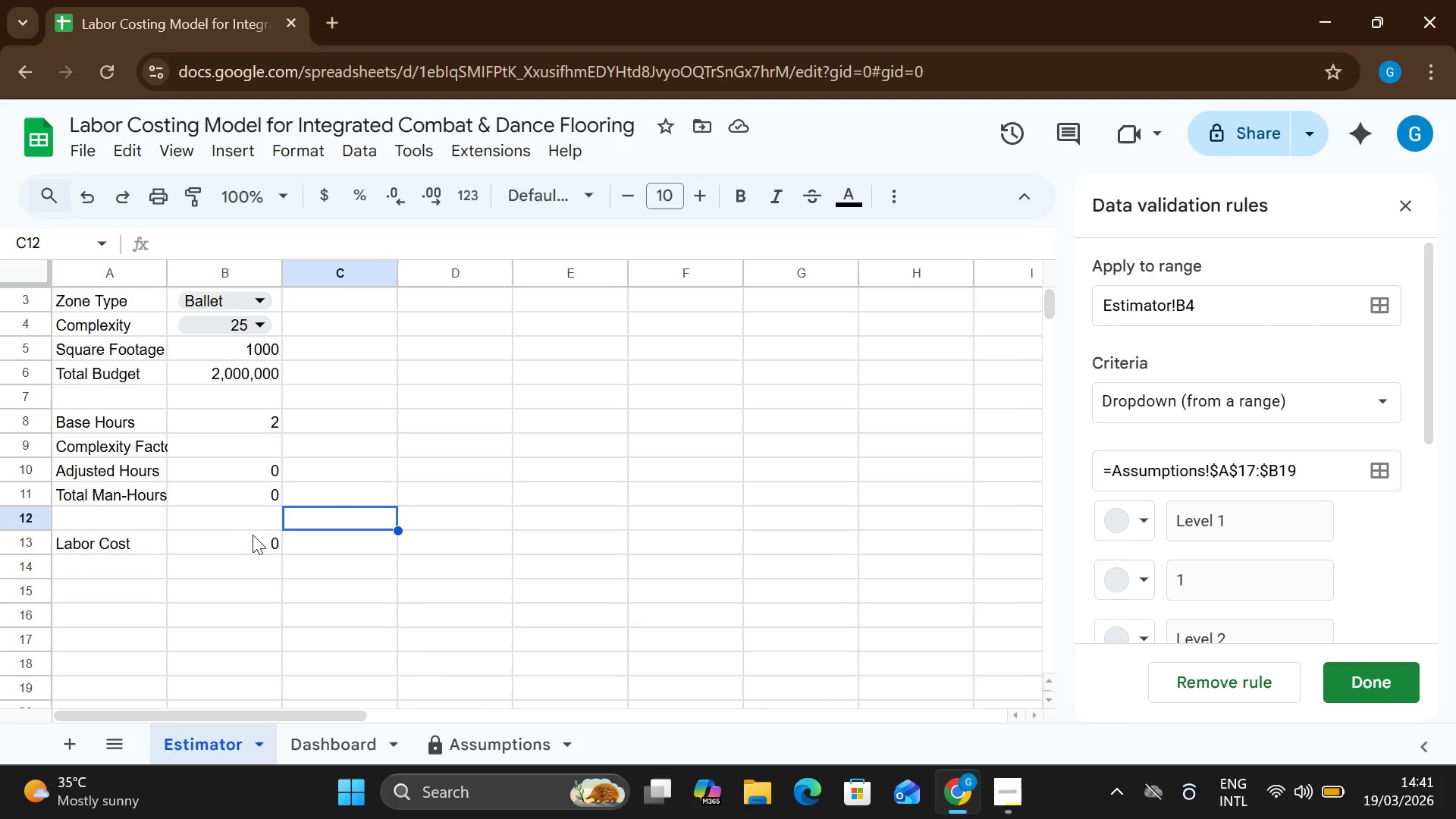 
double_click([89, 571])
 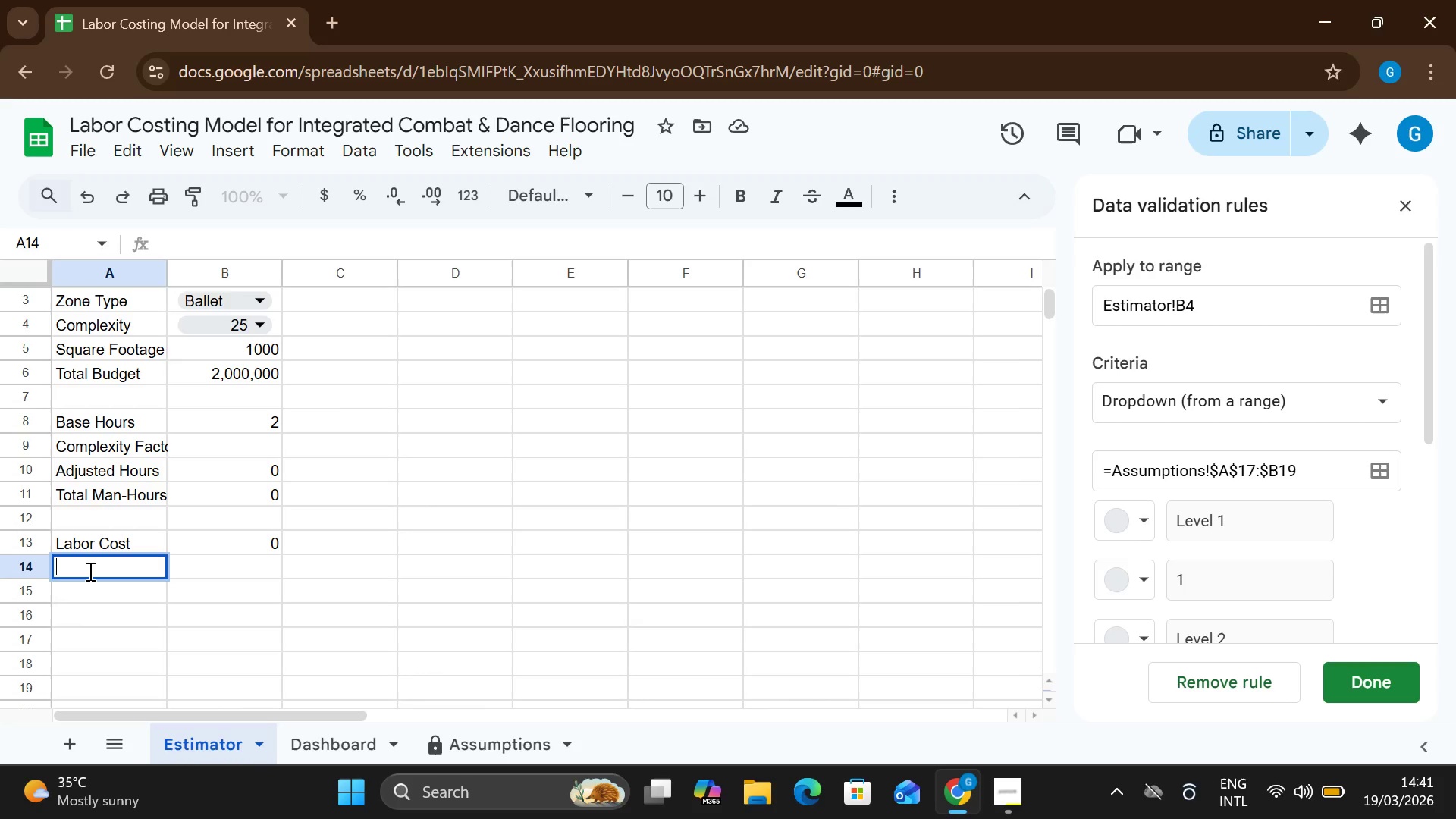 
type(Labor COS)
key(Backspace)
key(Backspace)
key(Backspace)
type(ost )
 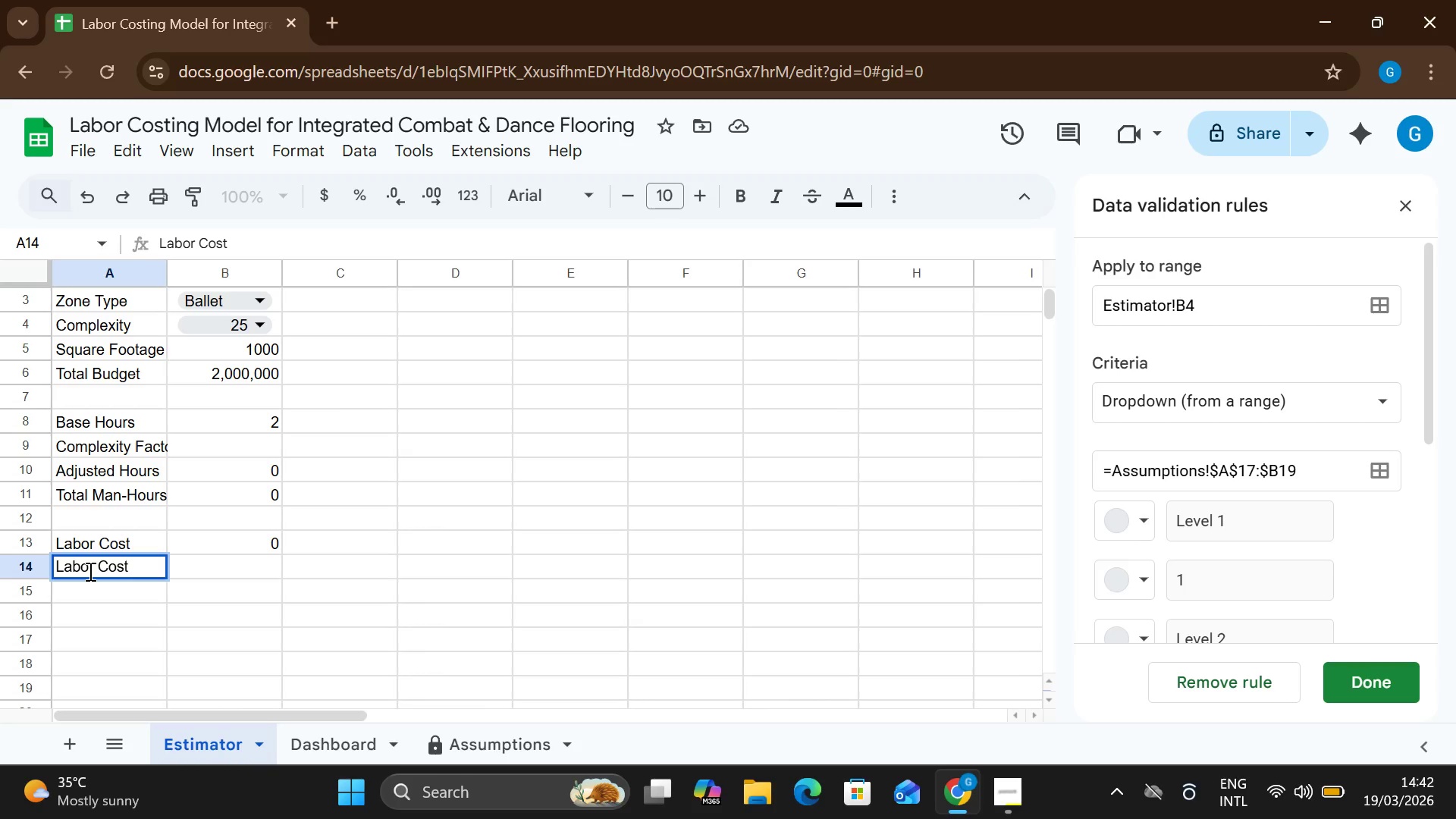 
key(ArrowLeft)
 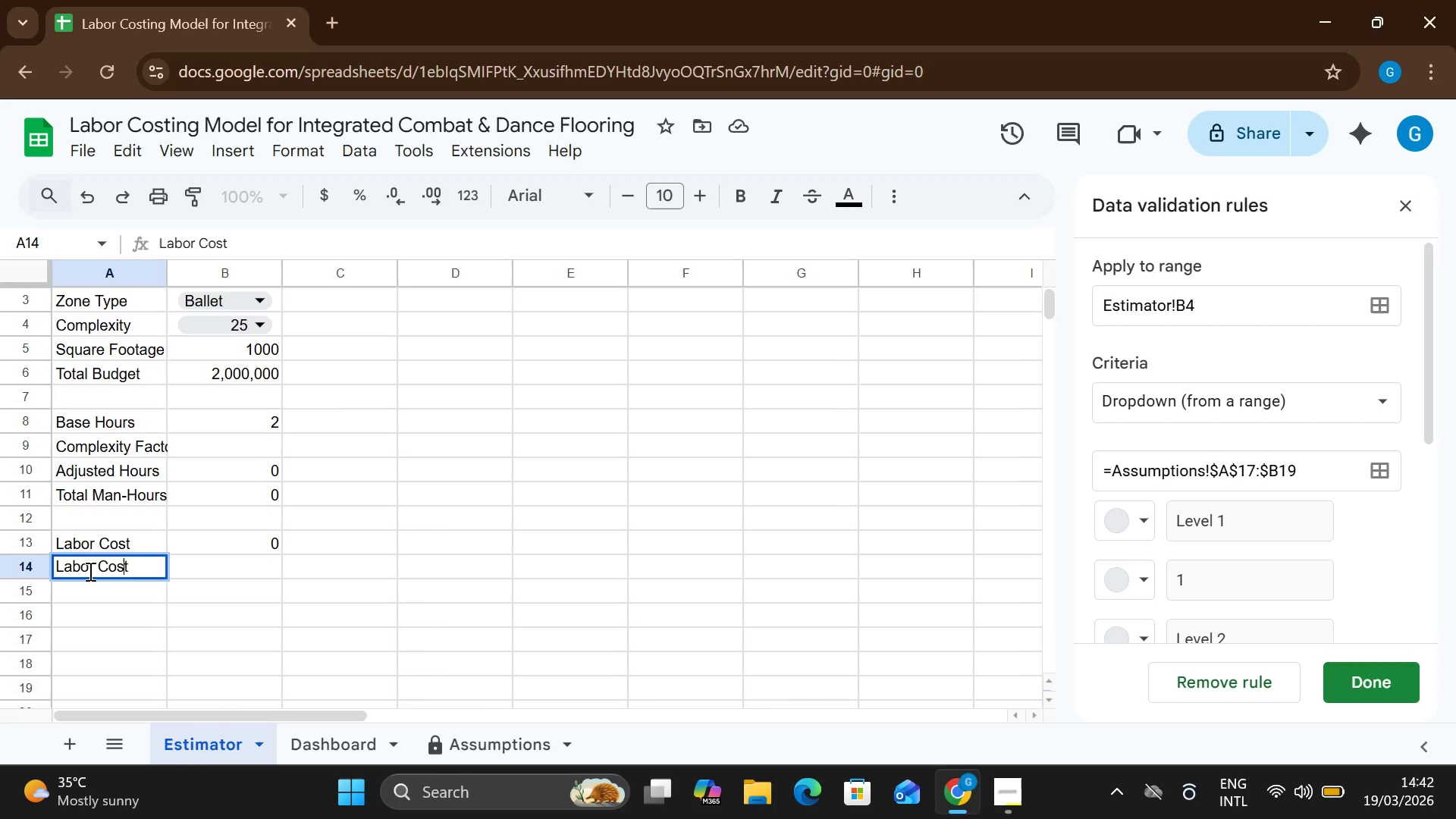 
key(ArrowLeft)
 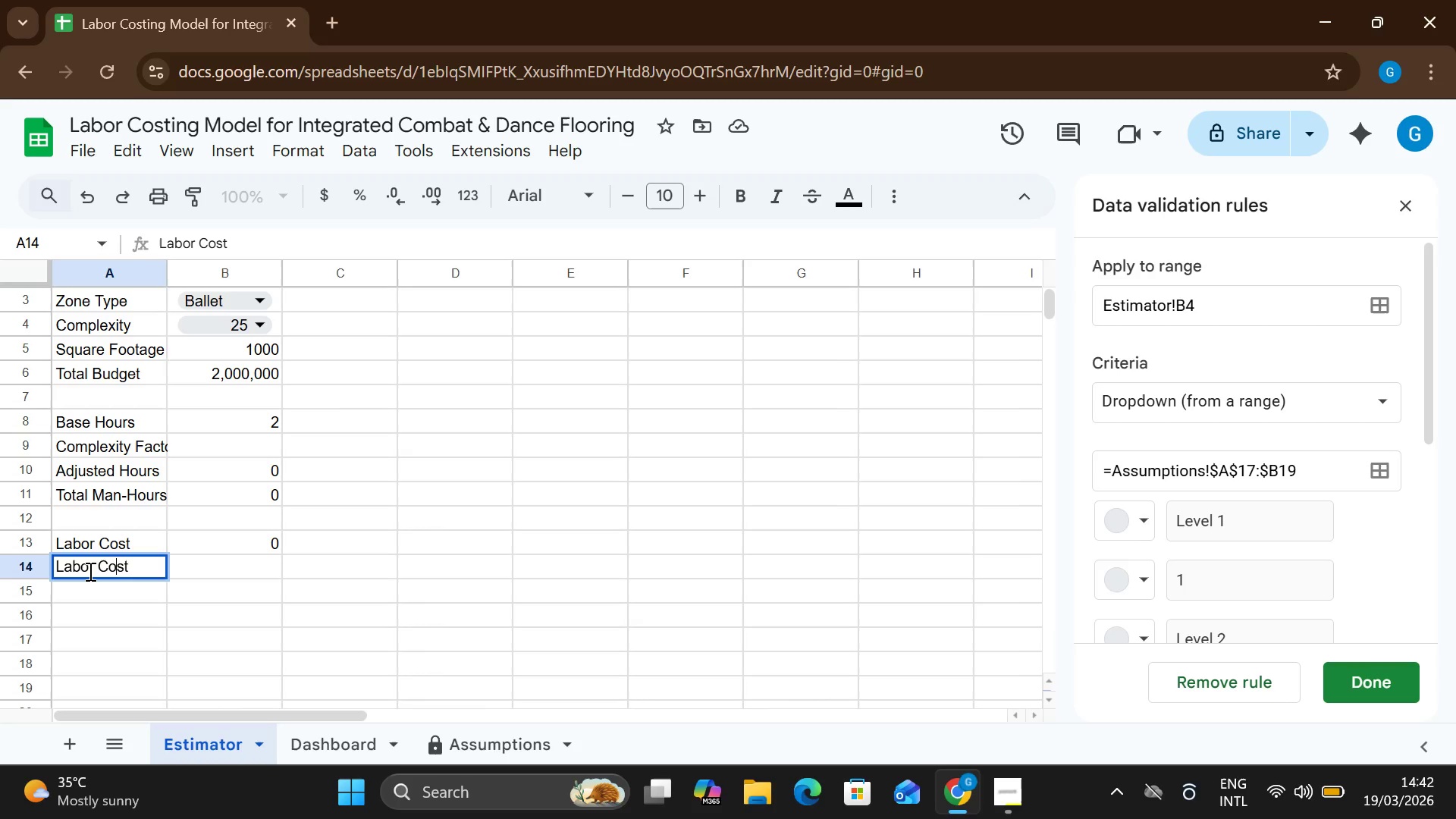 
key(ArrowLeft)
 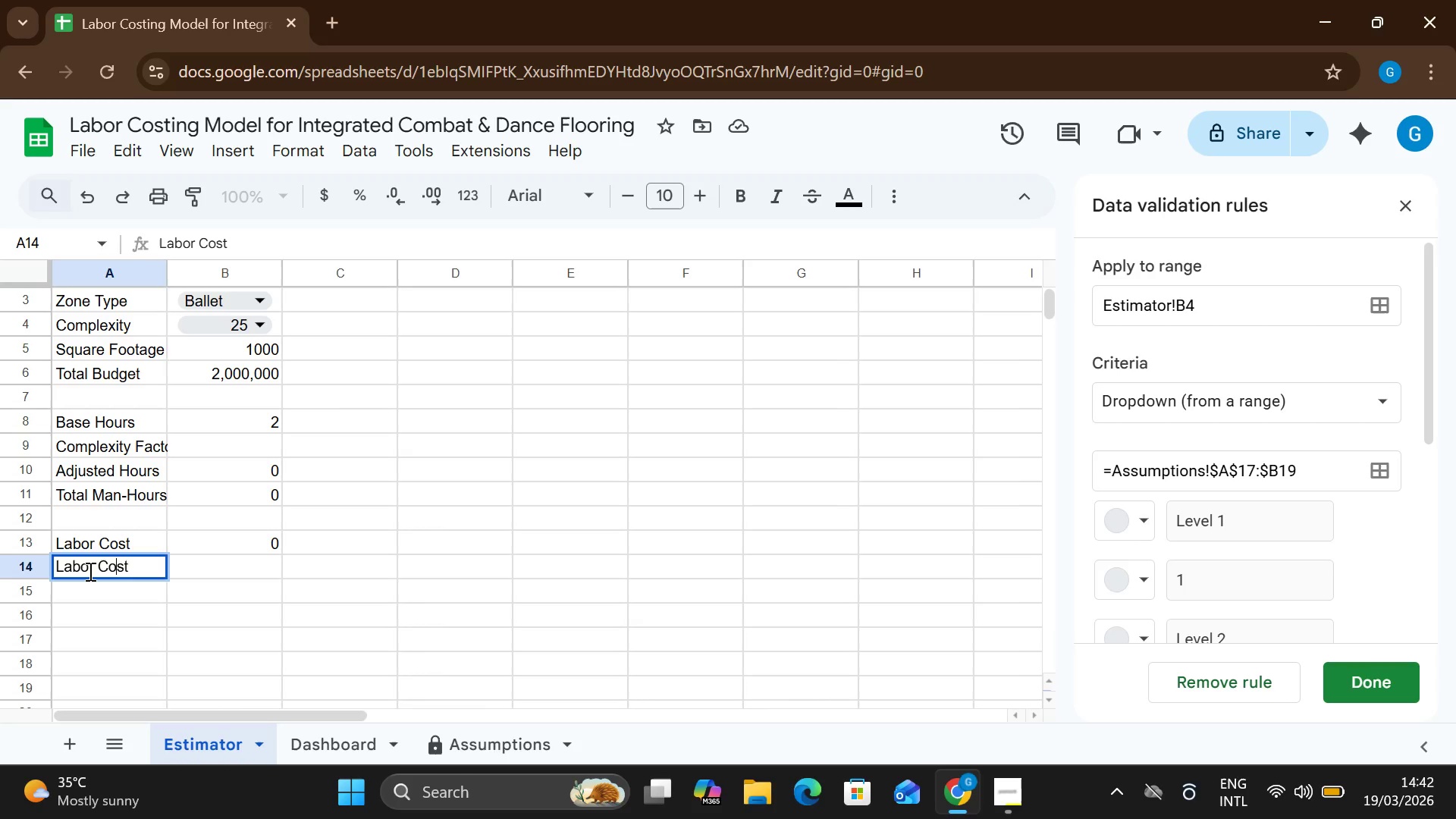 
key(ArrowLeft)
 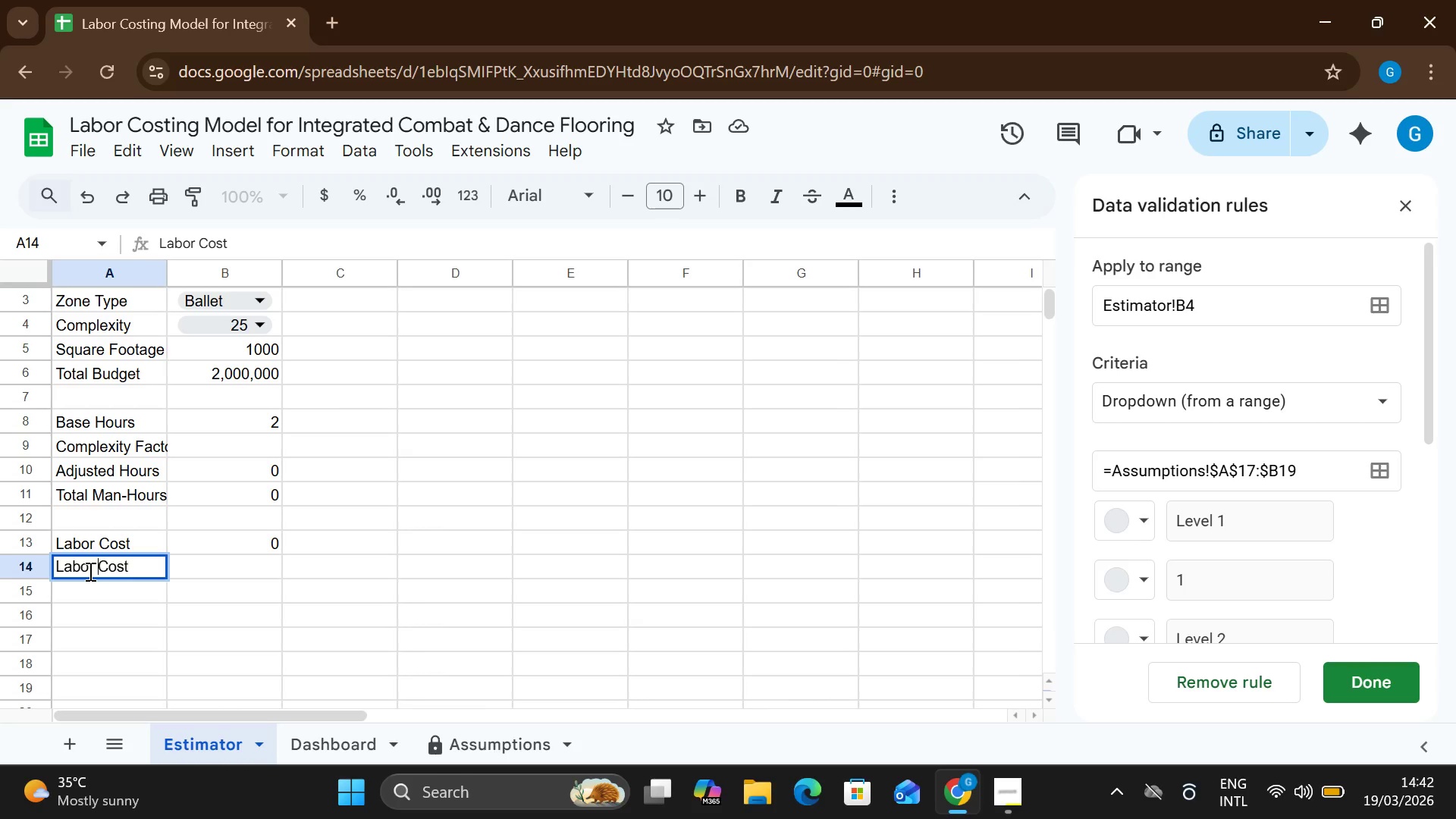 
key(ArrowLeft)
 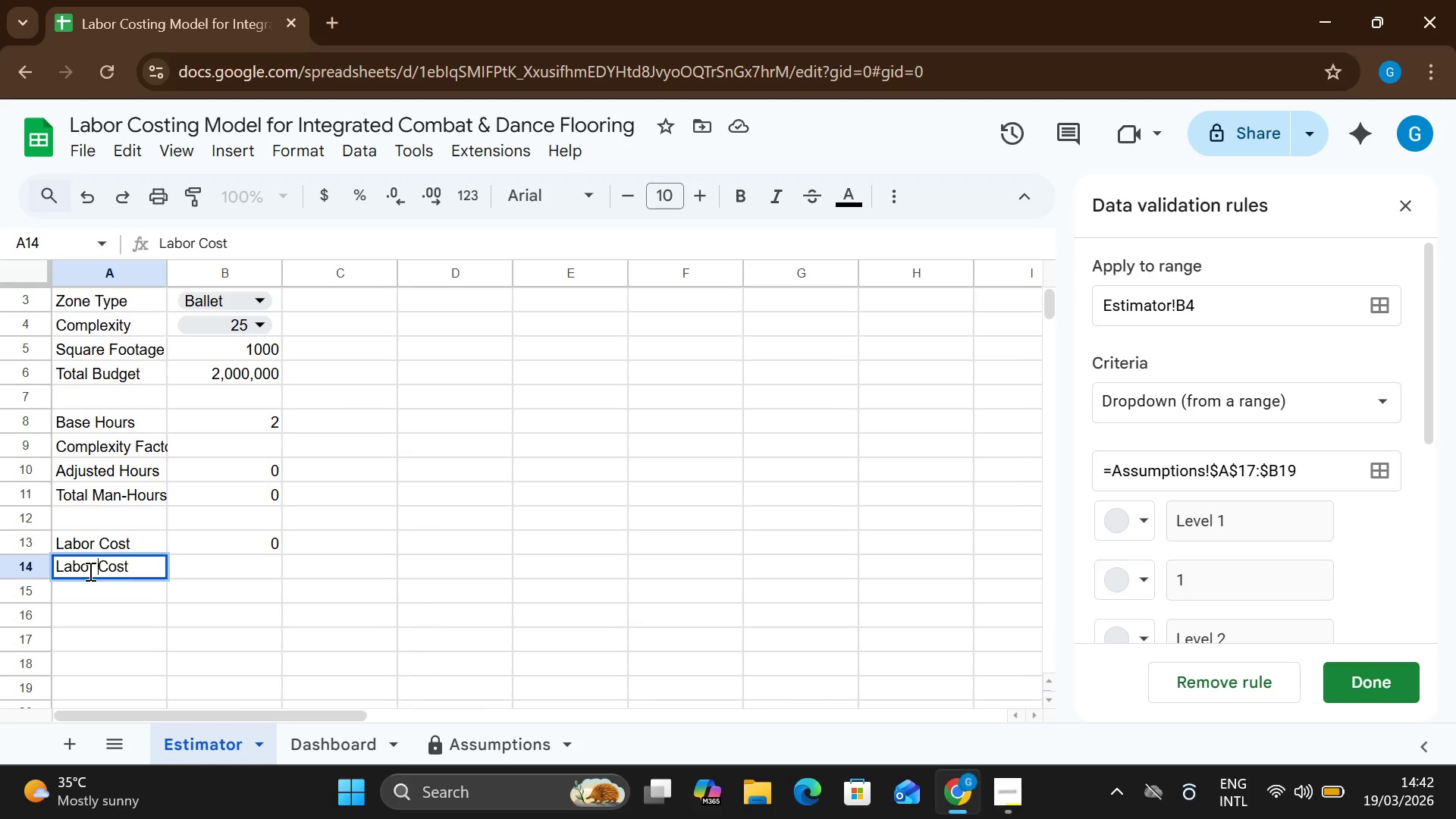 
key(ArrowLeft)
 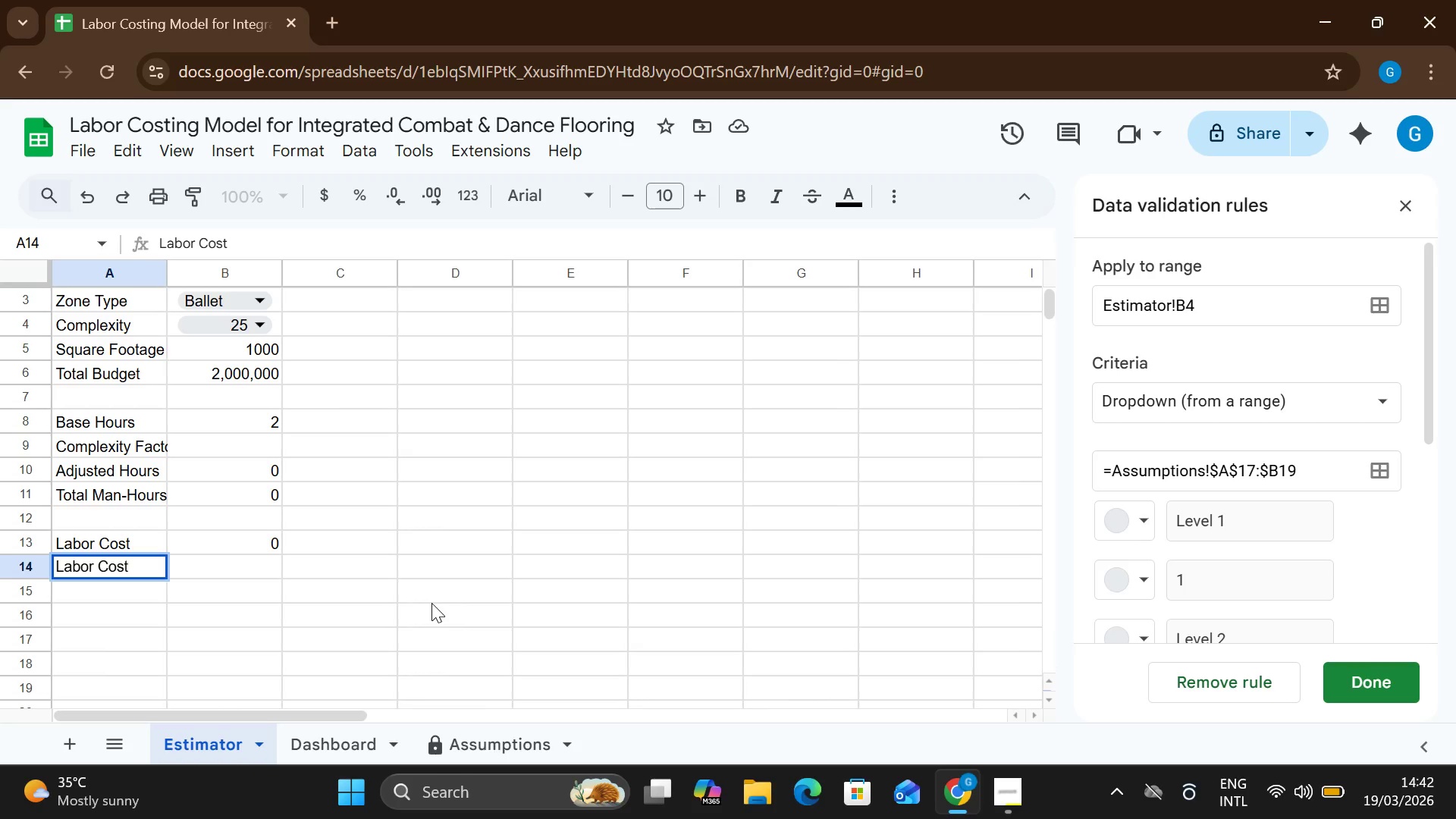 
key(Space)
 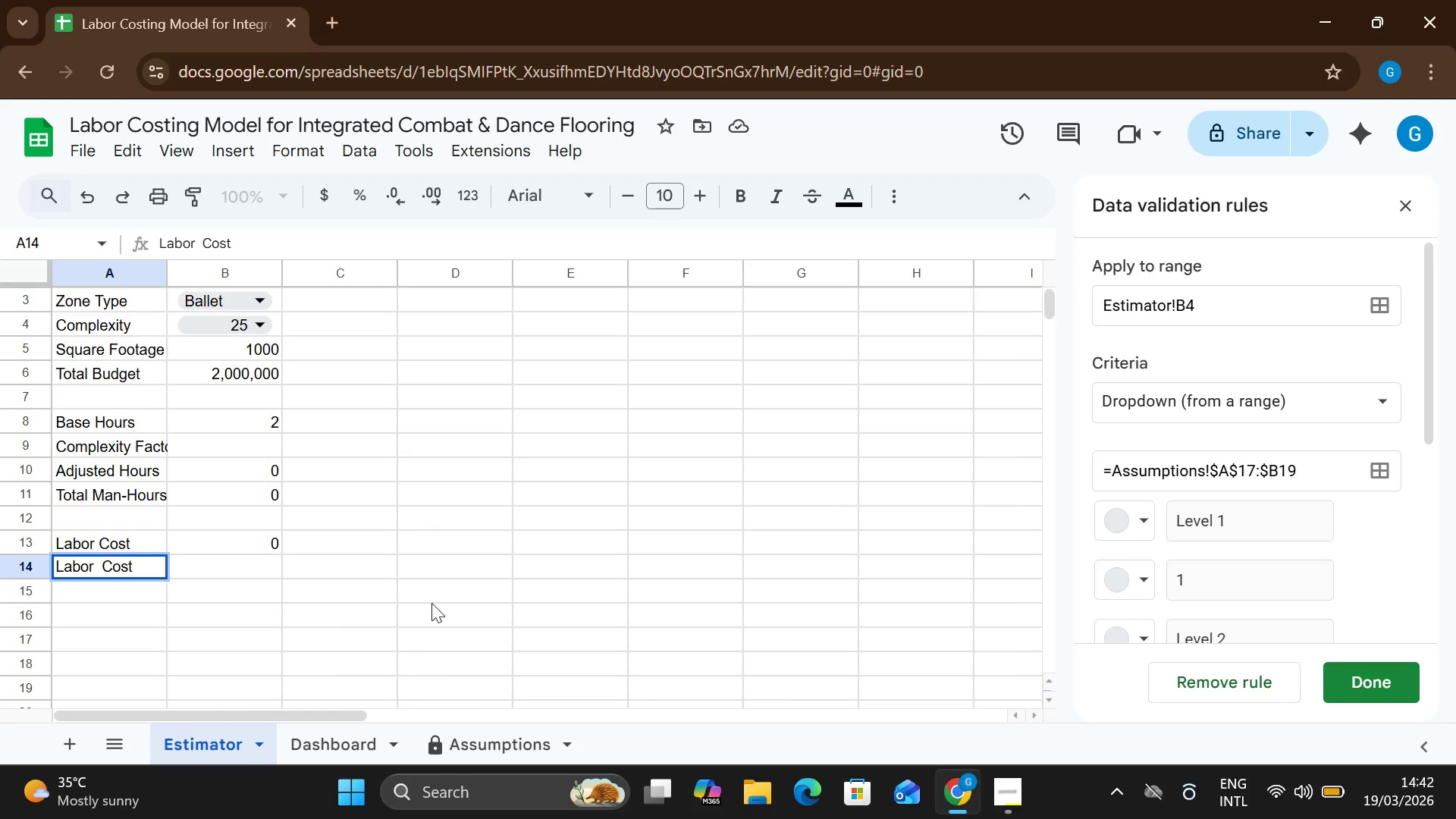 
key(Shift+5)
 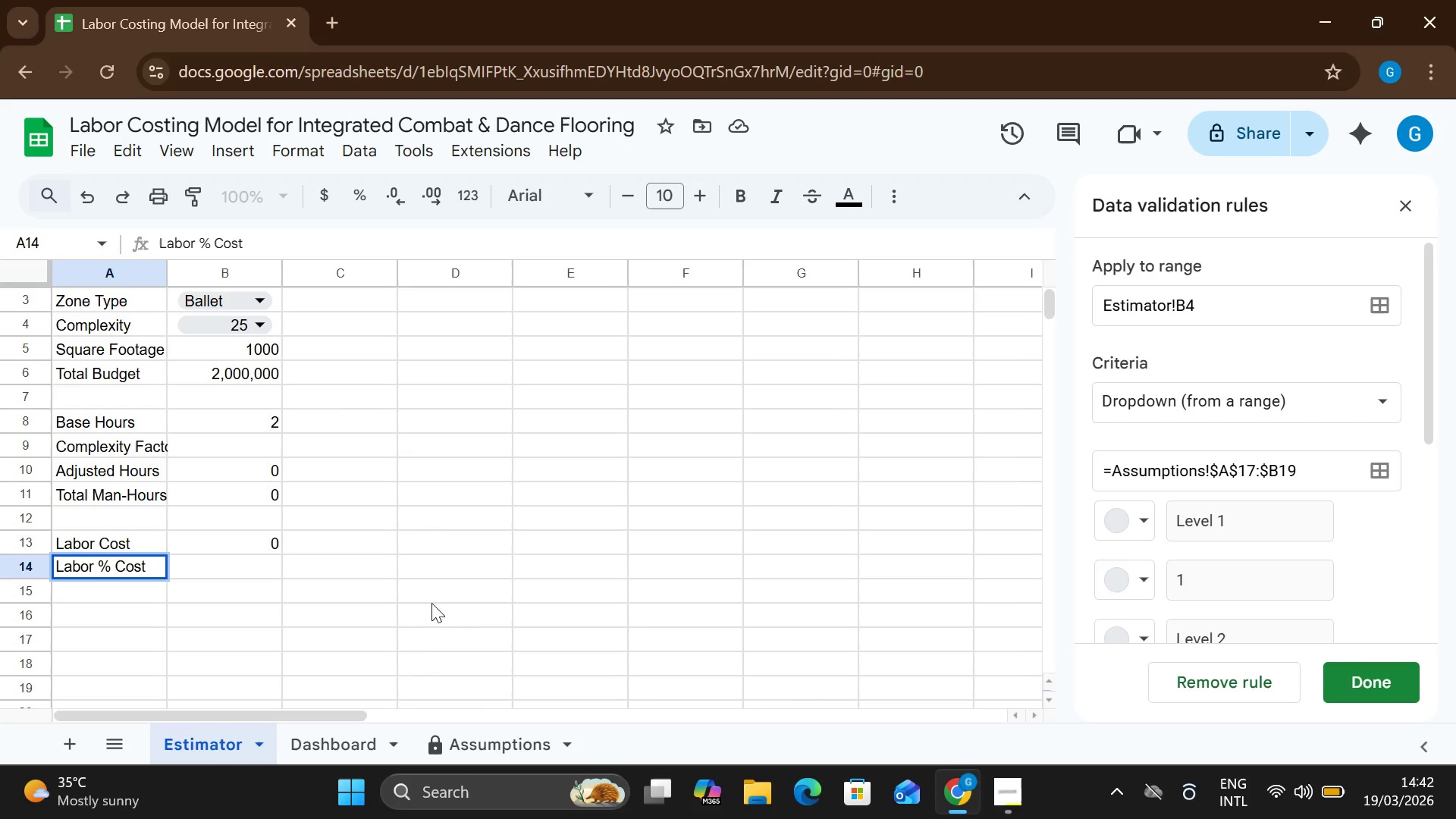 
key(ArrowRight)
 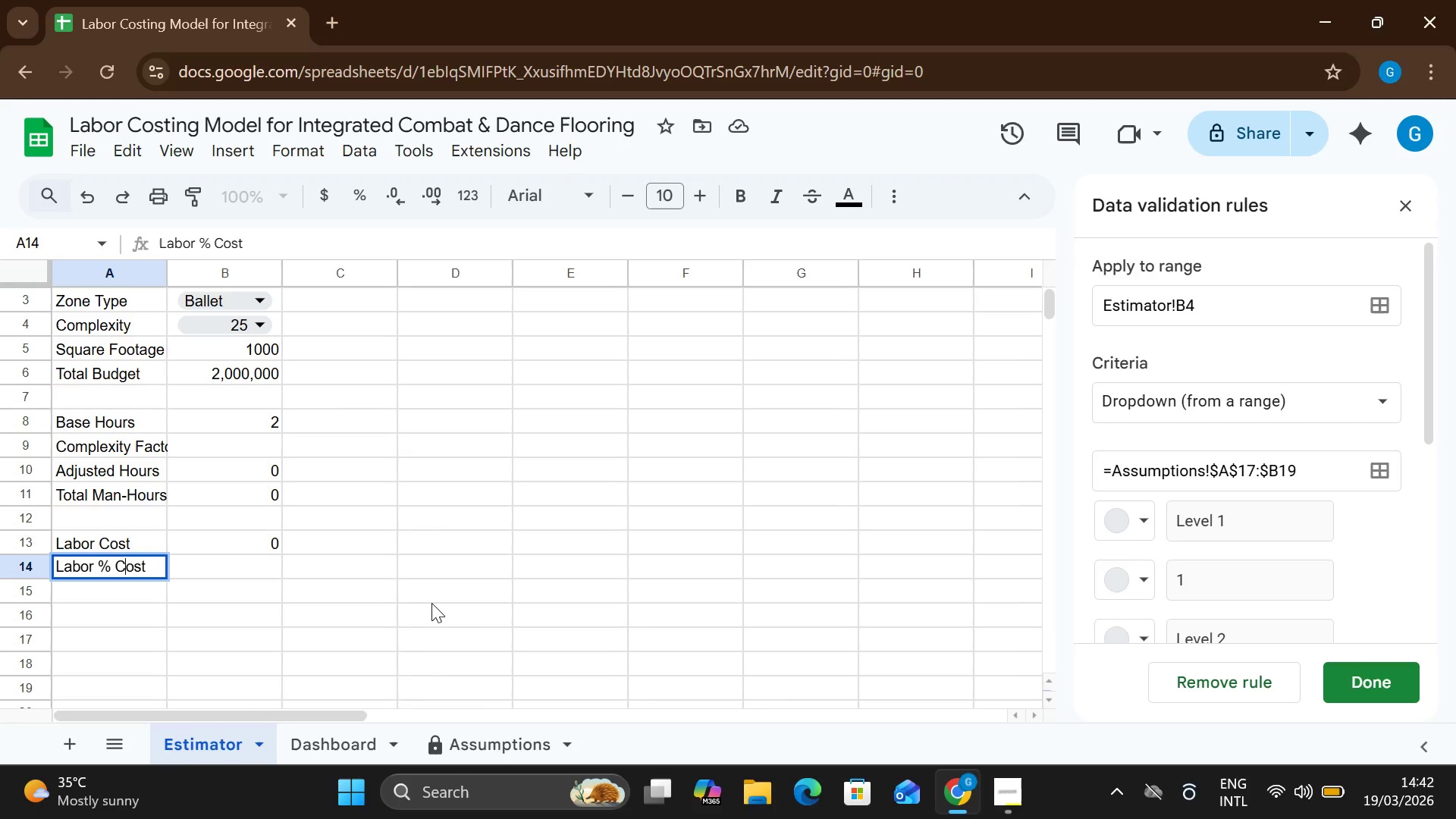 
key(ArrowRight)
 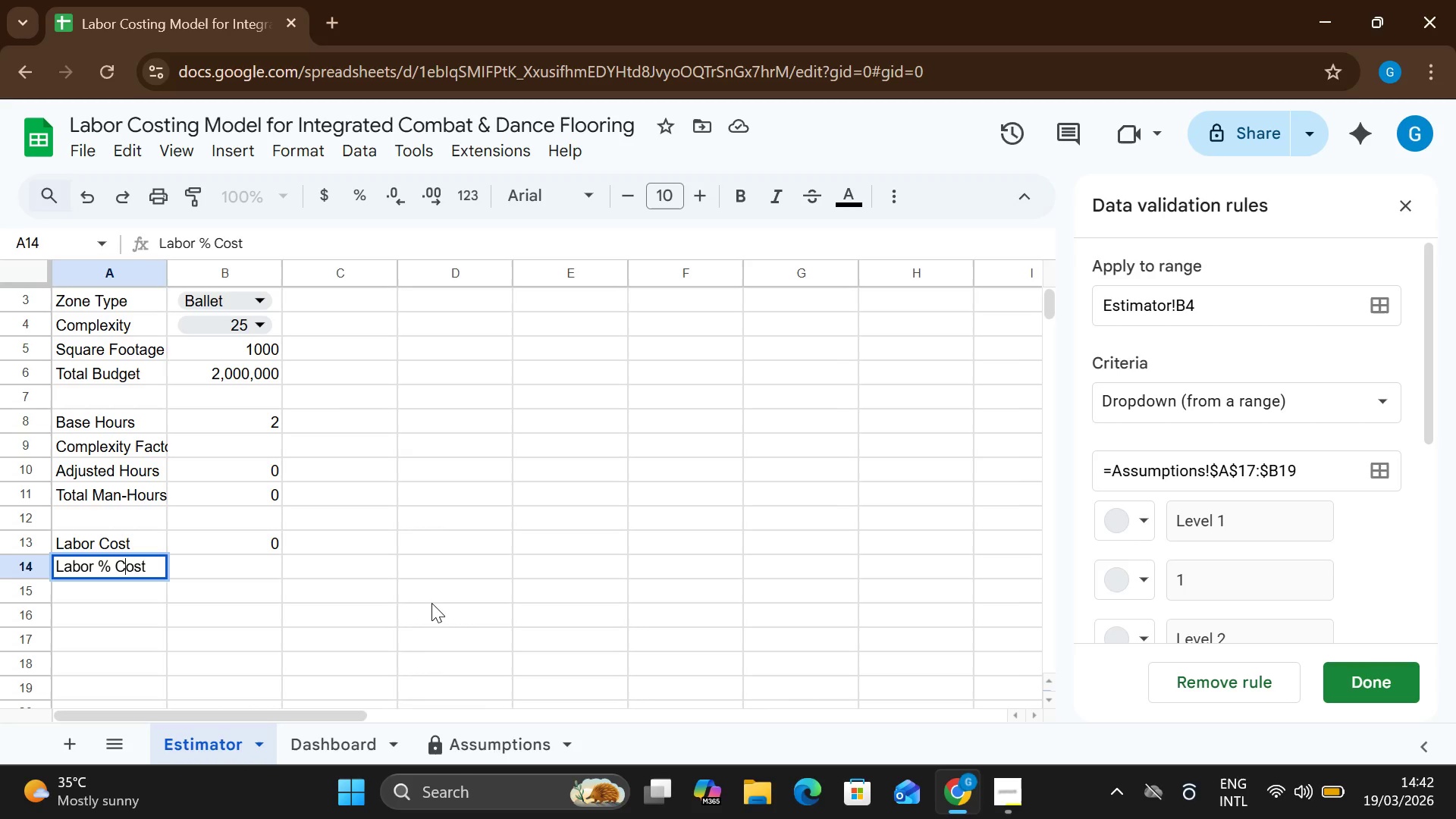 
key(ArrowRight)
 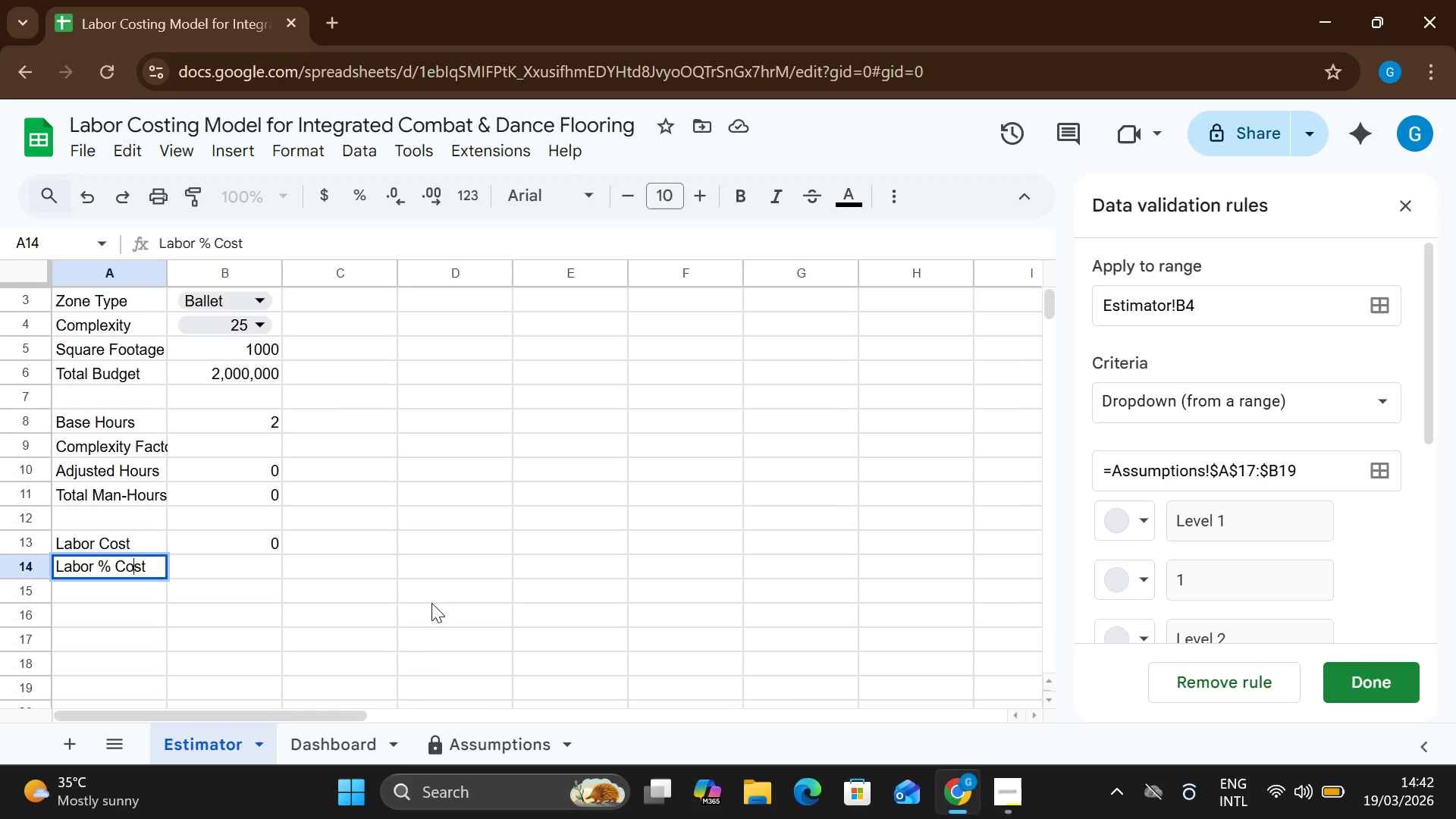 
key(ArrowRight)
 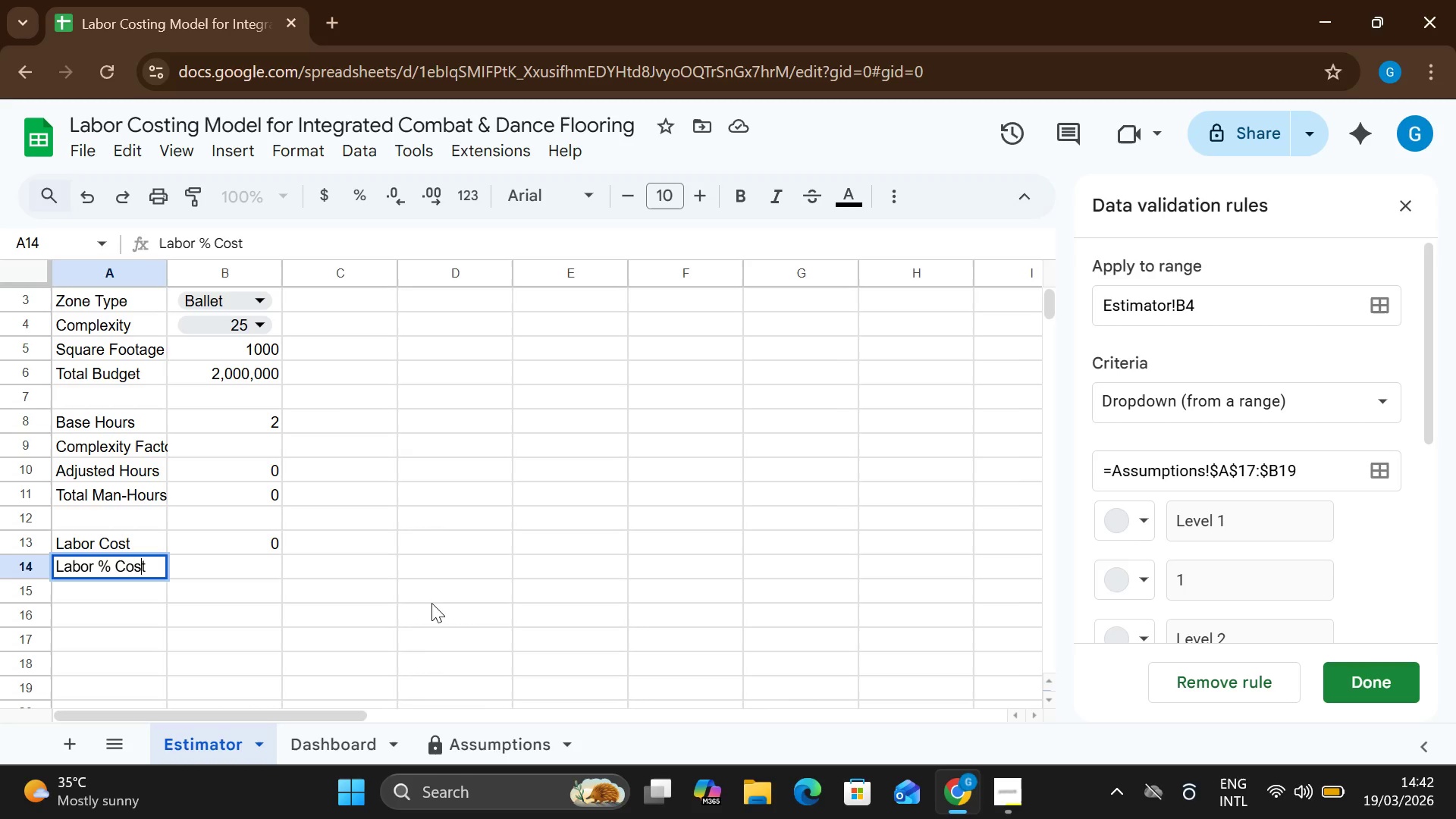 
key(ArrowRight)
 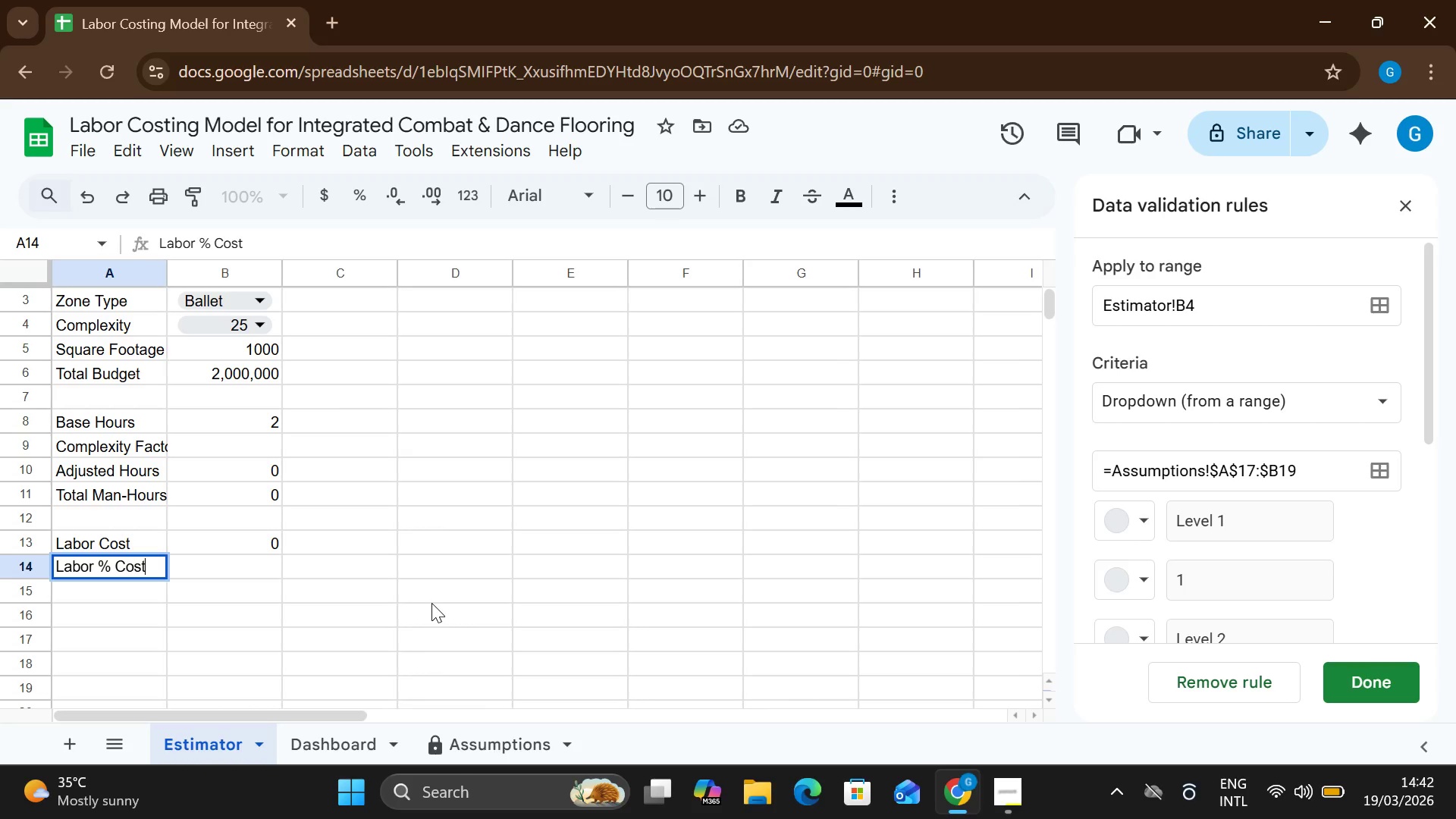 
key(ArrowRight)
 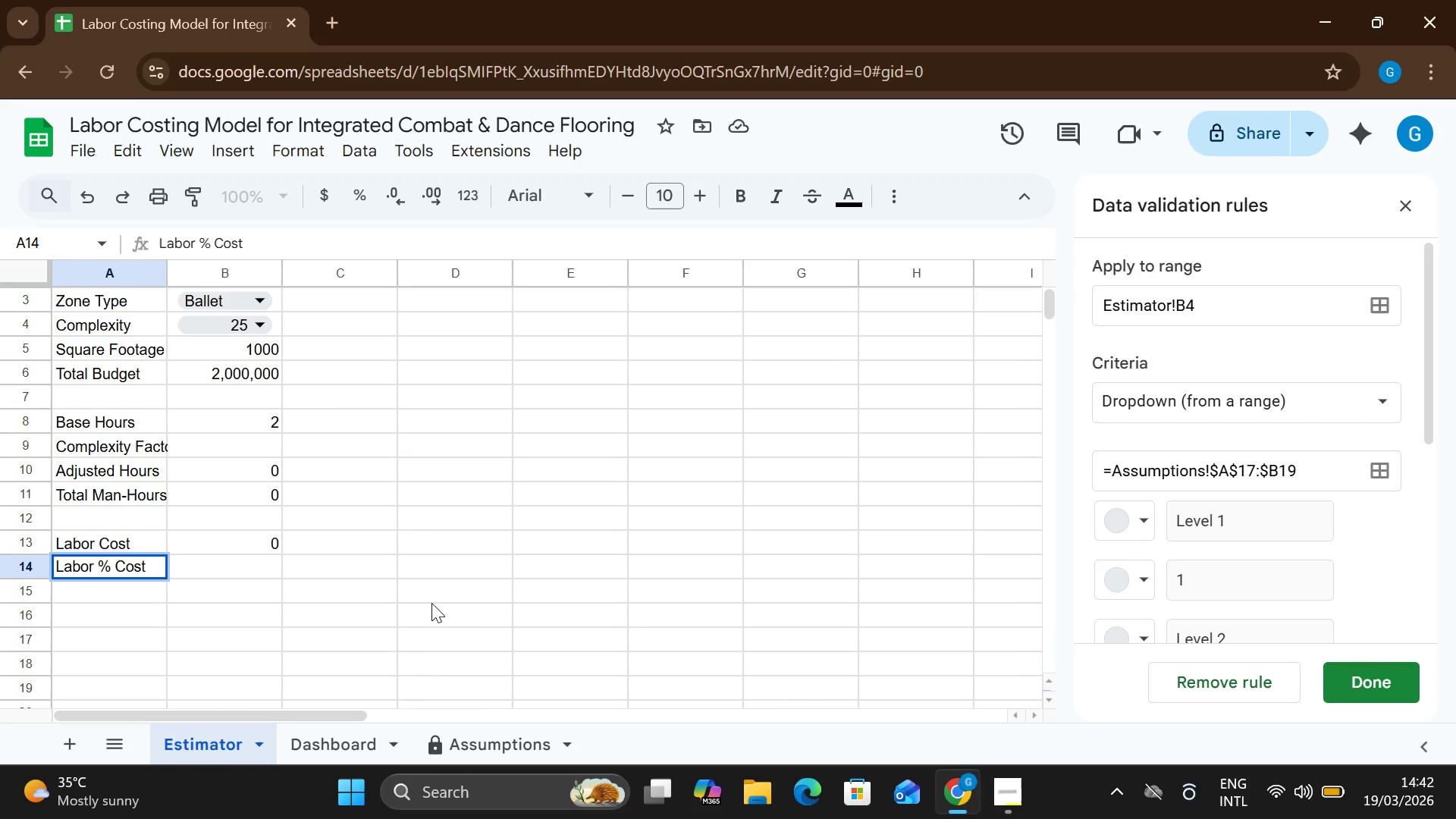 
key(Backspace)
key(Backspace)
key(Backspace)
key(Backspace)
key(Backspace)
type(og)
key(Backspace)
type(f Budget)
 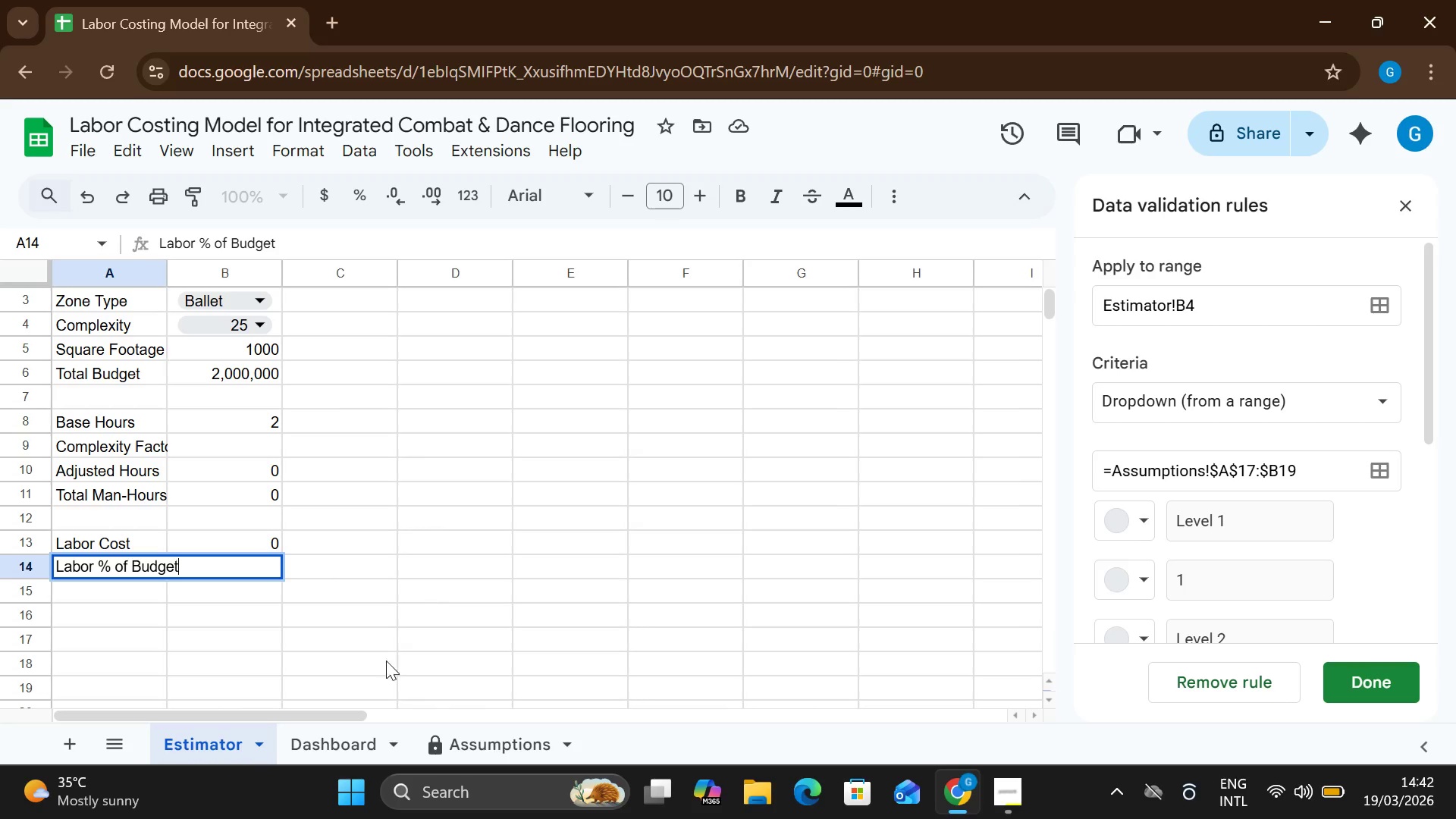 
left_click([306, 563])
 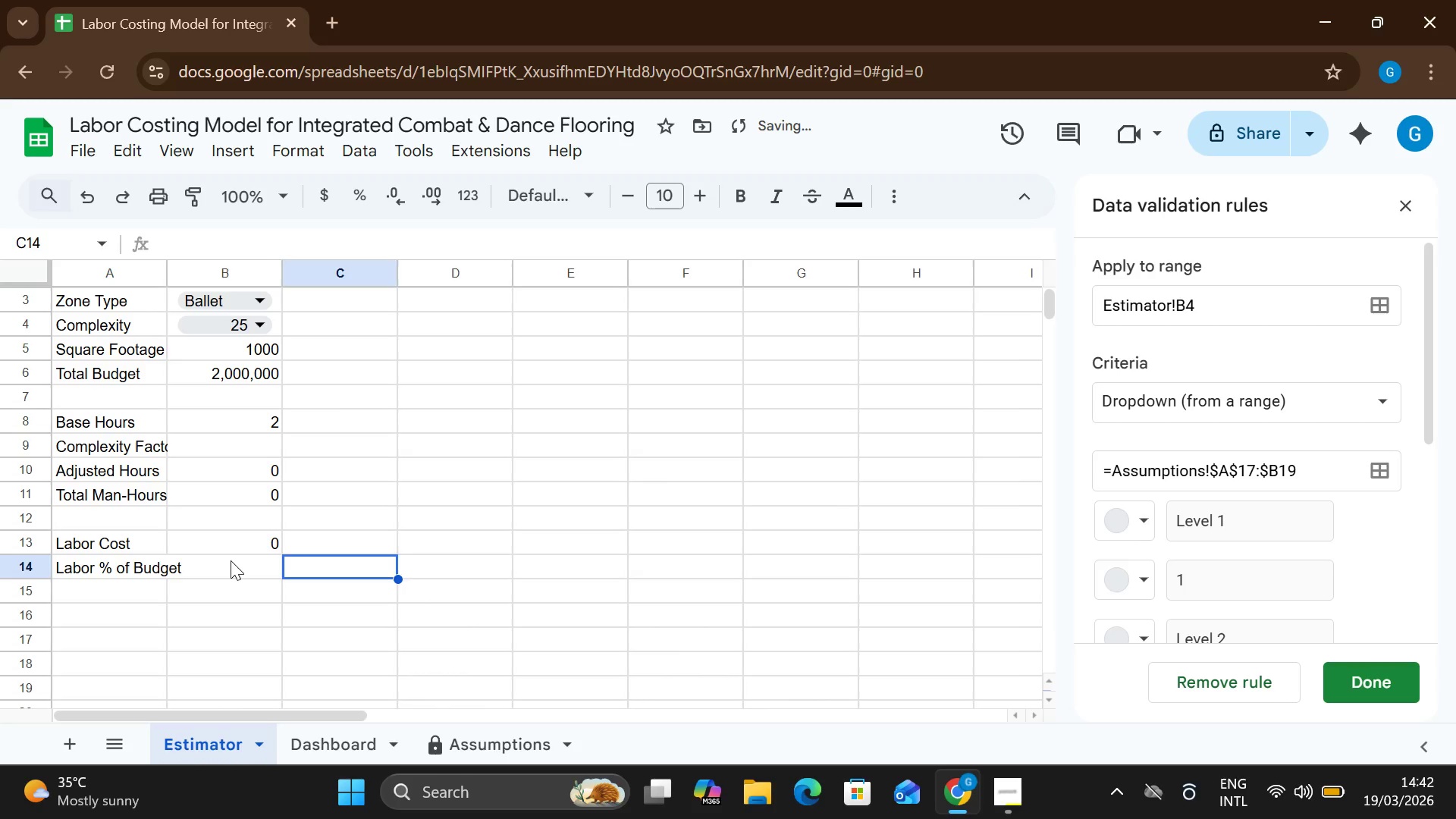 
double_click([231, 560])
 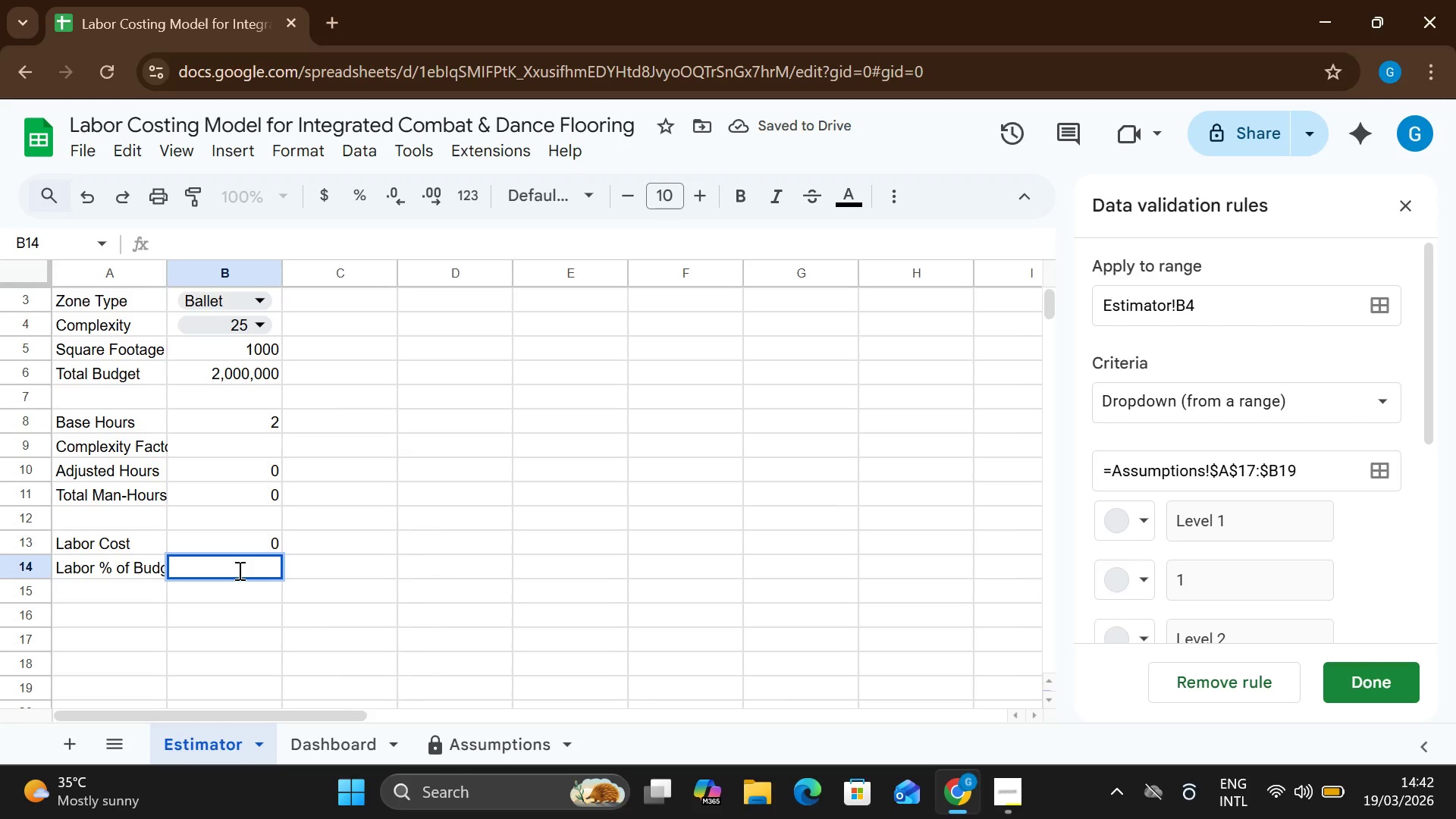 
double_click([238, 570])
 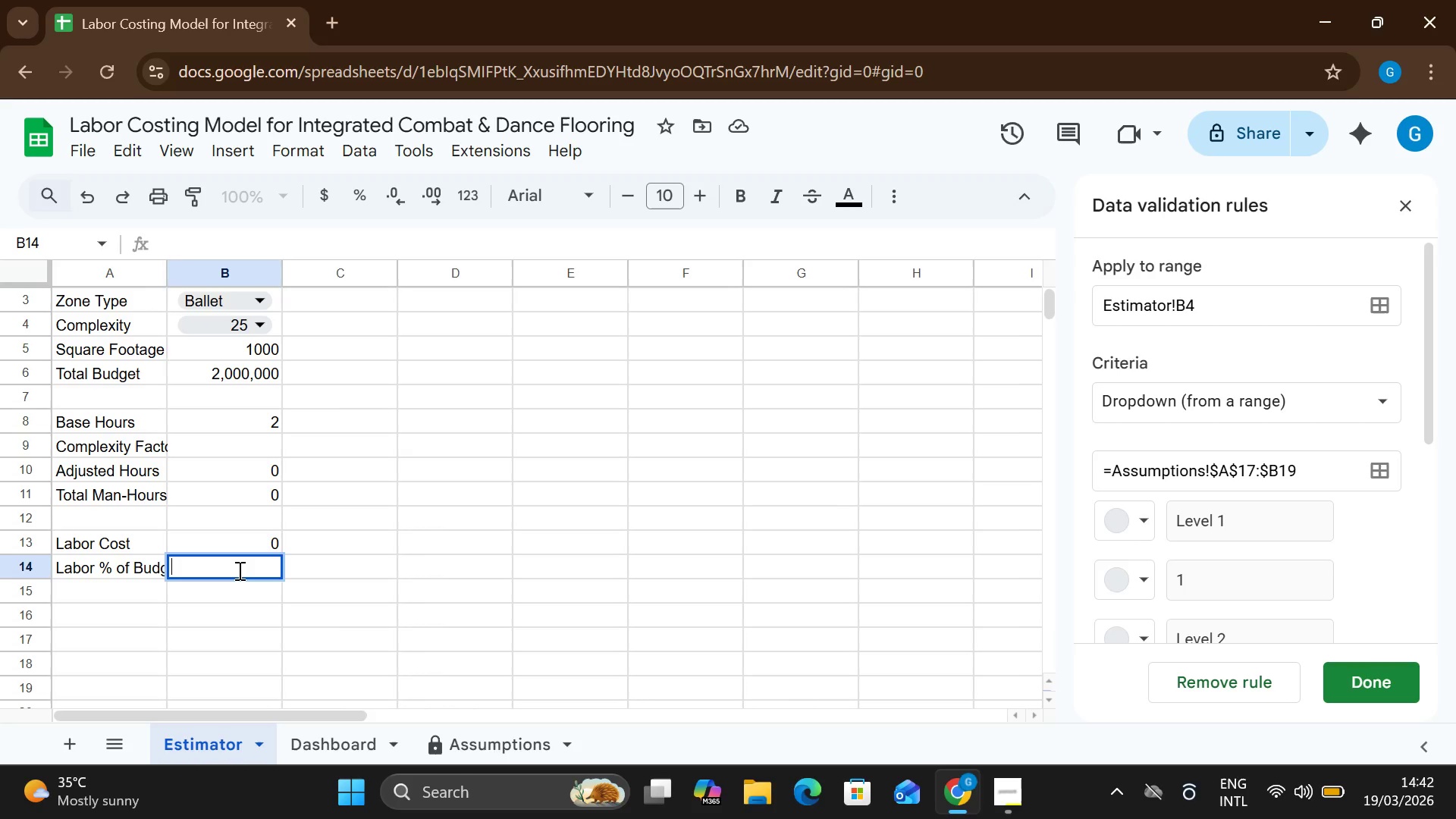 
type(=B13/B6)
 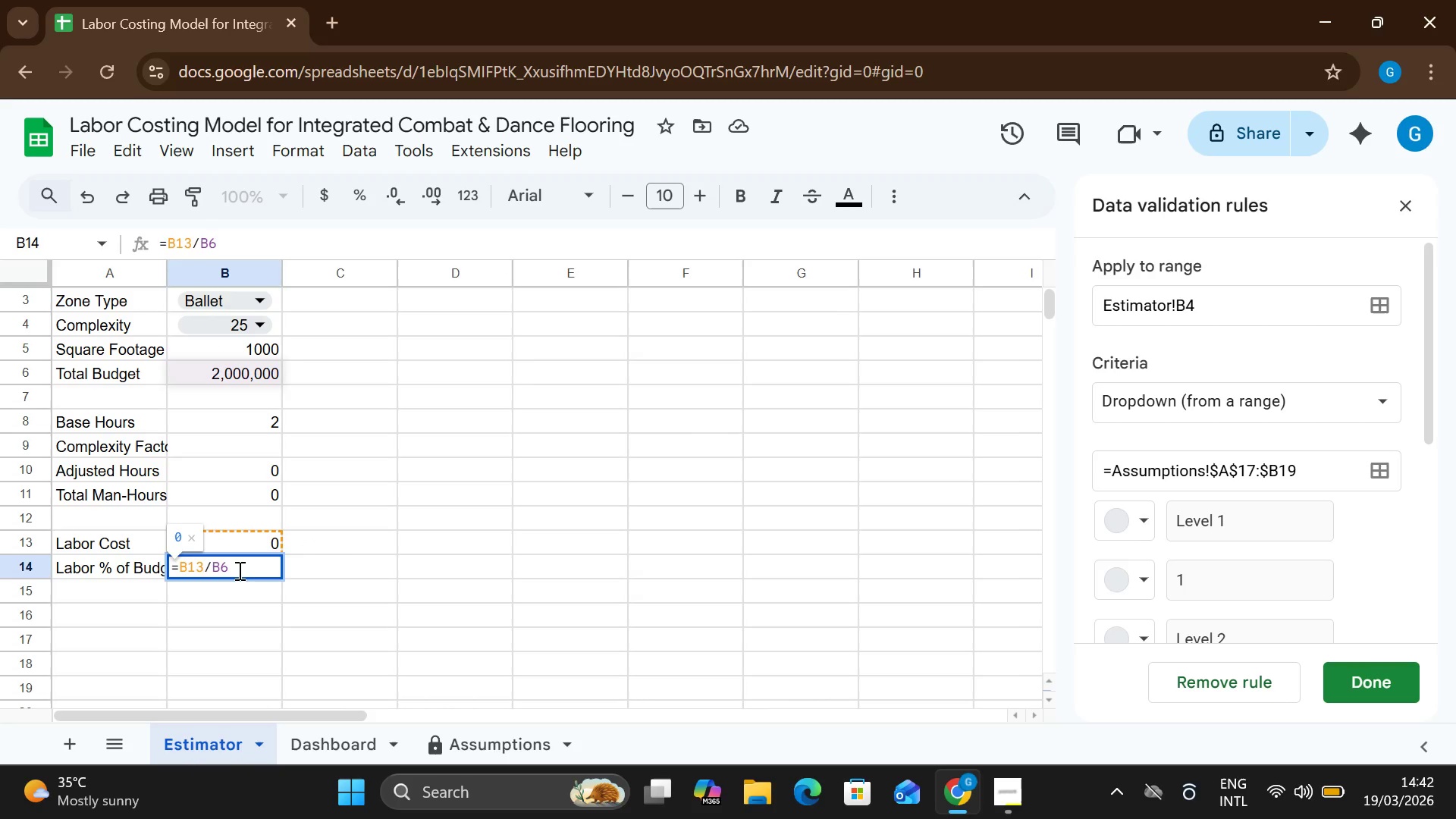 
key(Enter)
 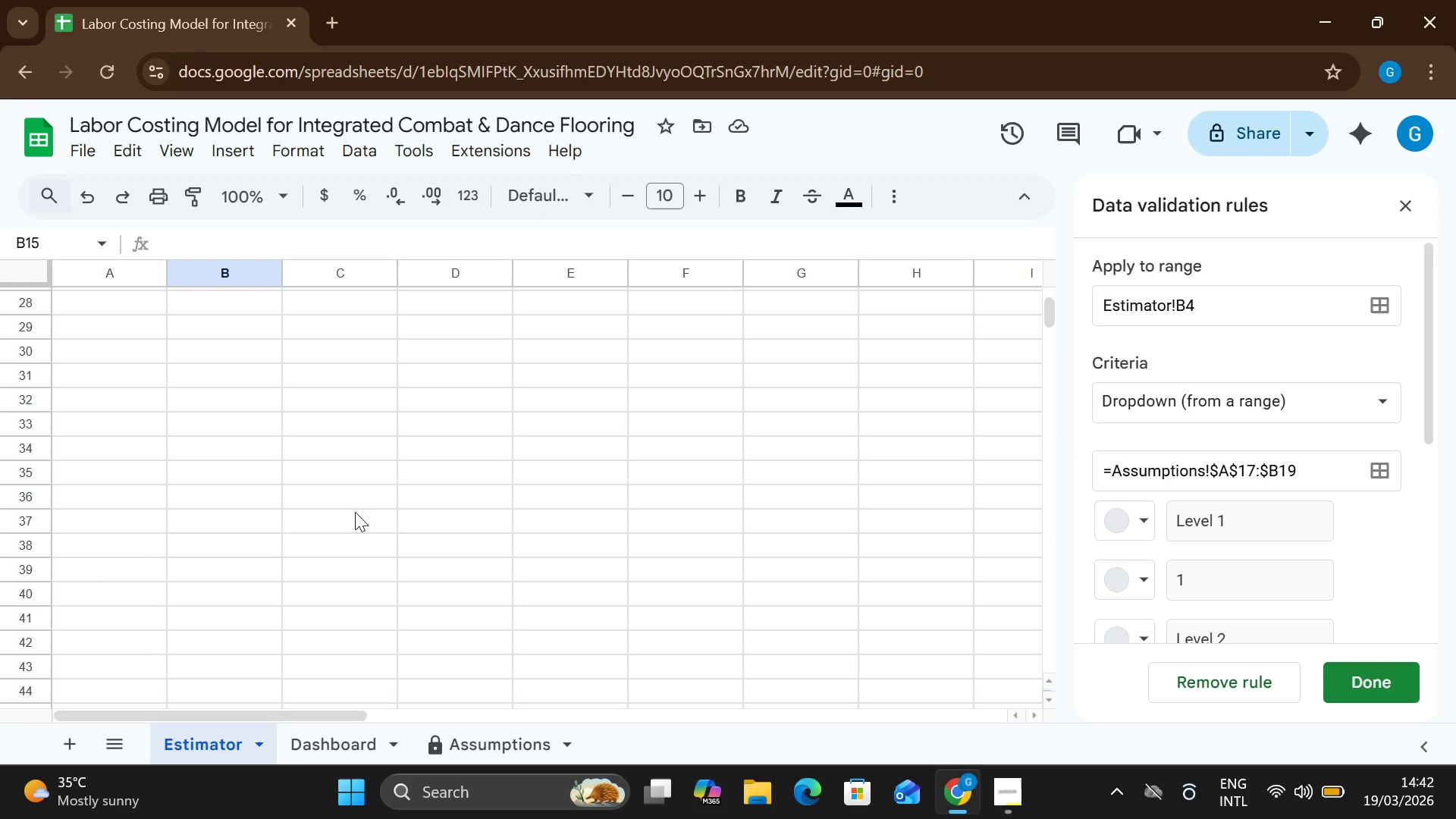 
wait(10.75)
 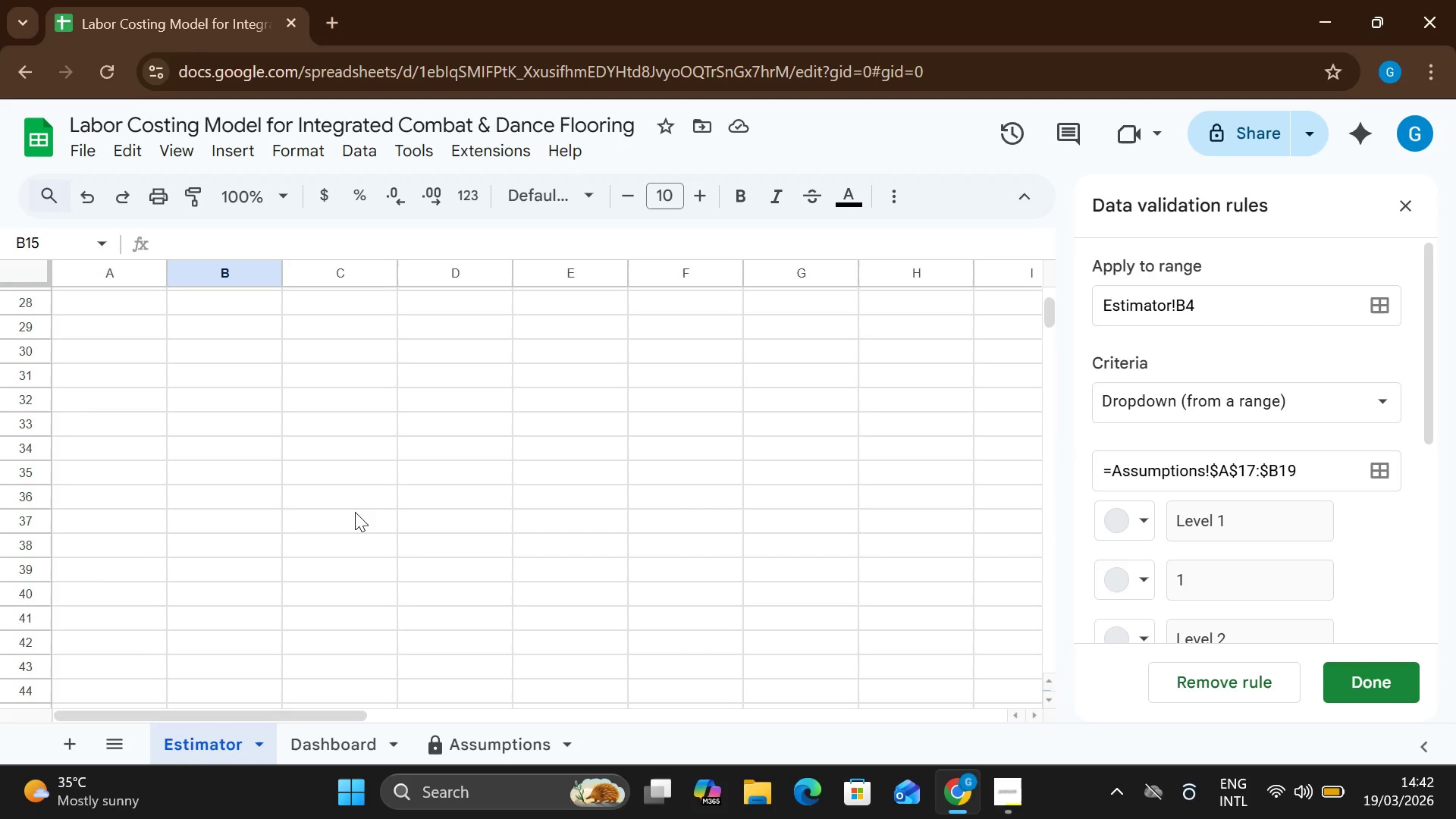 
left_click([223, 482])
 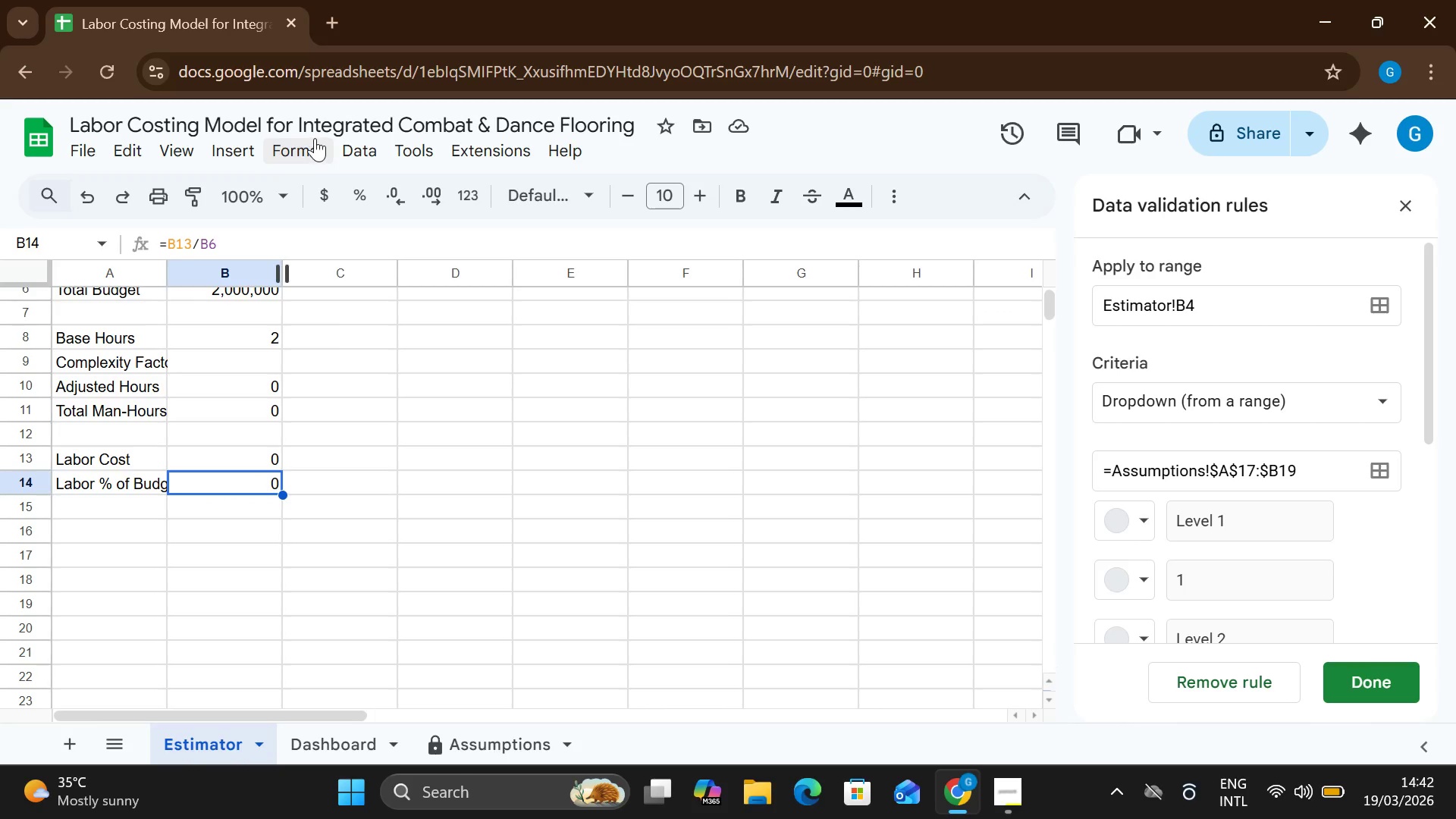 
left_click([315, 138])
 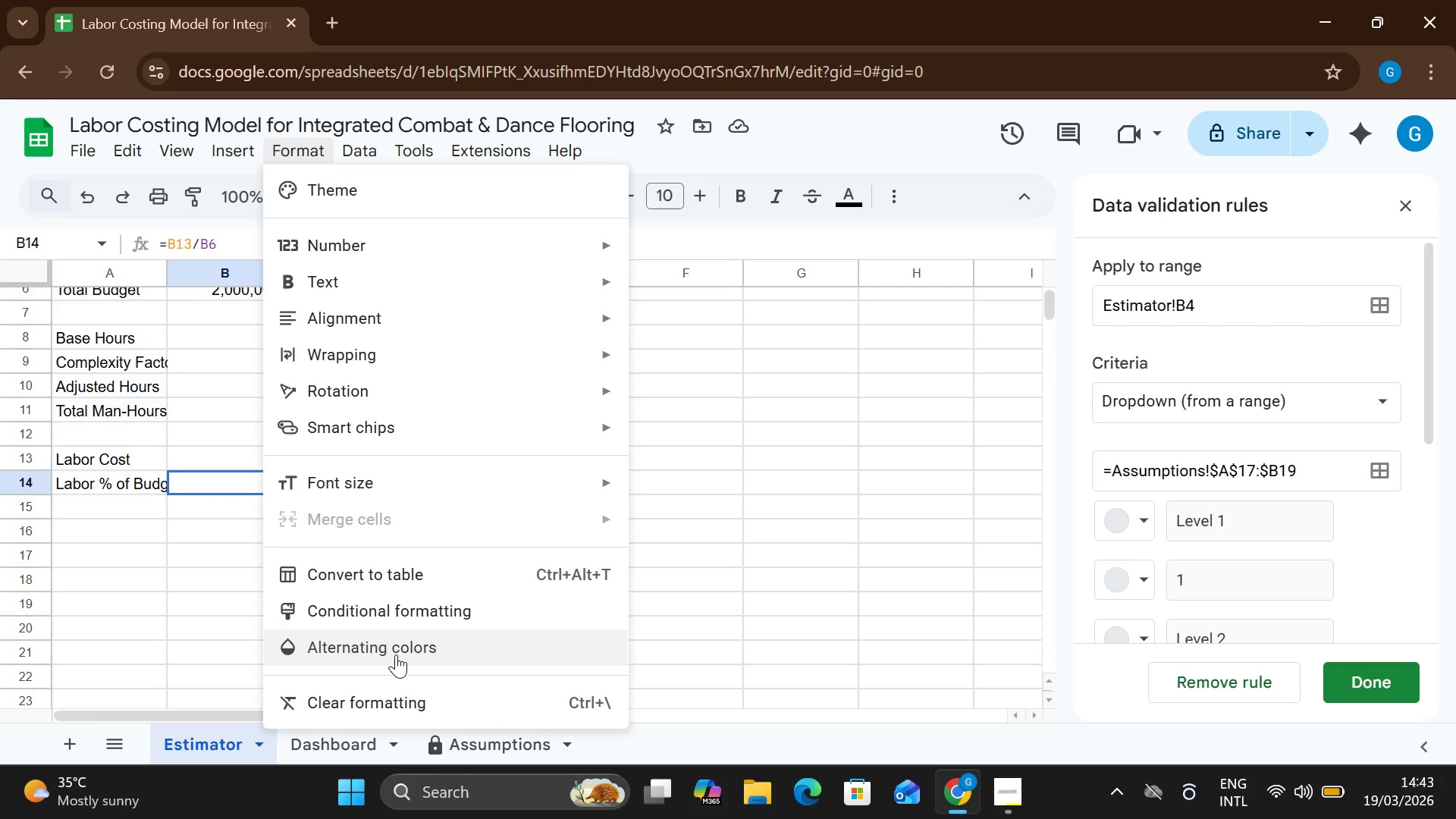 
left_click([409, 604])
 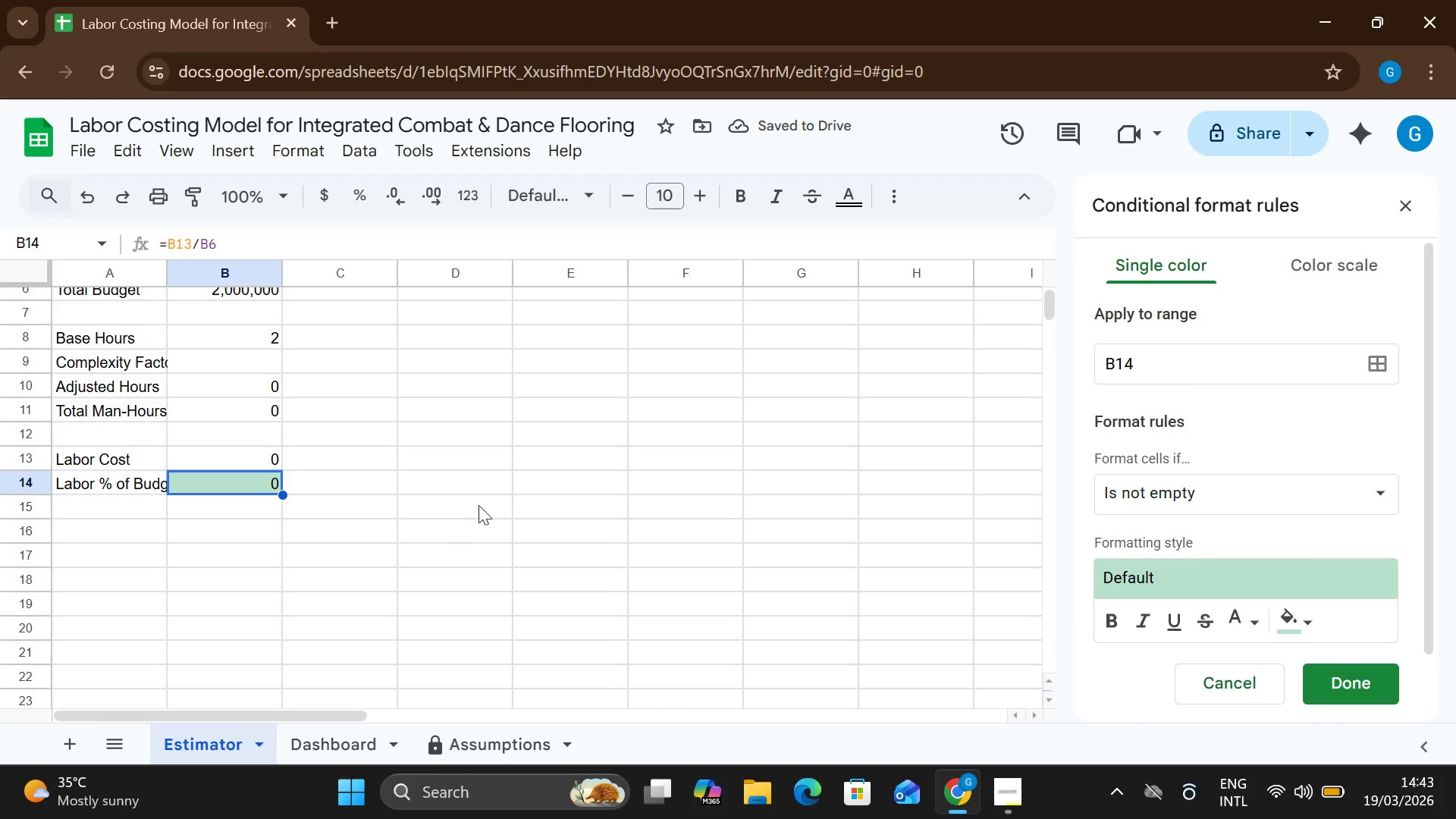 
wait(8.38)
 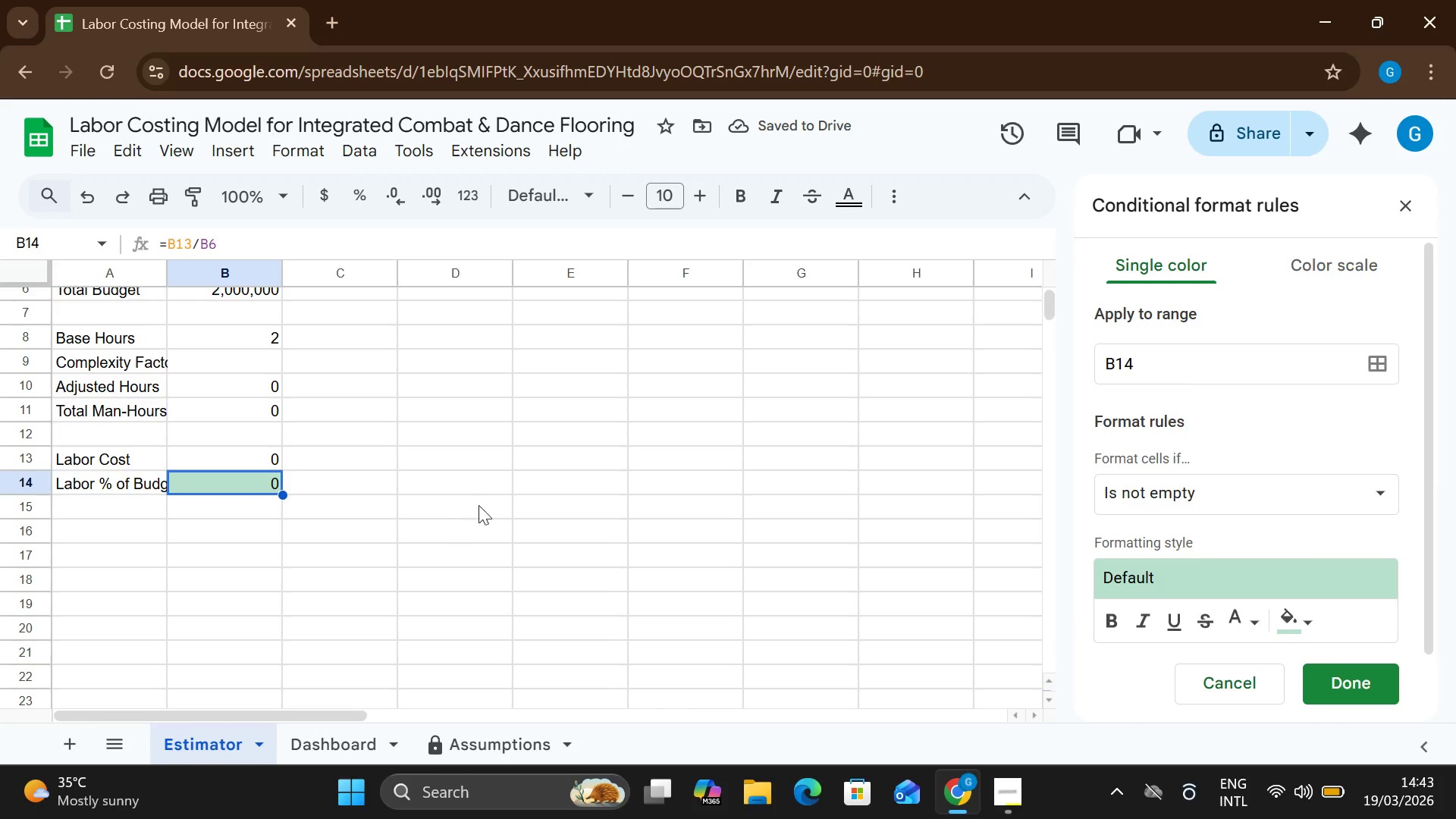 
left_click([1237, 496])
 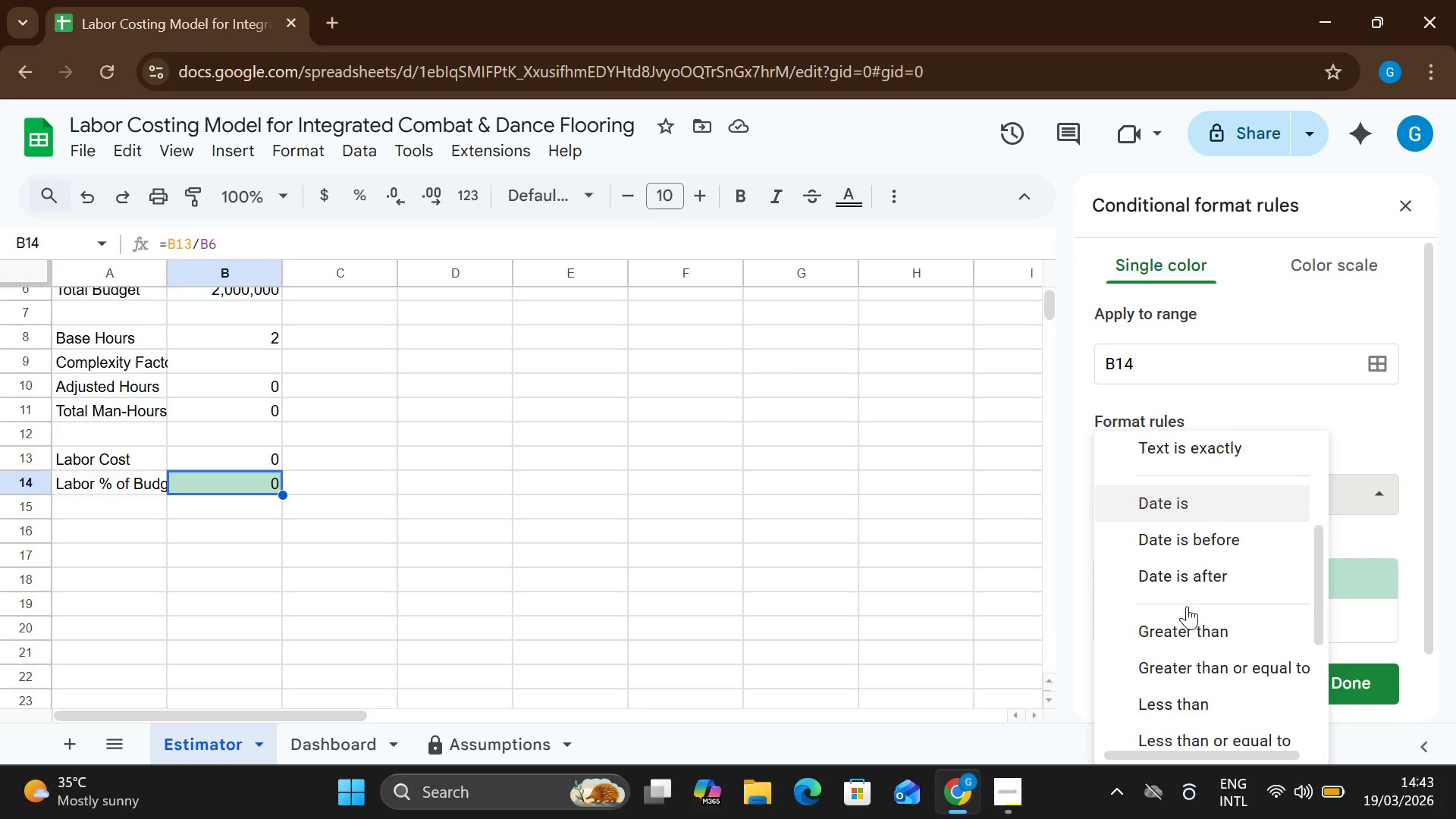 
left_click([1186, 604])
 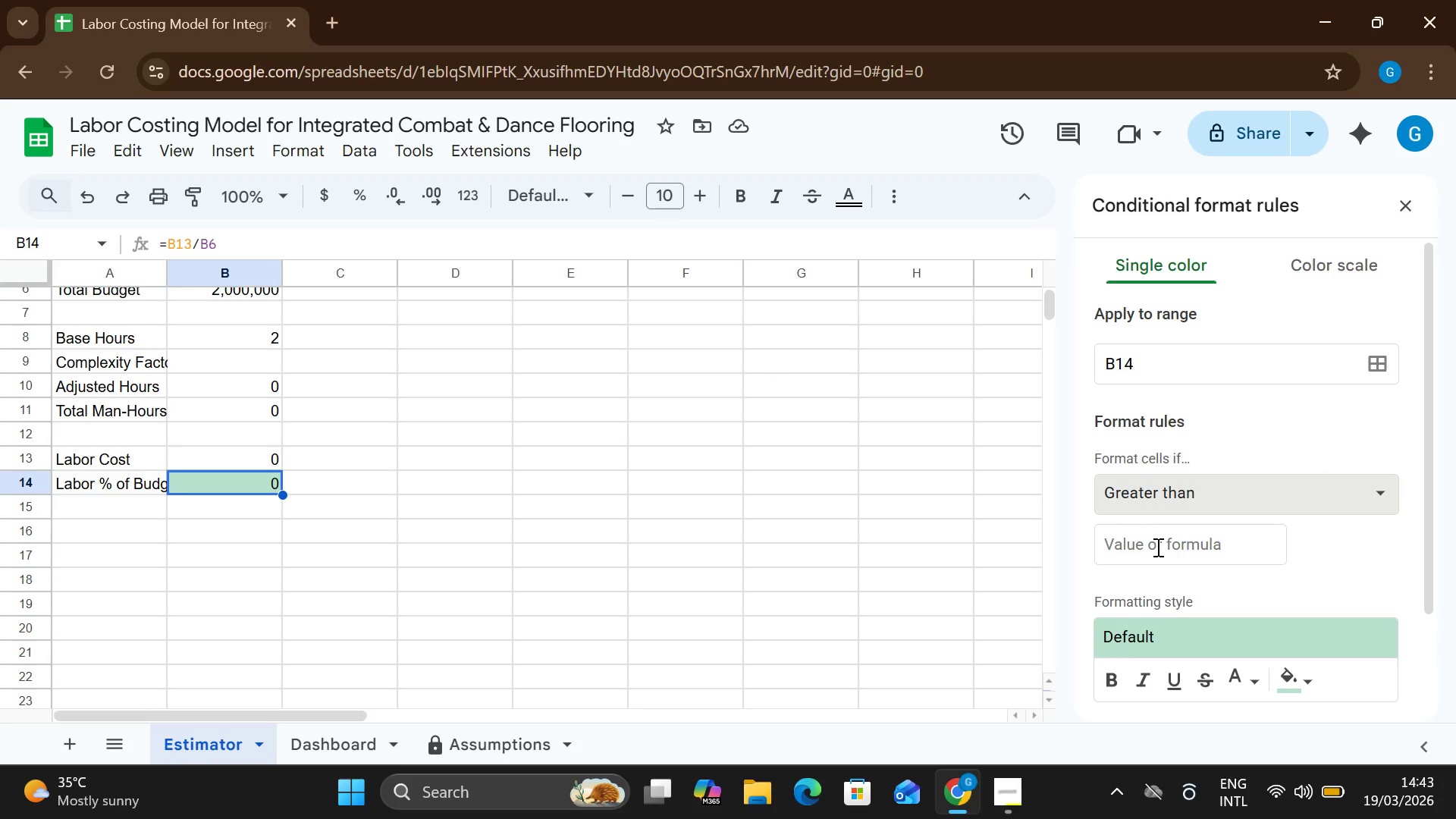 
left_click([1157, 548])
 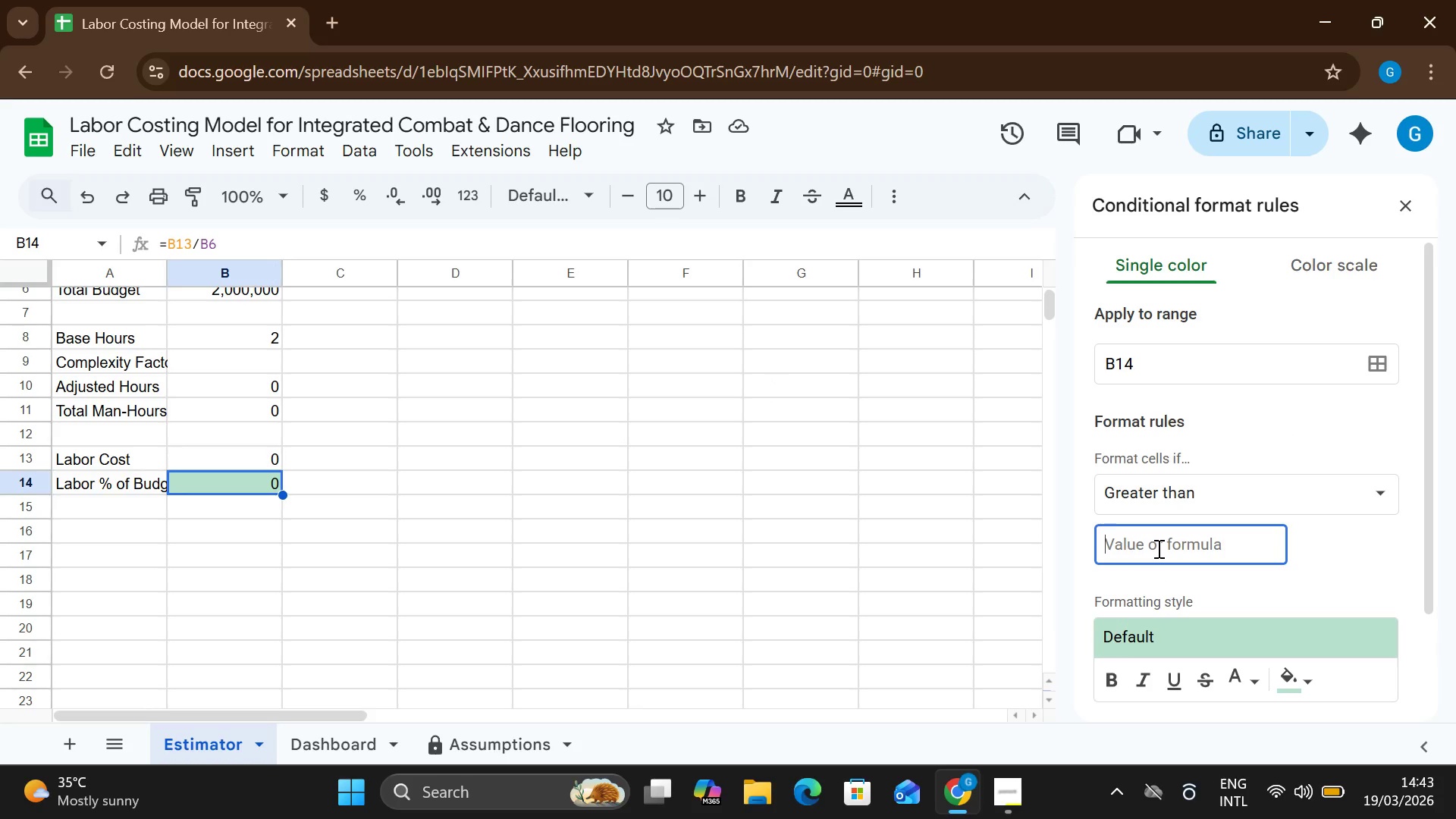 
type(0.35)
 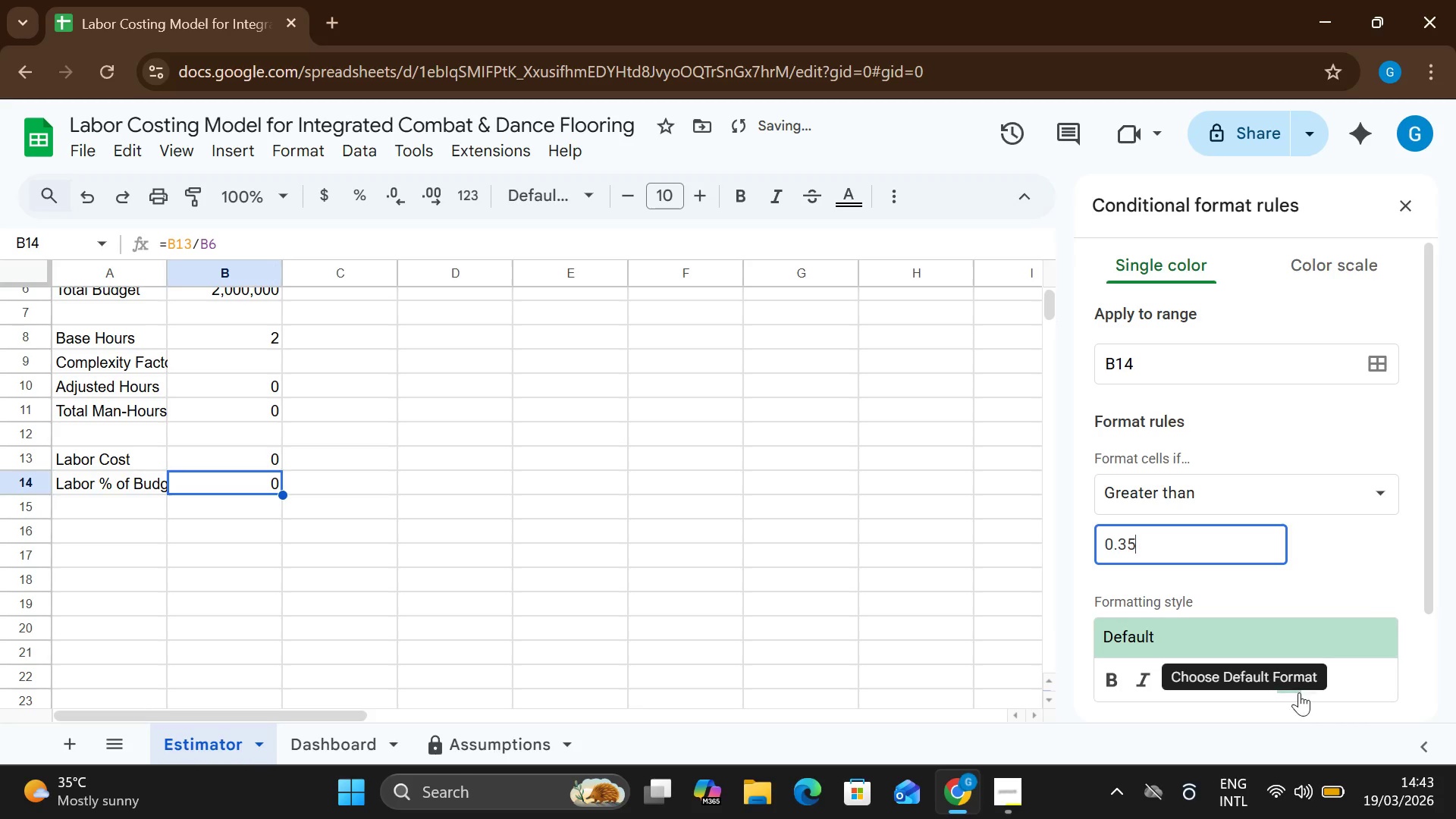 
left_click([1294, 667])
 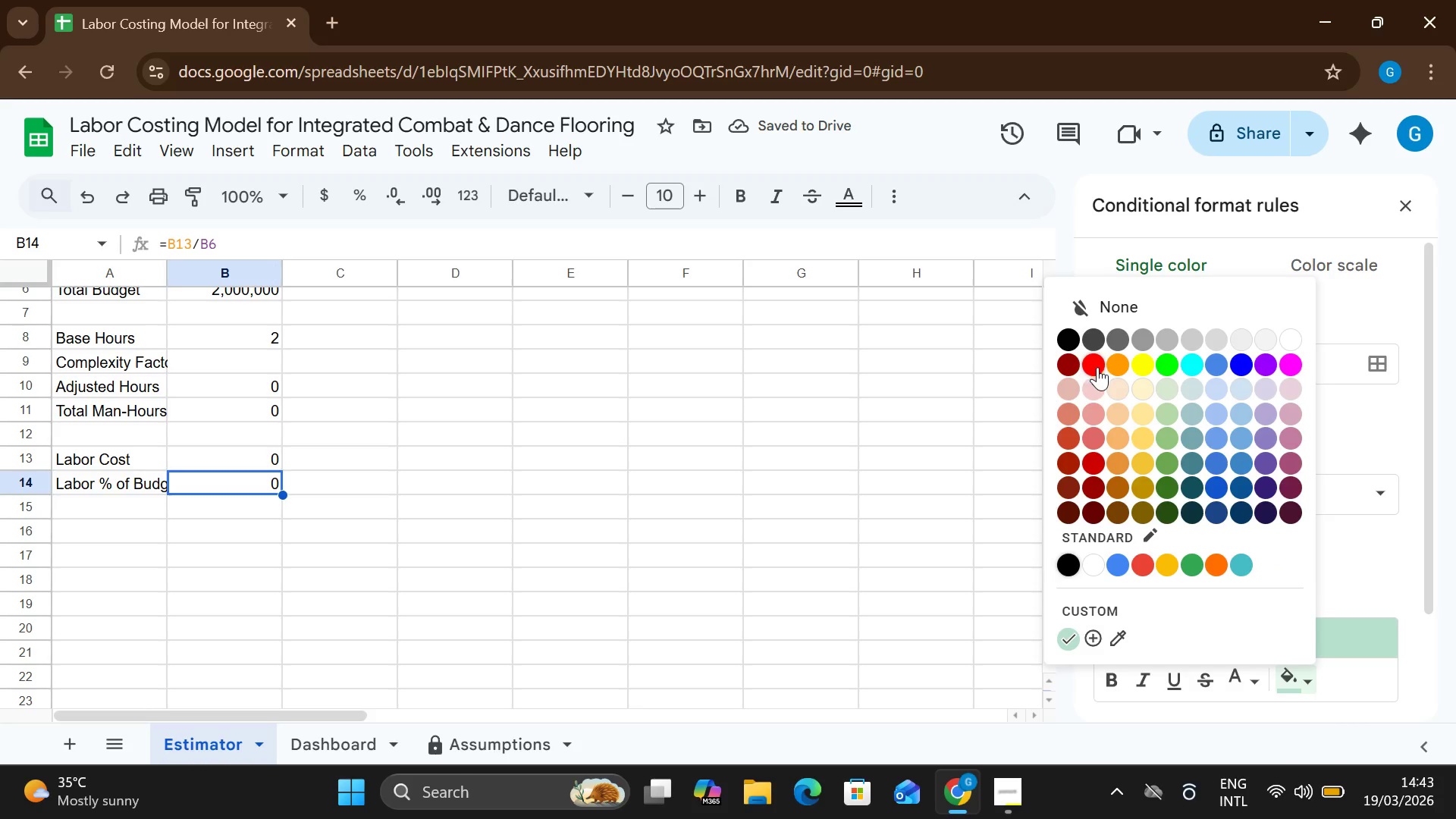 
left_click([1095, 367])
 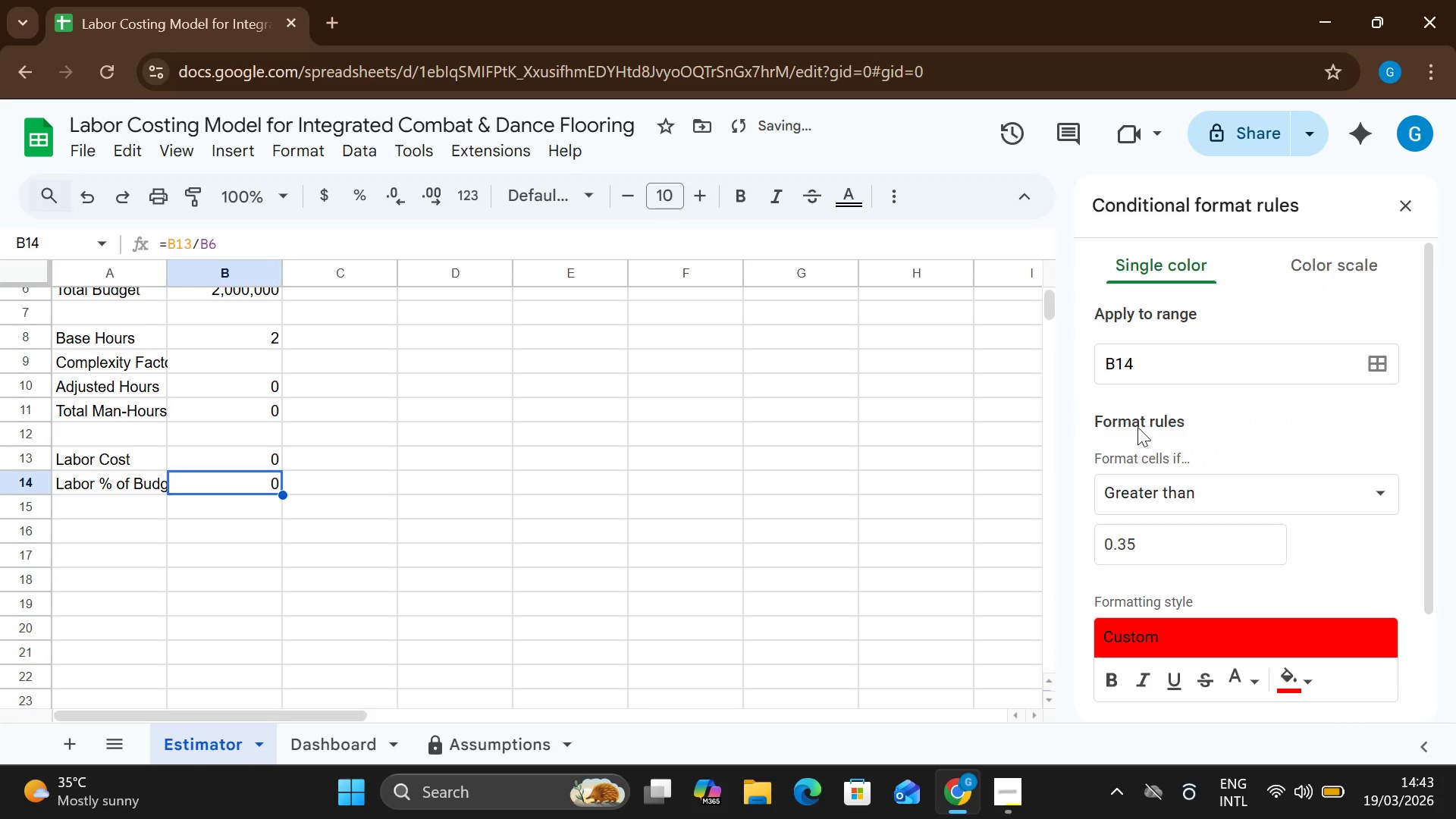 
mouse_move([1186, 499])
 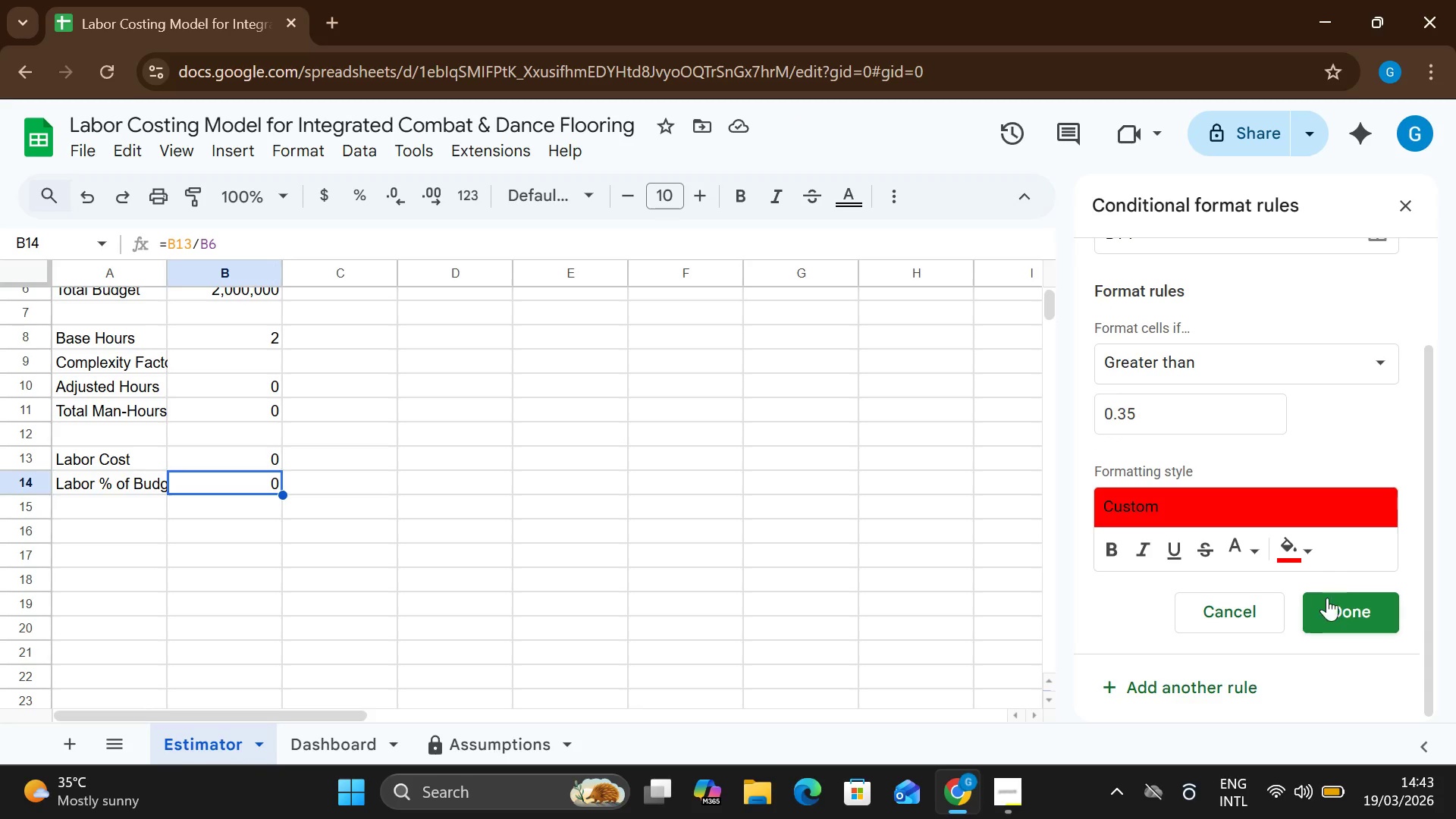 
left_click([1330, 608])
 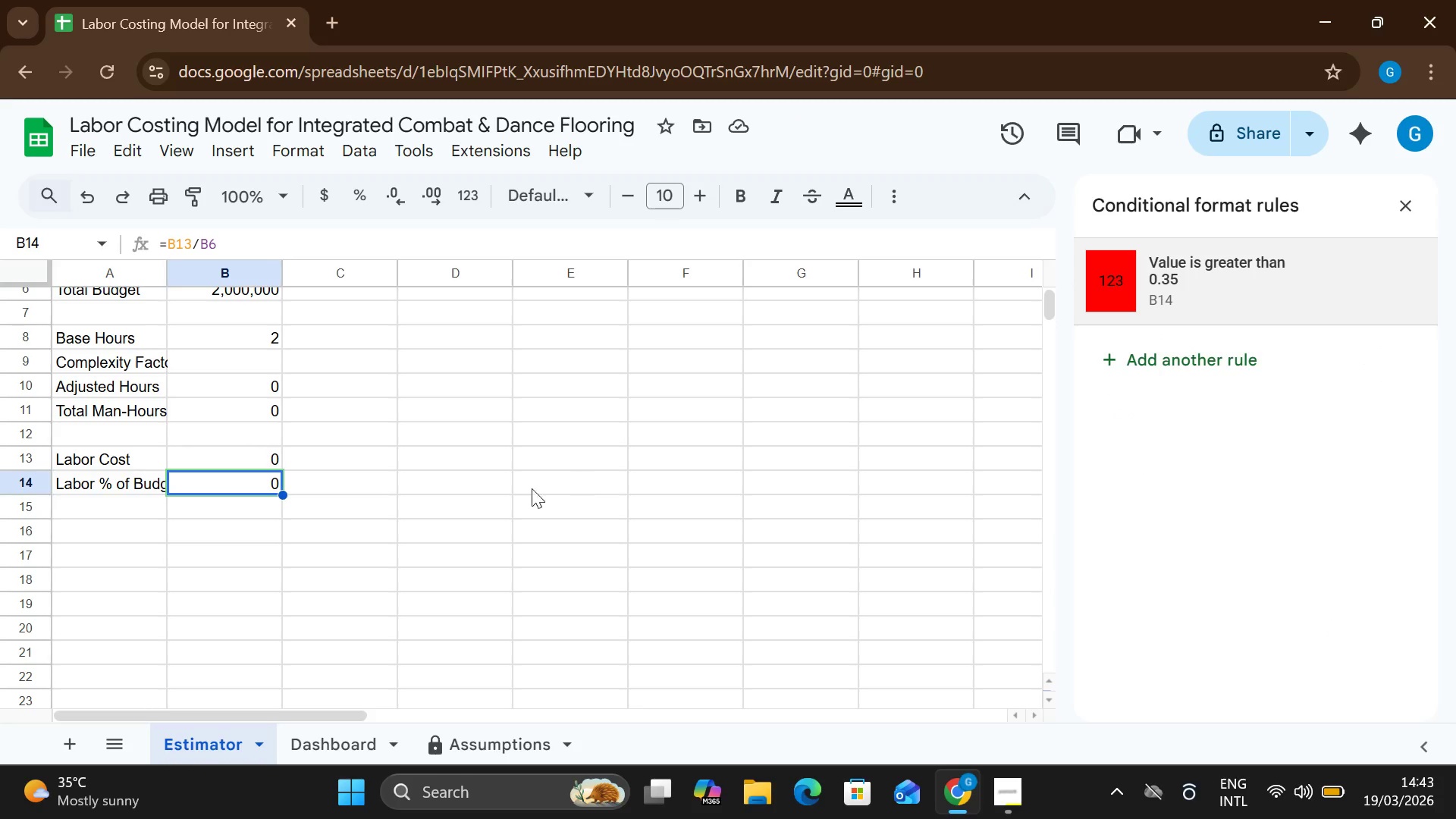 
wait(6.77)
 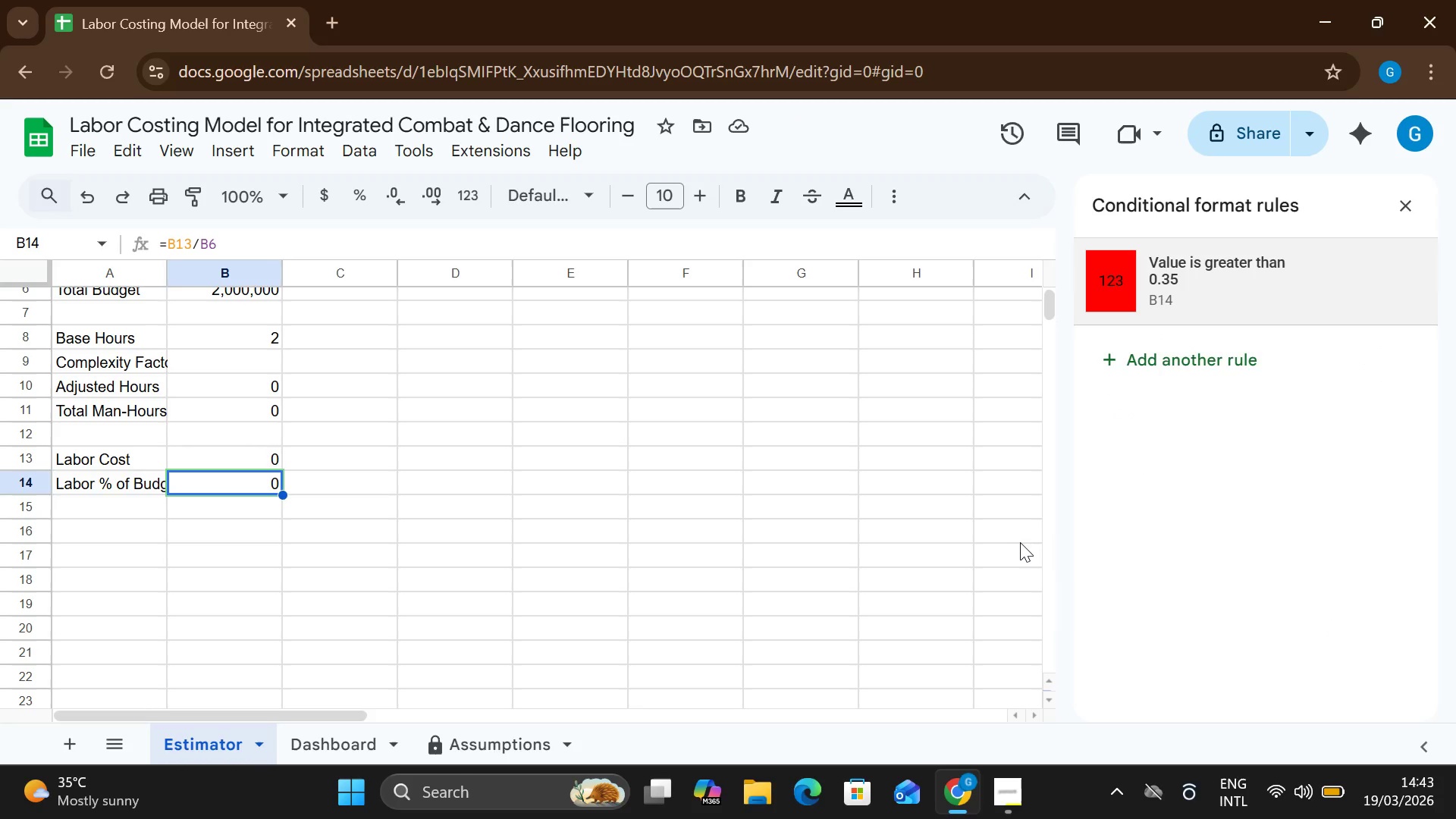 
left_click([350, 748])
 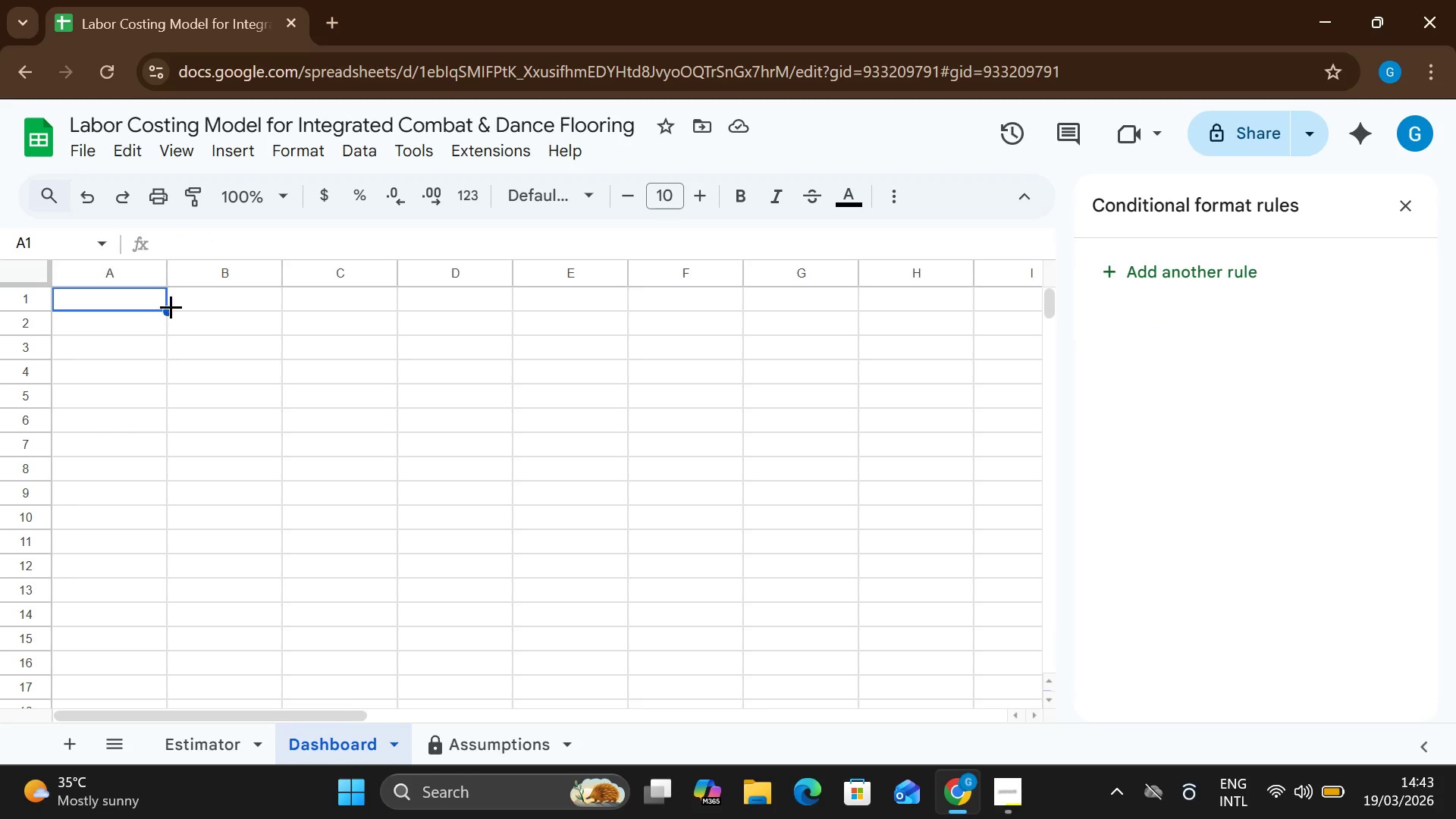 
wait(12.62)
 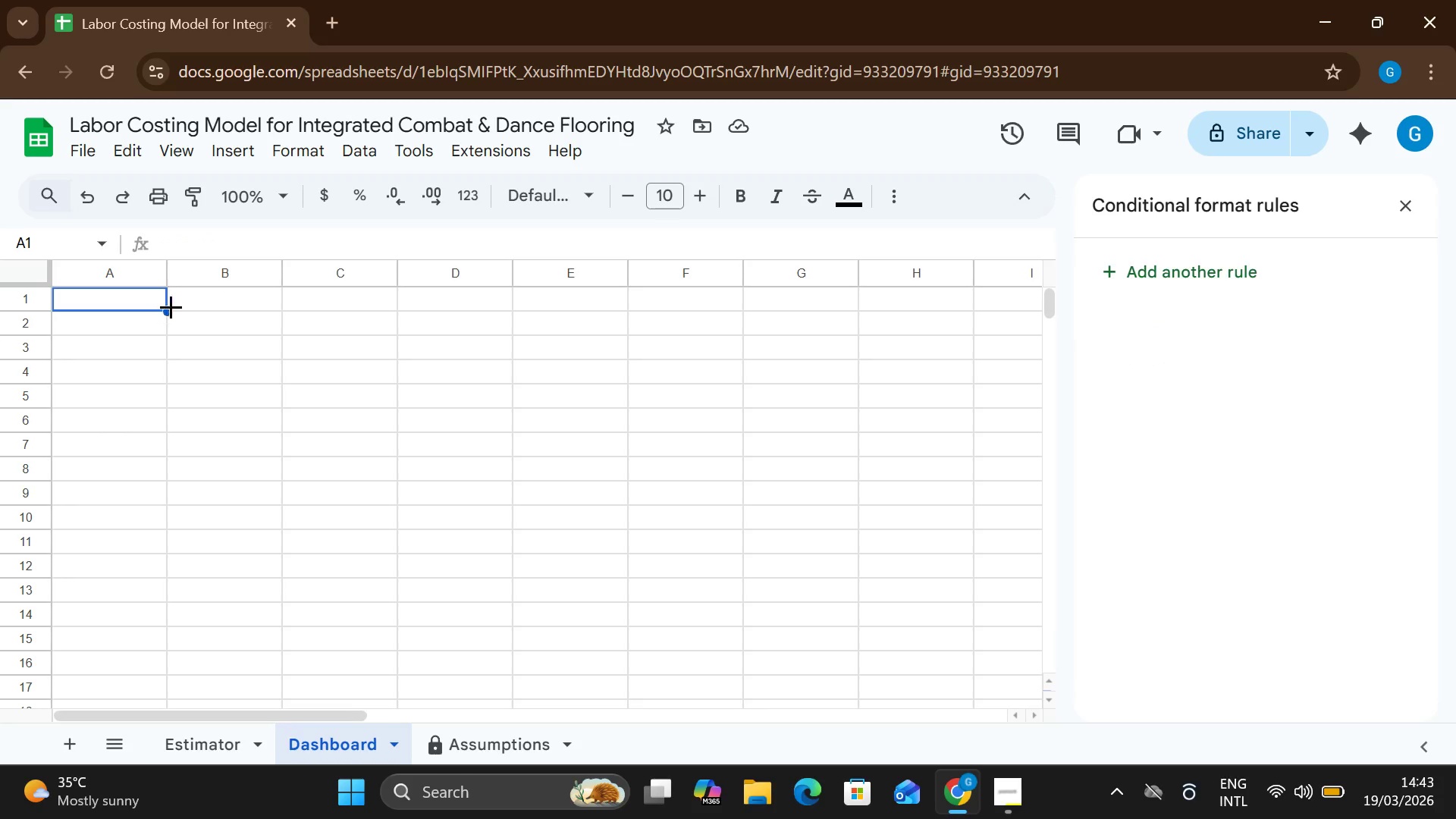 
double_click([118, 299])
 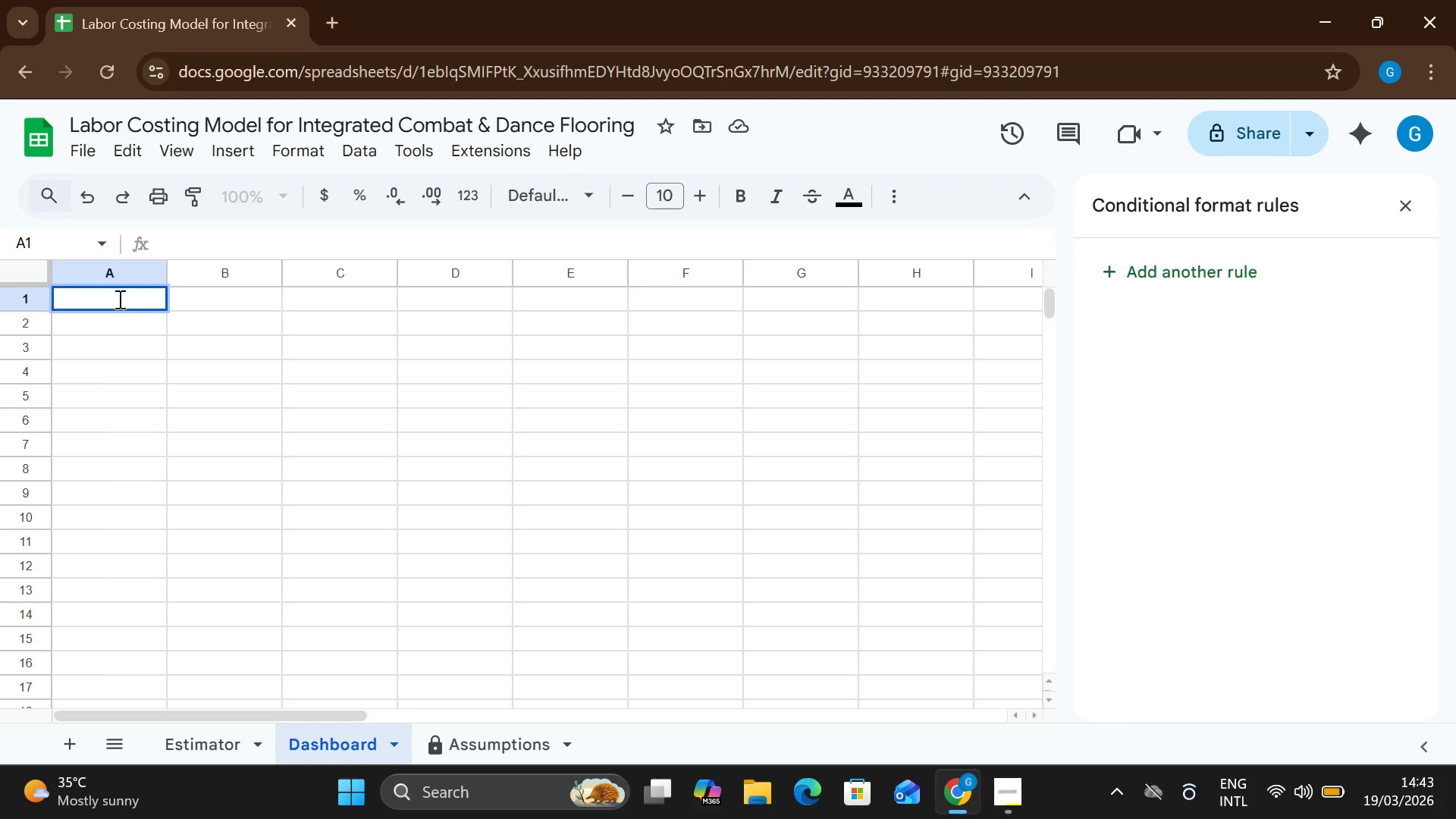 
type(Zone)
 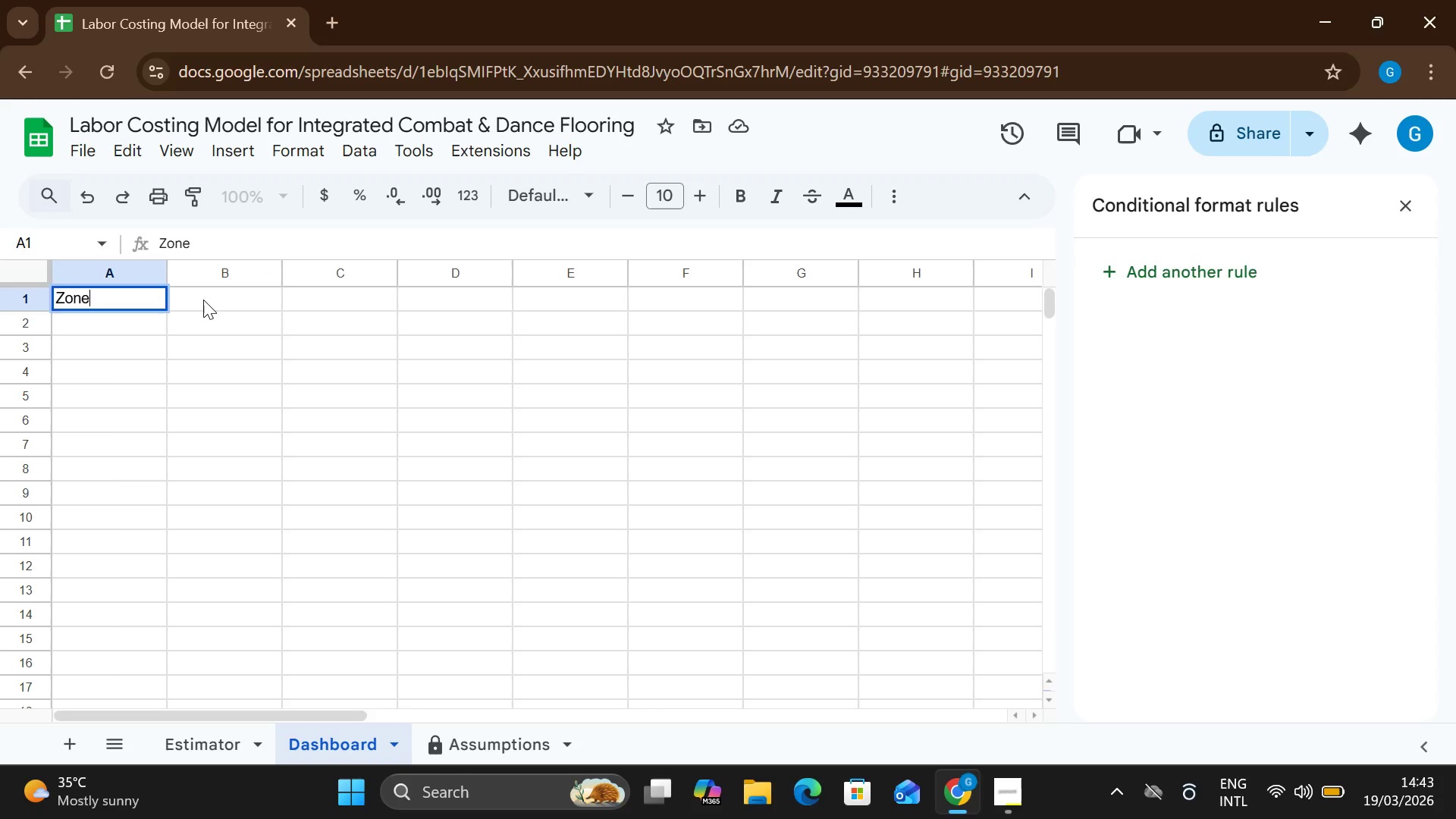 
double_click([203, 300])
 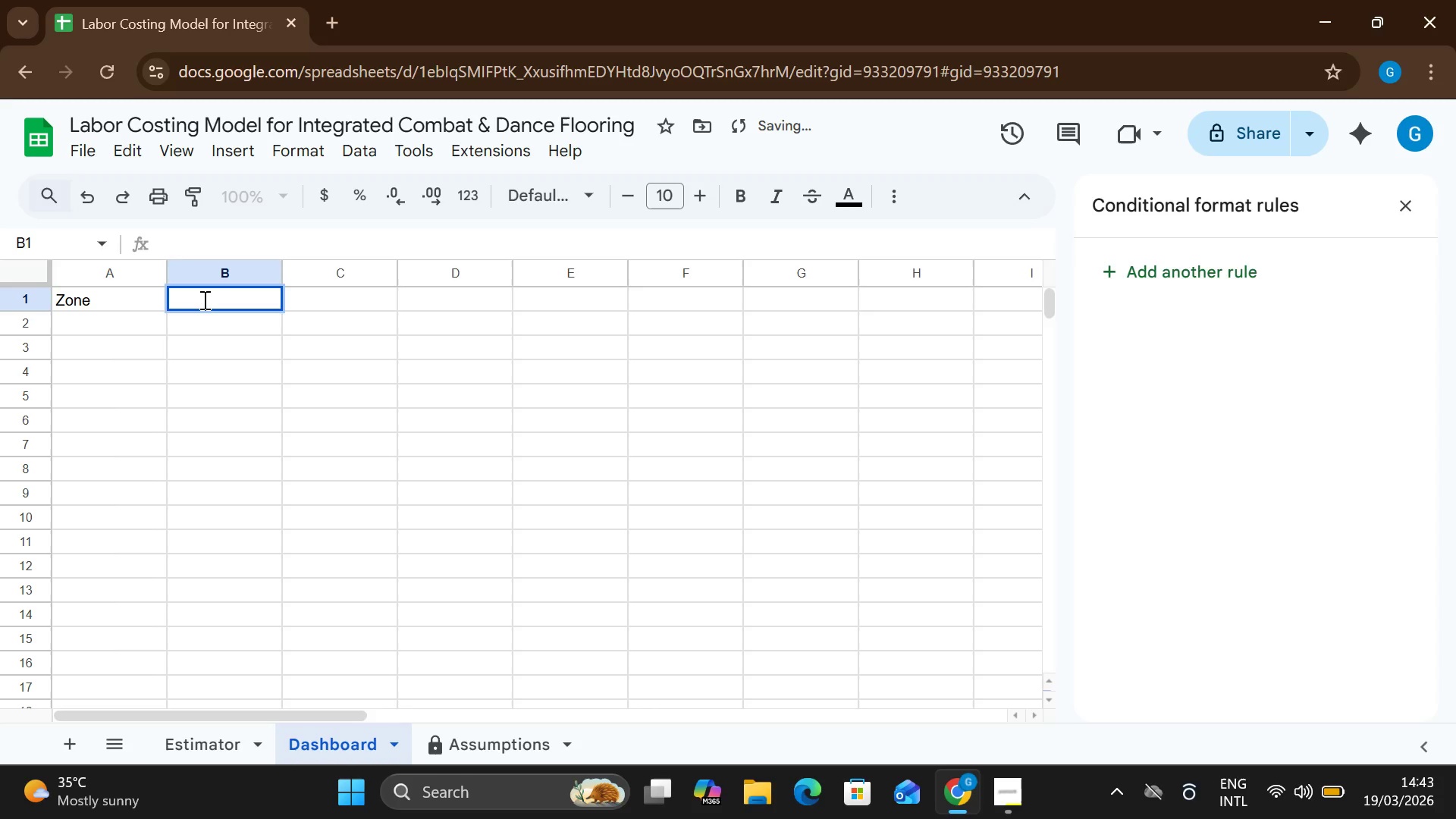 
type(Hours)
 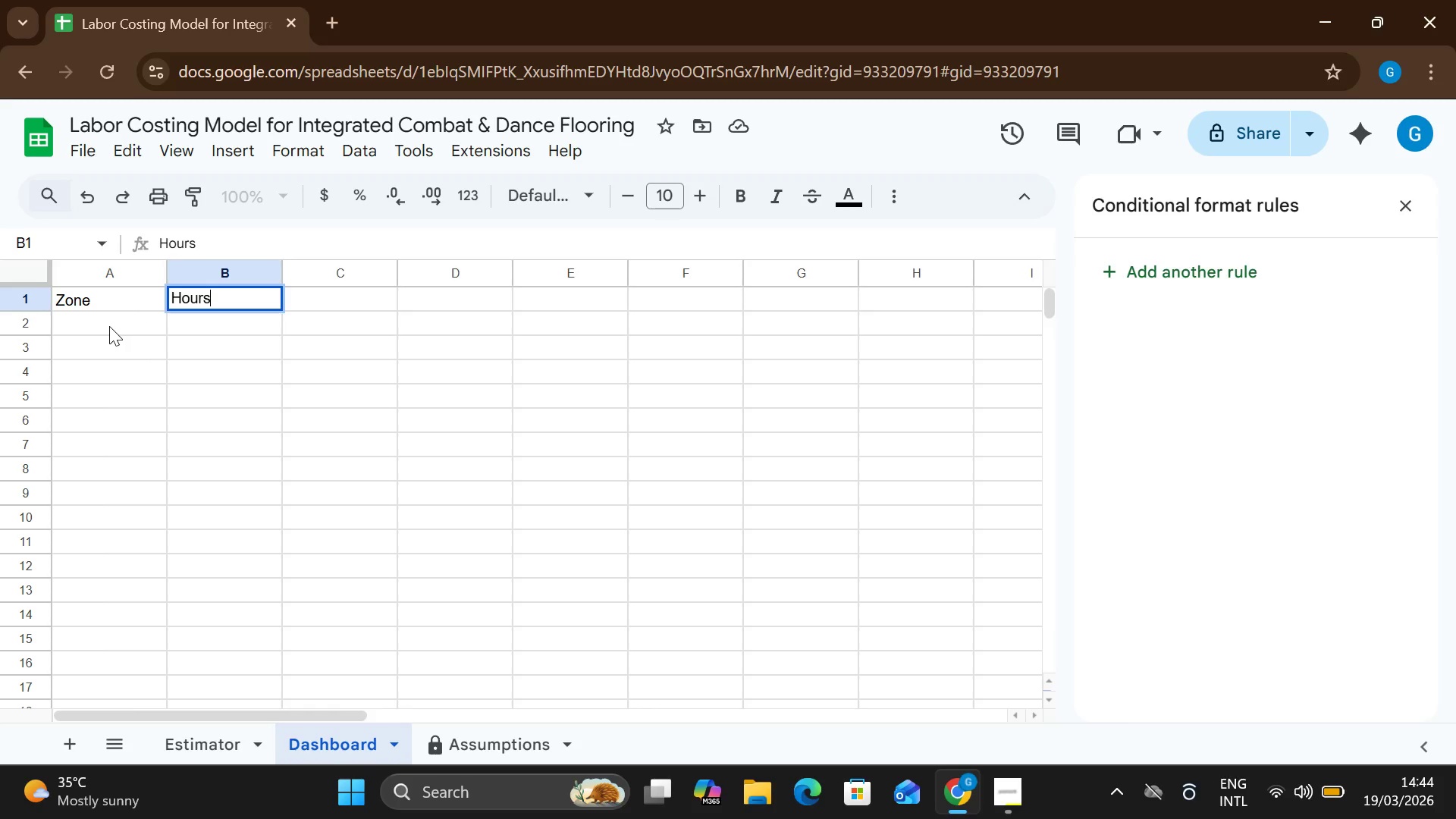 
double_click([109, 326])
 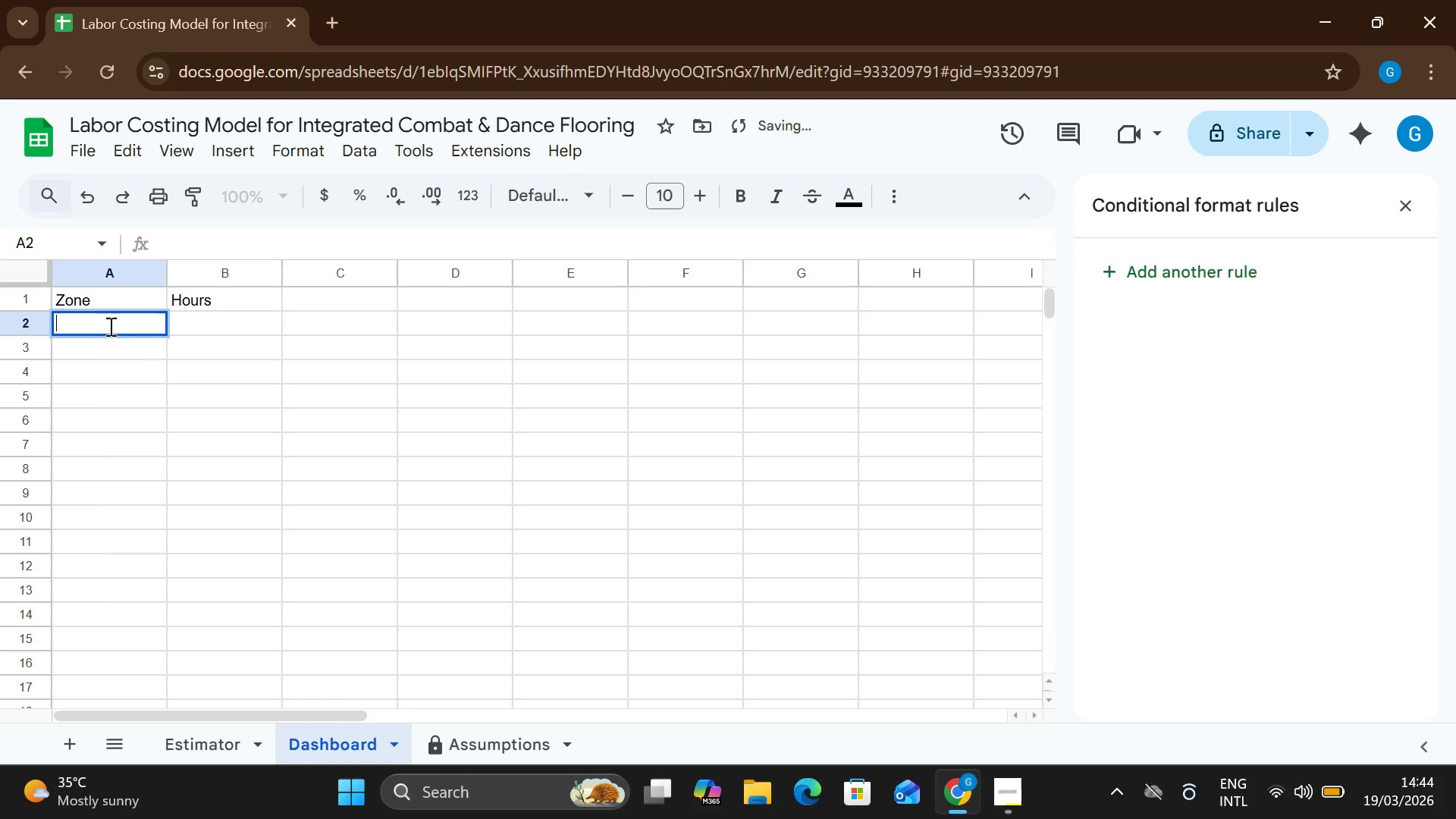 
type(Ballet)
 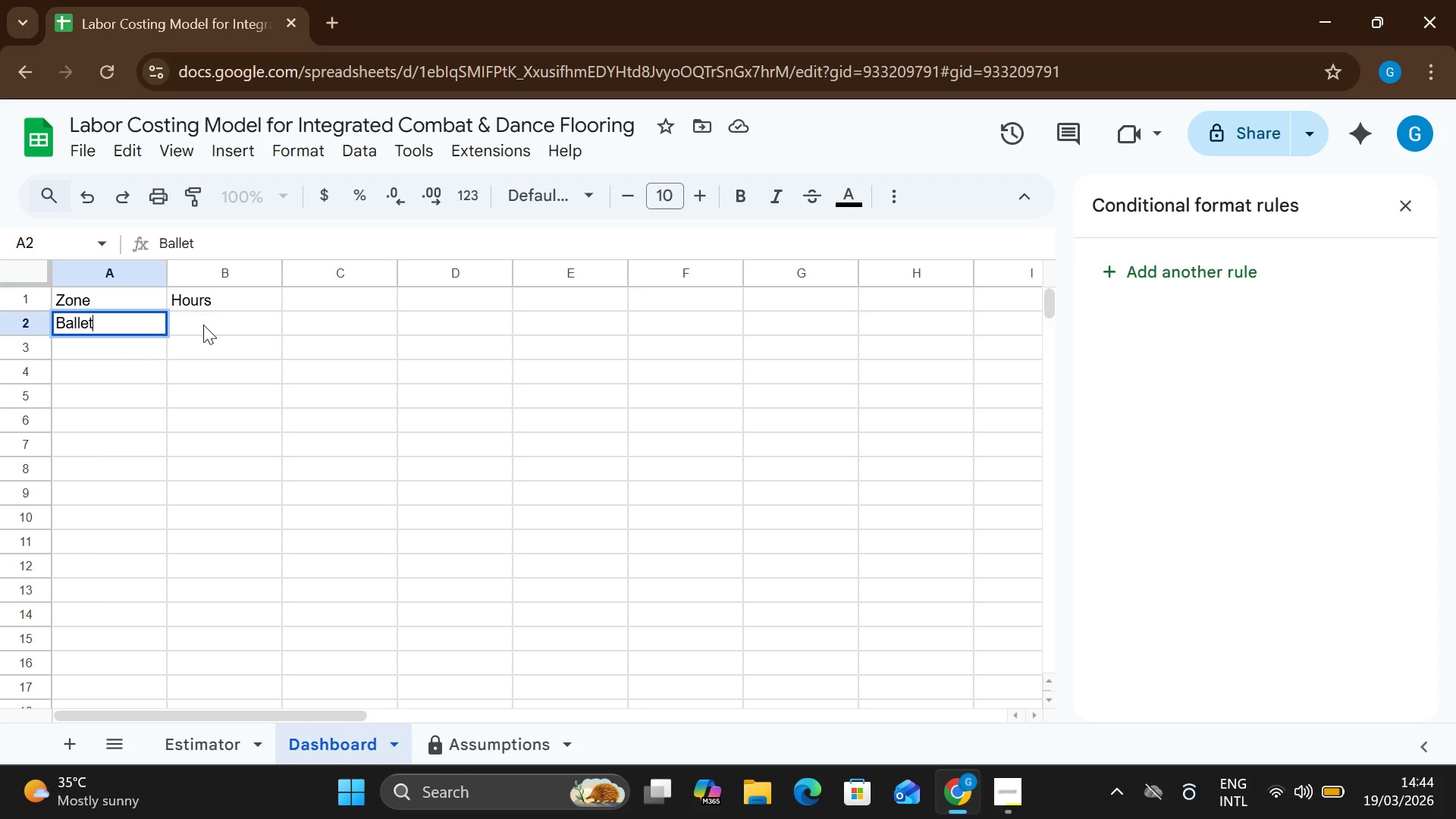 
double_click([203, 326])
 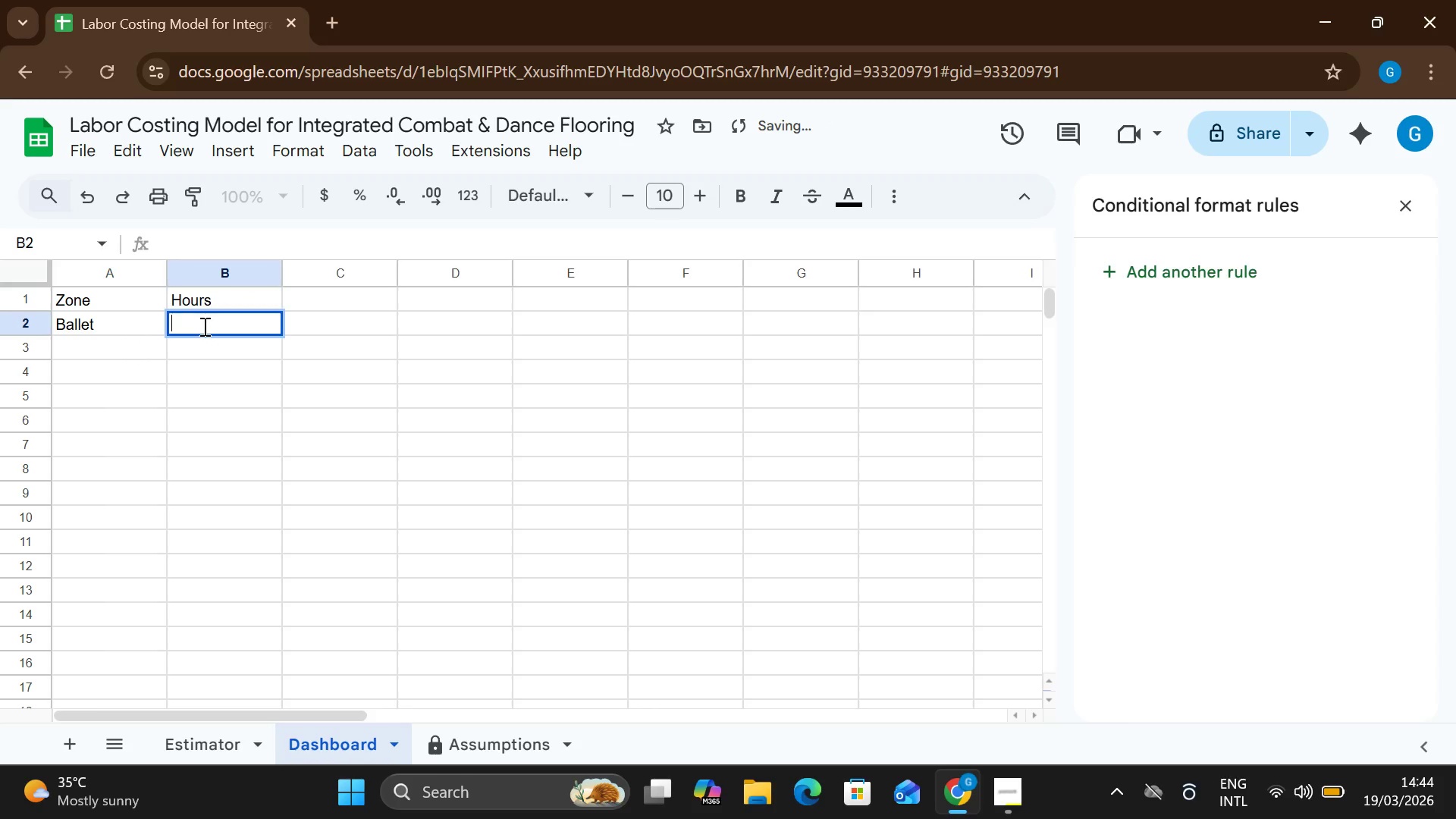 
type(500)
 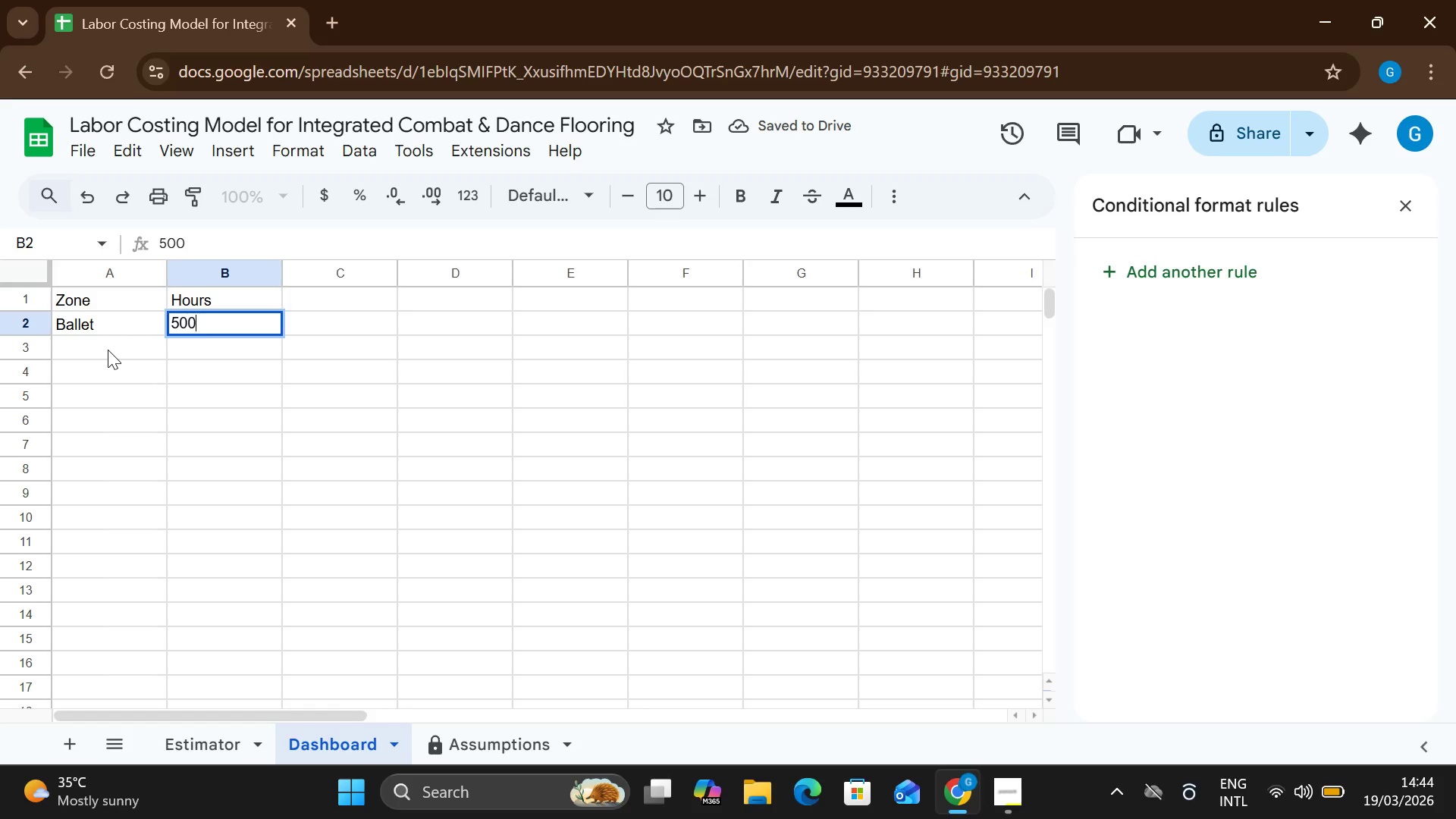 
double_click([108, 350])
 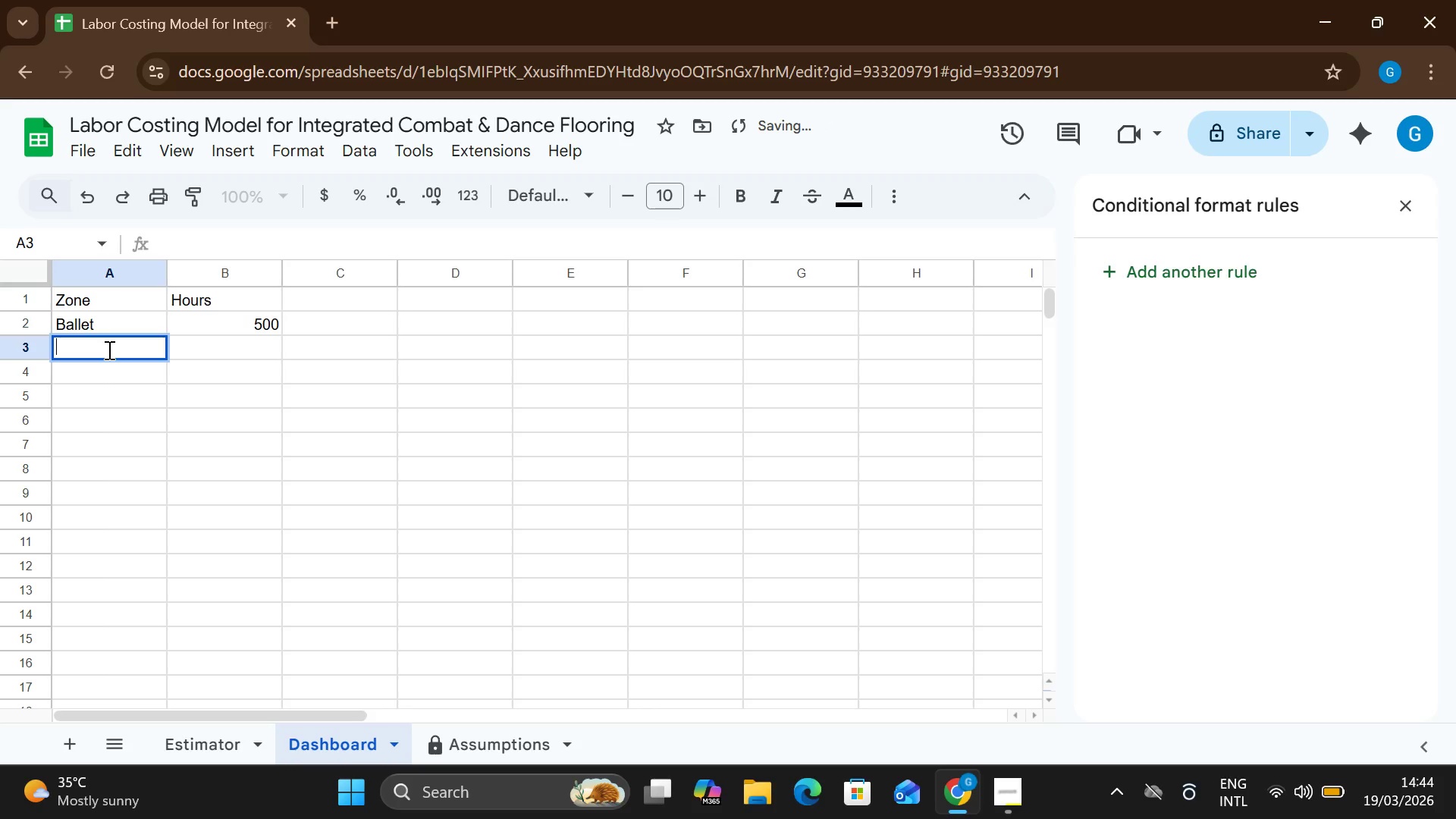 
type(Hip Hop)
 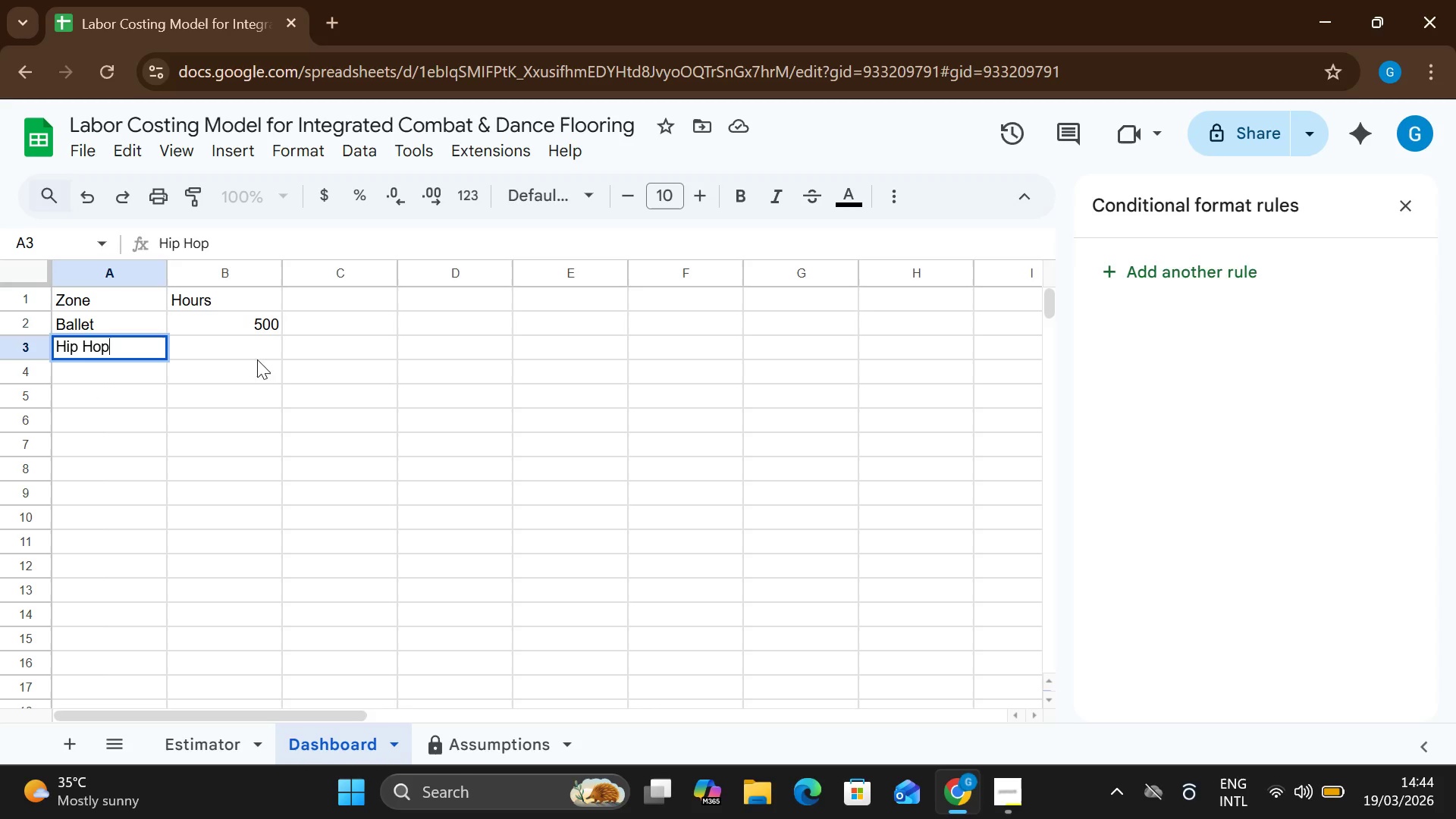 
double_click([246, 341])
 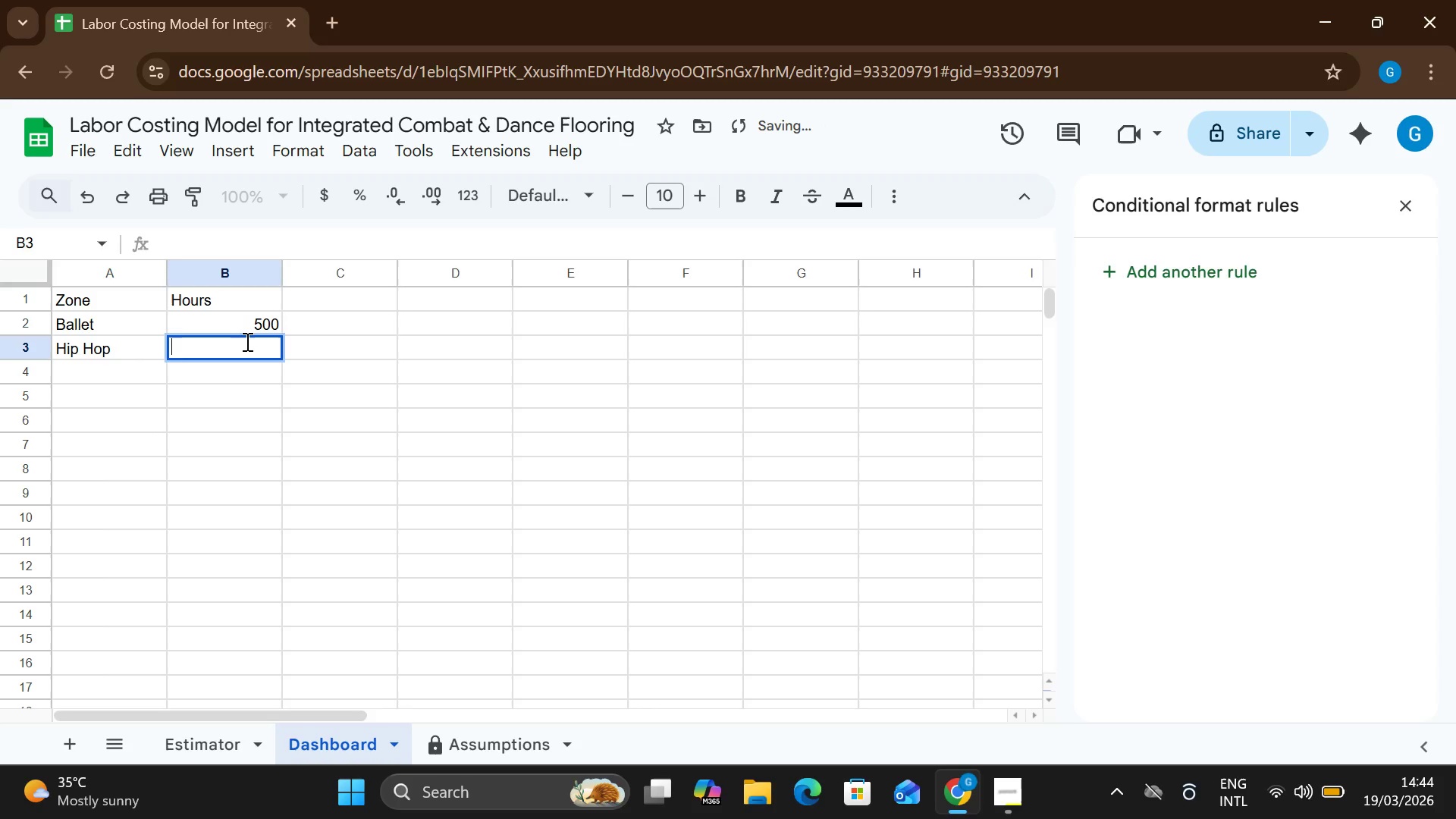 
type(400)
 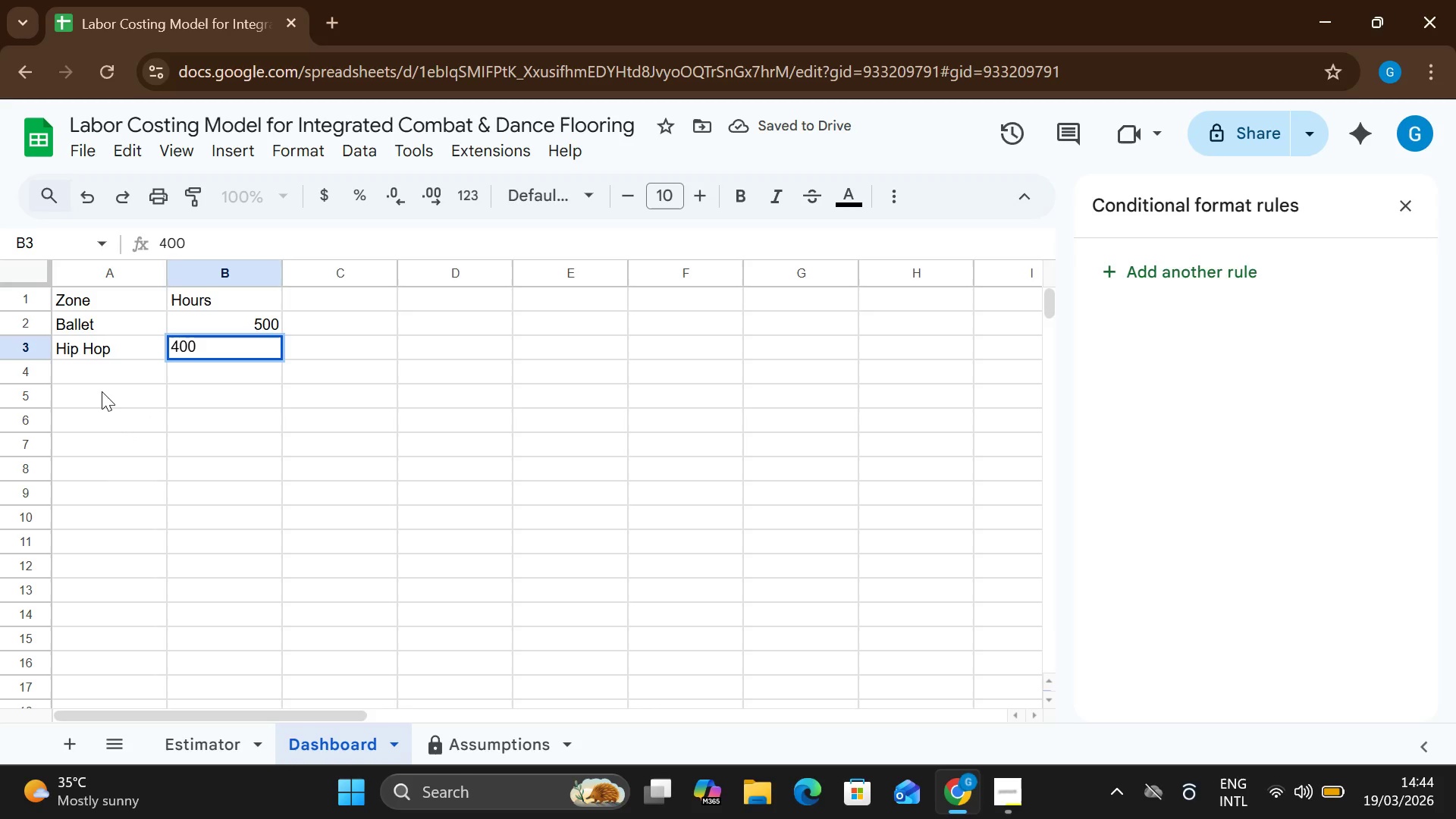 
double_click([96, 377])
 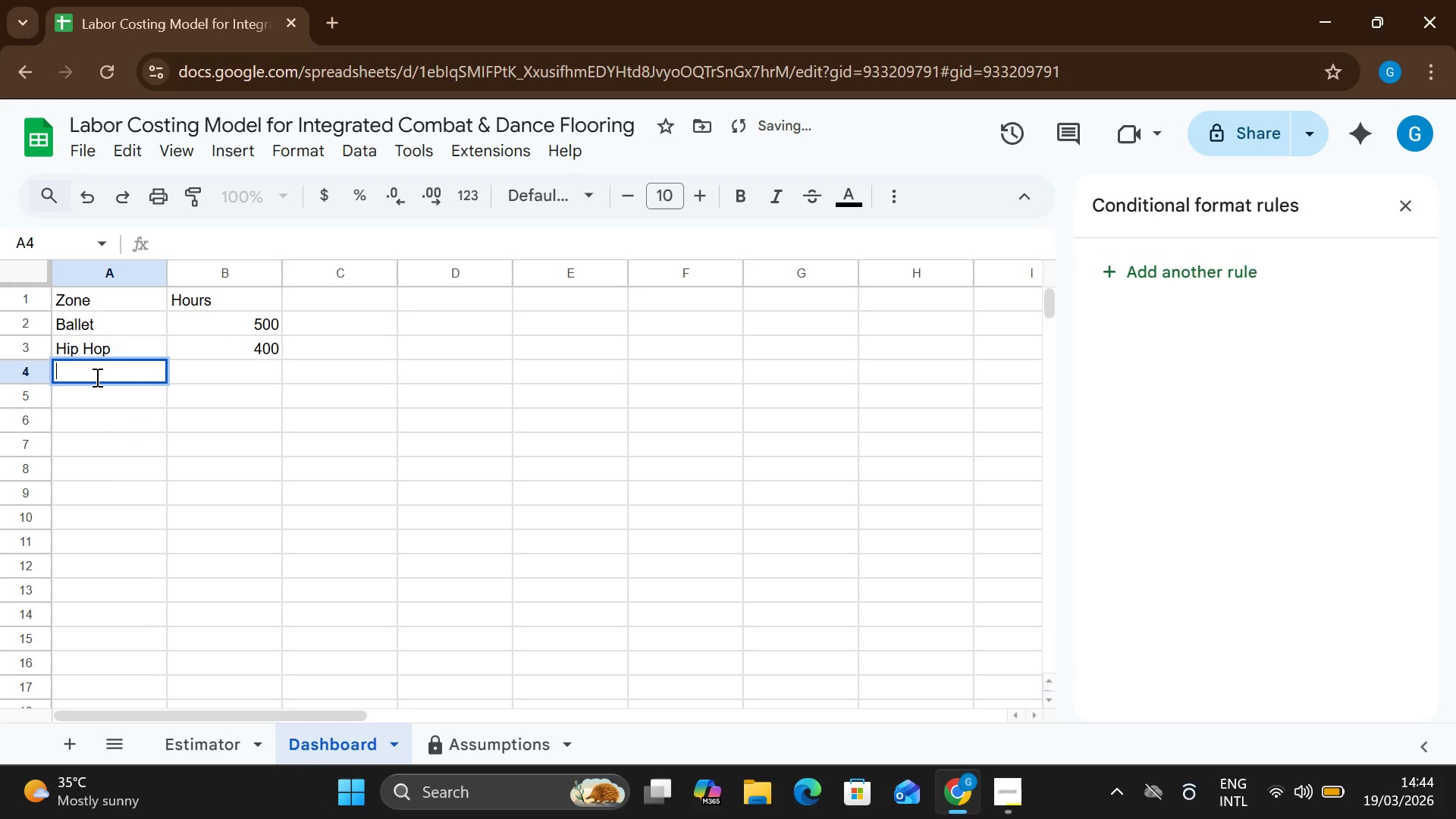 
type(MMA)
 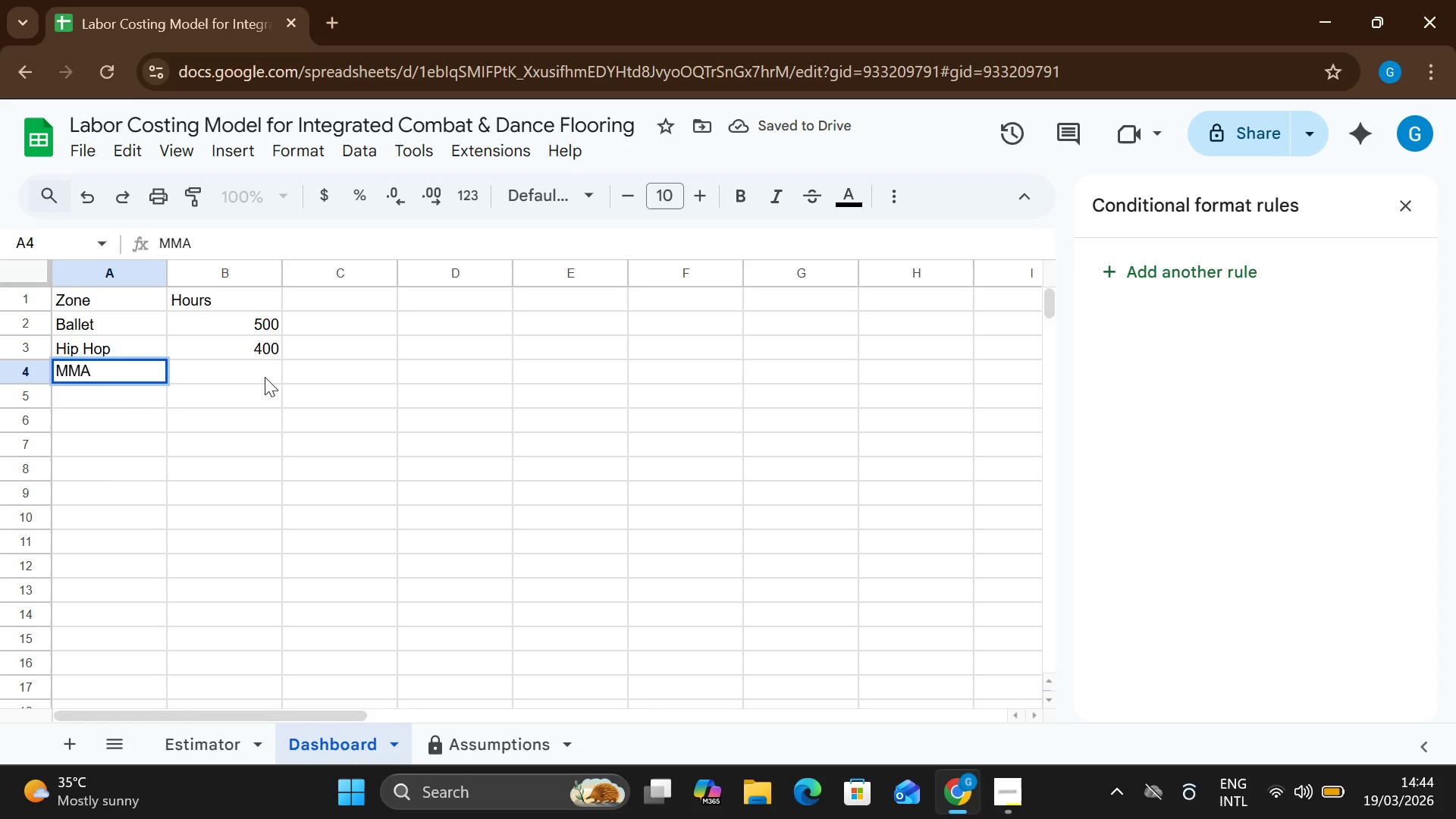 
double_click([262, 377])
 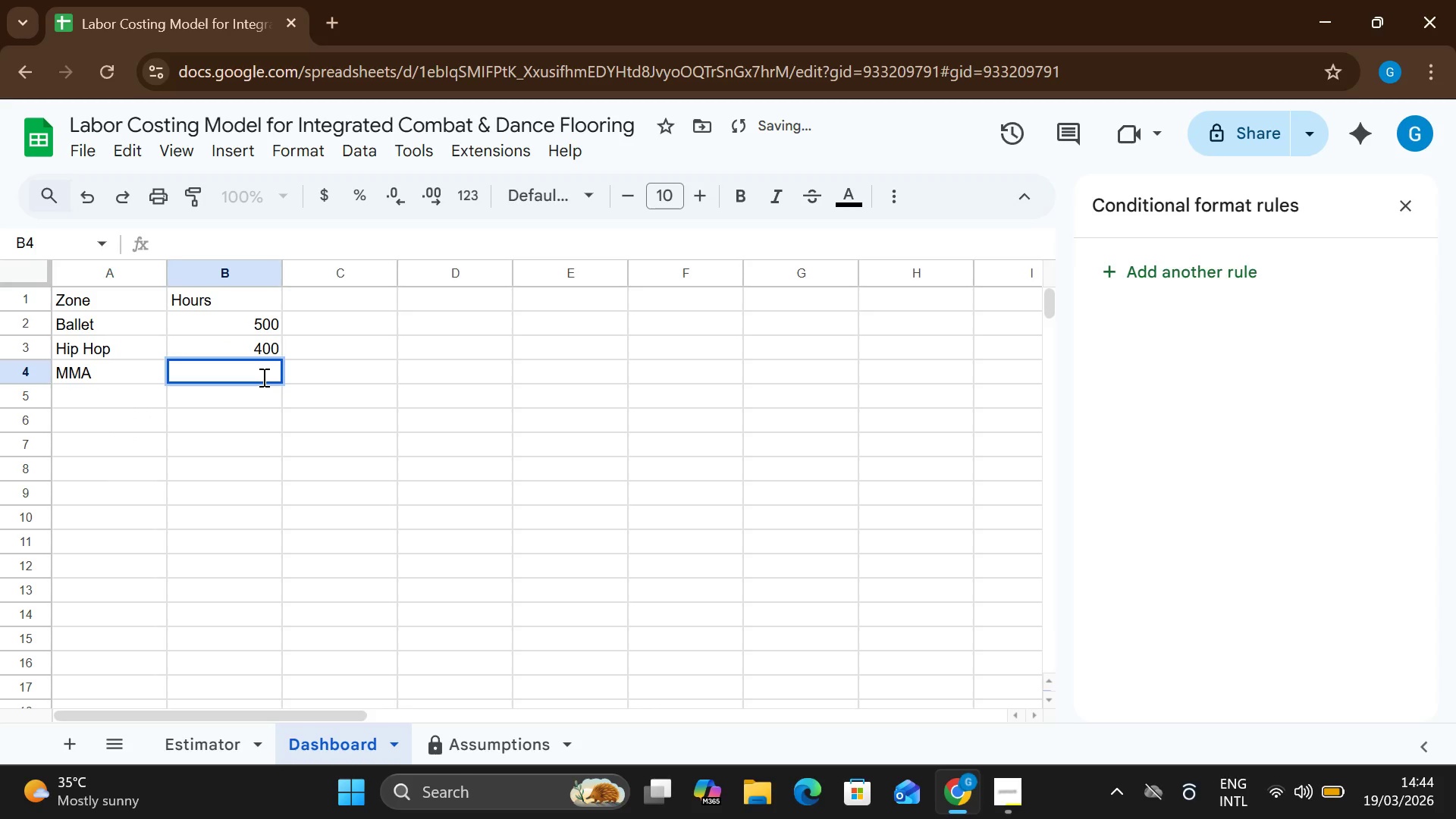 
type(600)
 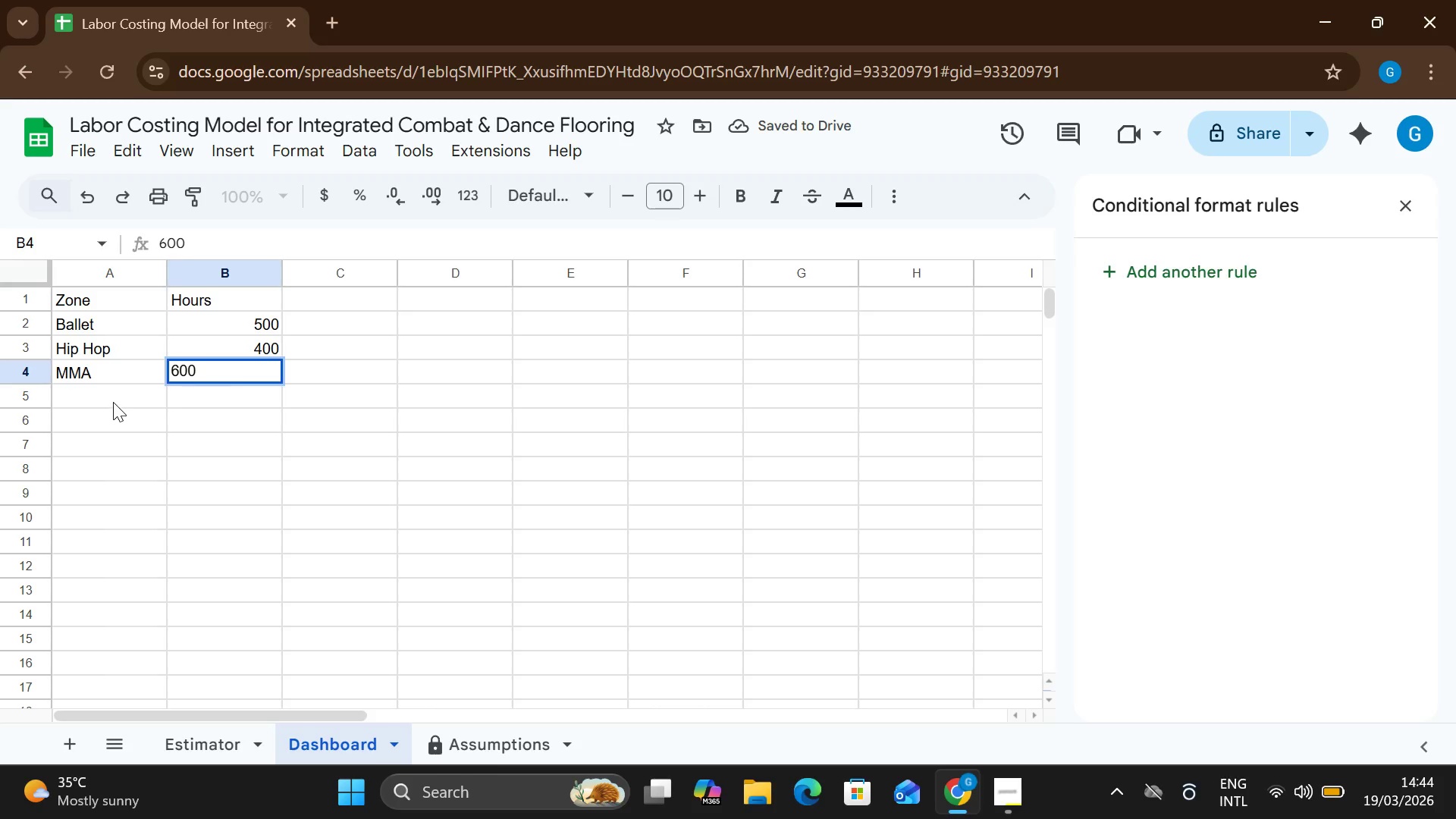 
left_click([113, 402])
 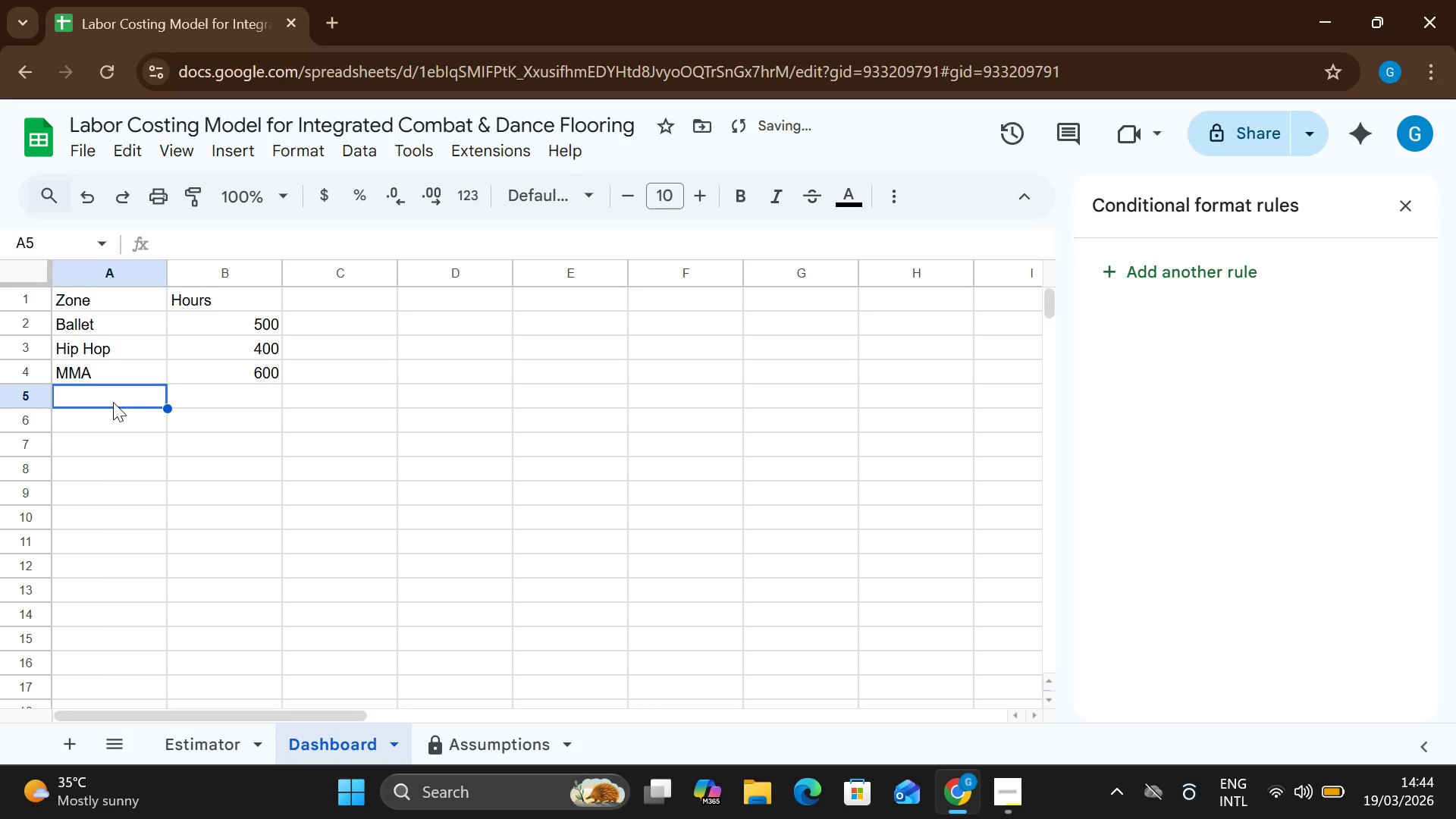 
type(Brazilian JIU)
key(Backspace)
key(Backspace)
type(iu-JIT)
key(Backspace)
key(Backspace)
type(itsu)
 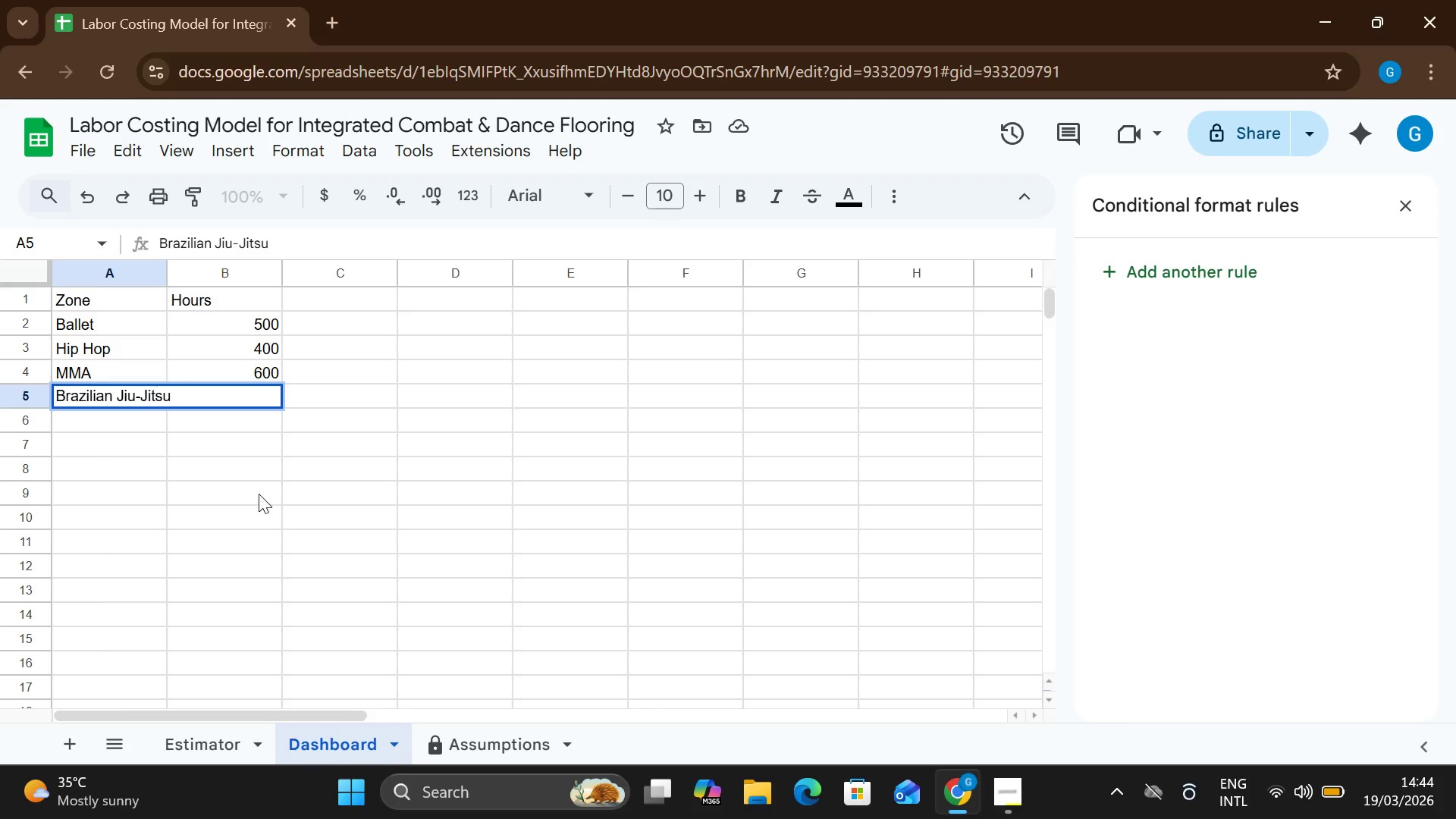 
key(Enter)
 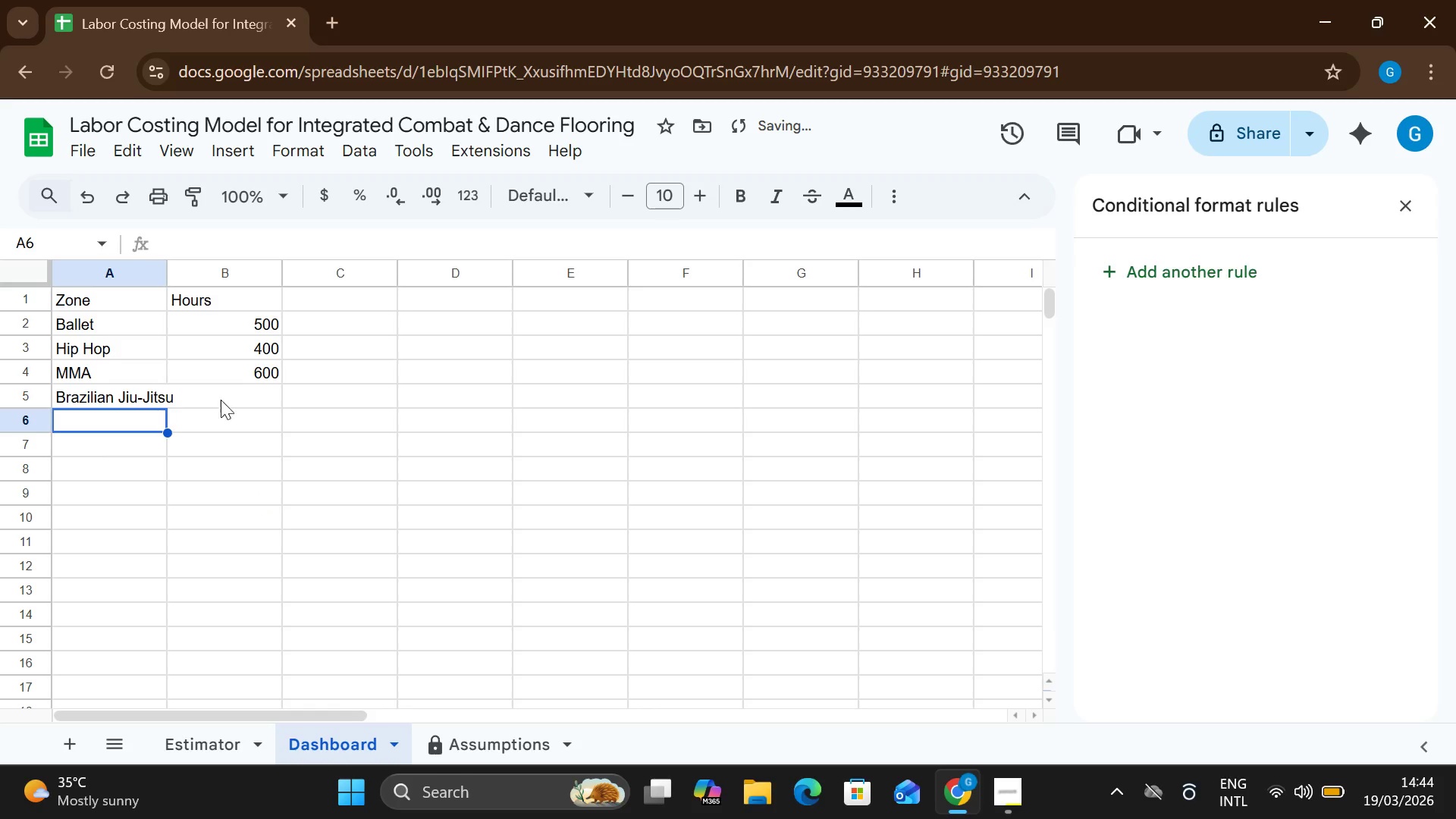 
double_click([233, 397])
 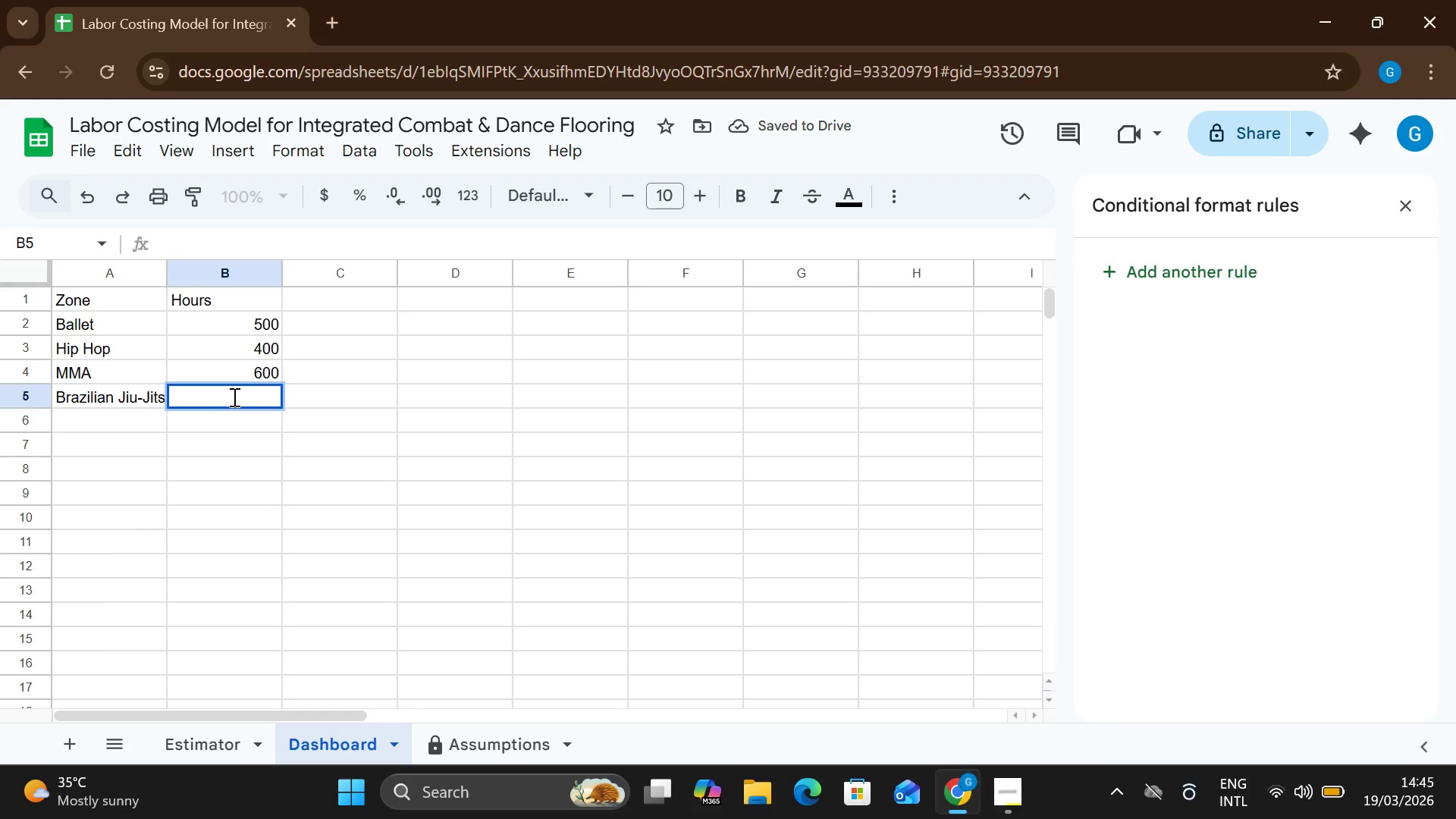 
type(650)
 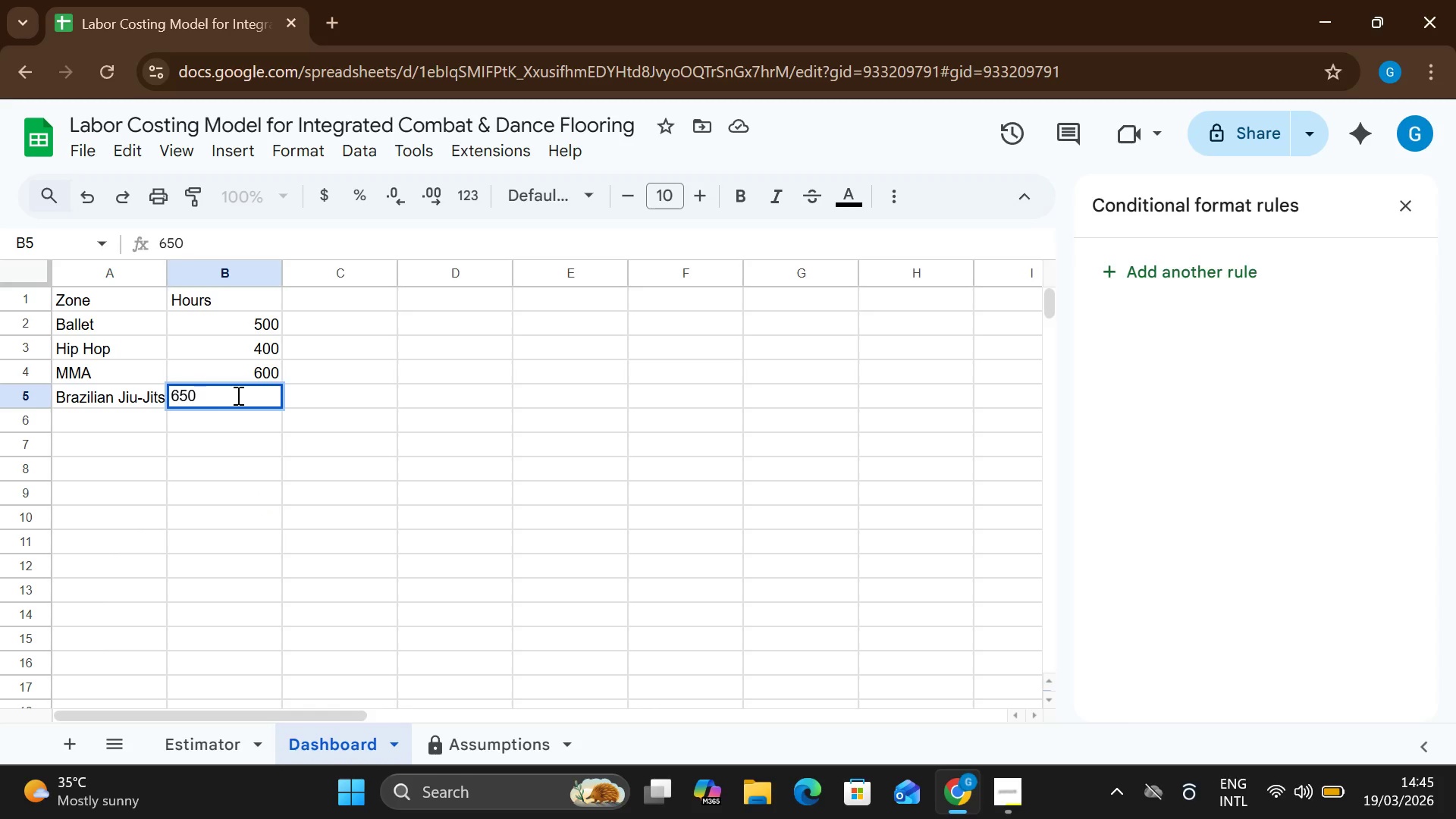 
left_click([412, 404])
 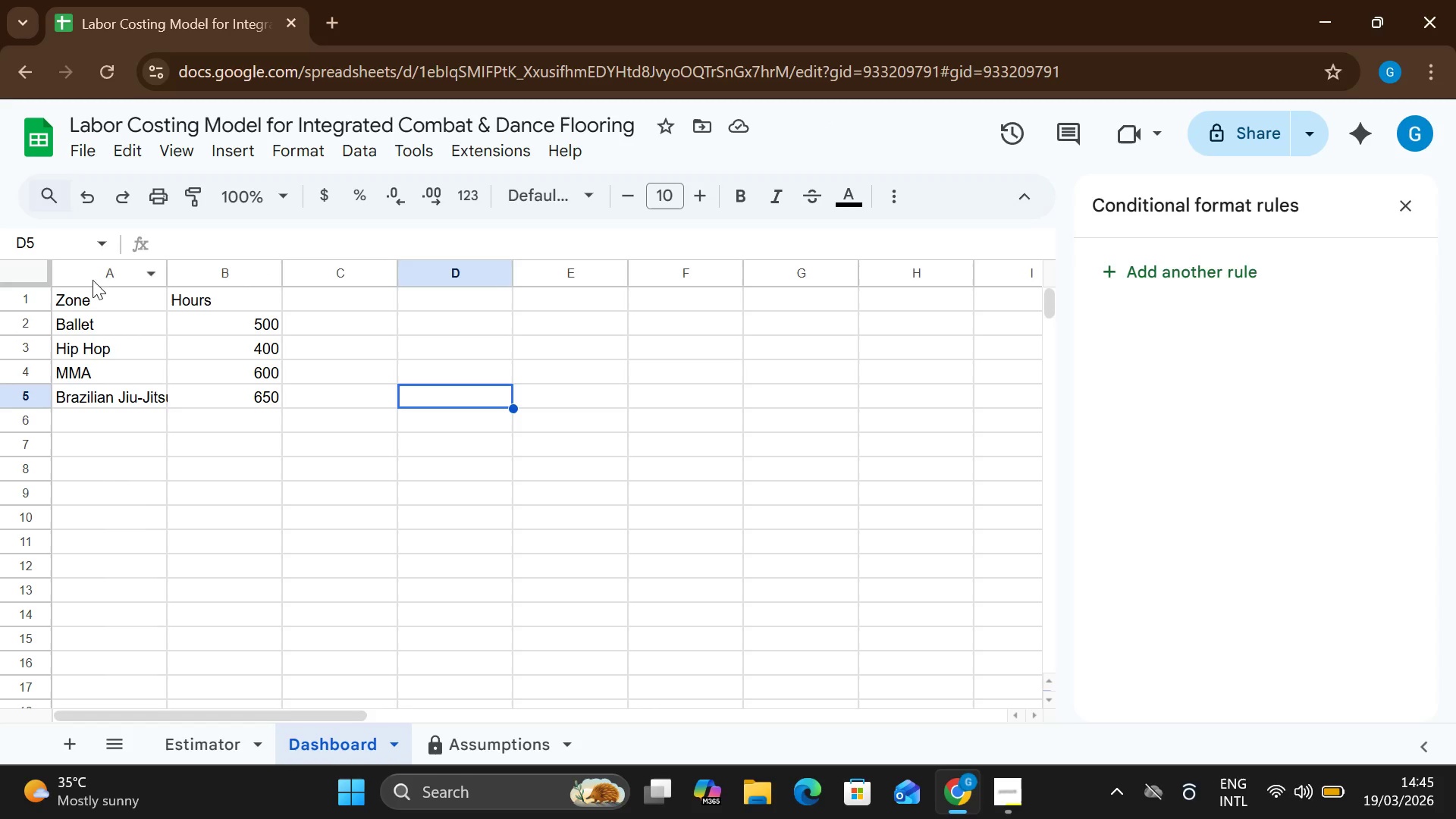 
wait(12.08)
 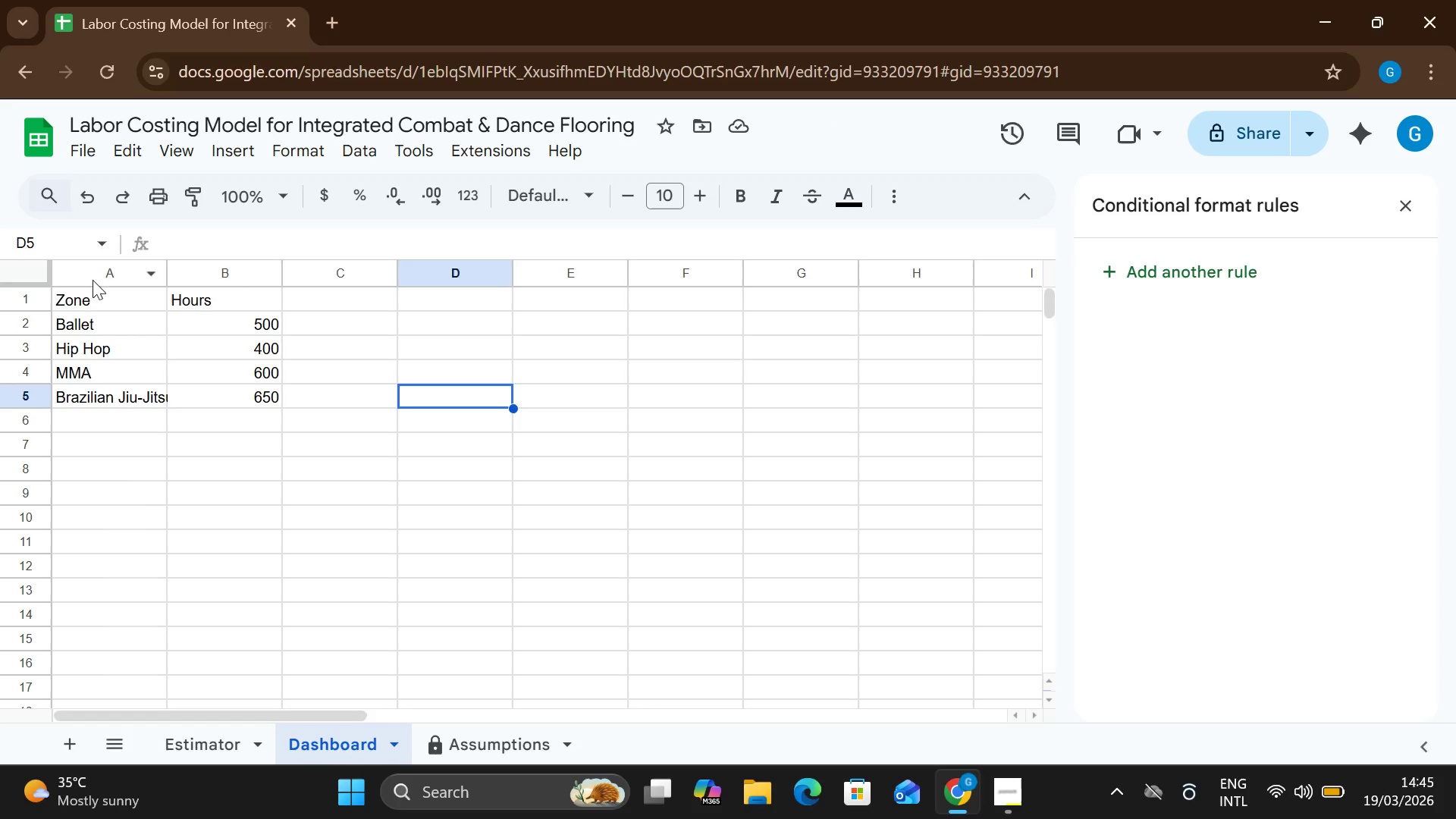 
left_click_drag(start_coordinate=[55, 289], to_coordinate=[202, 392])
 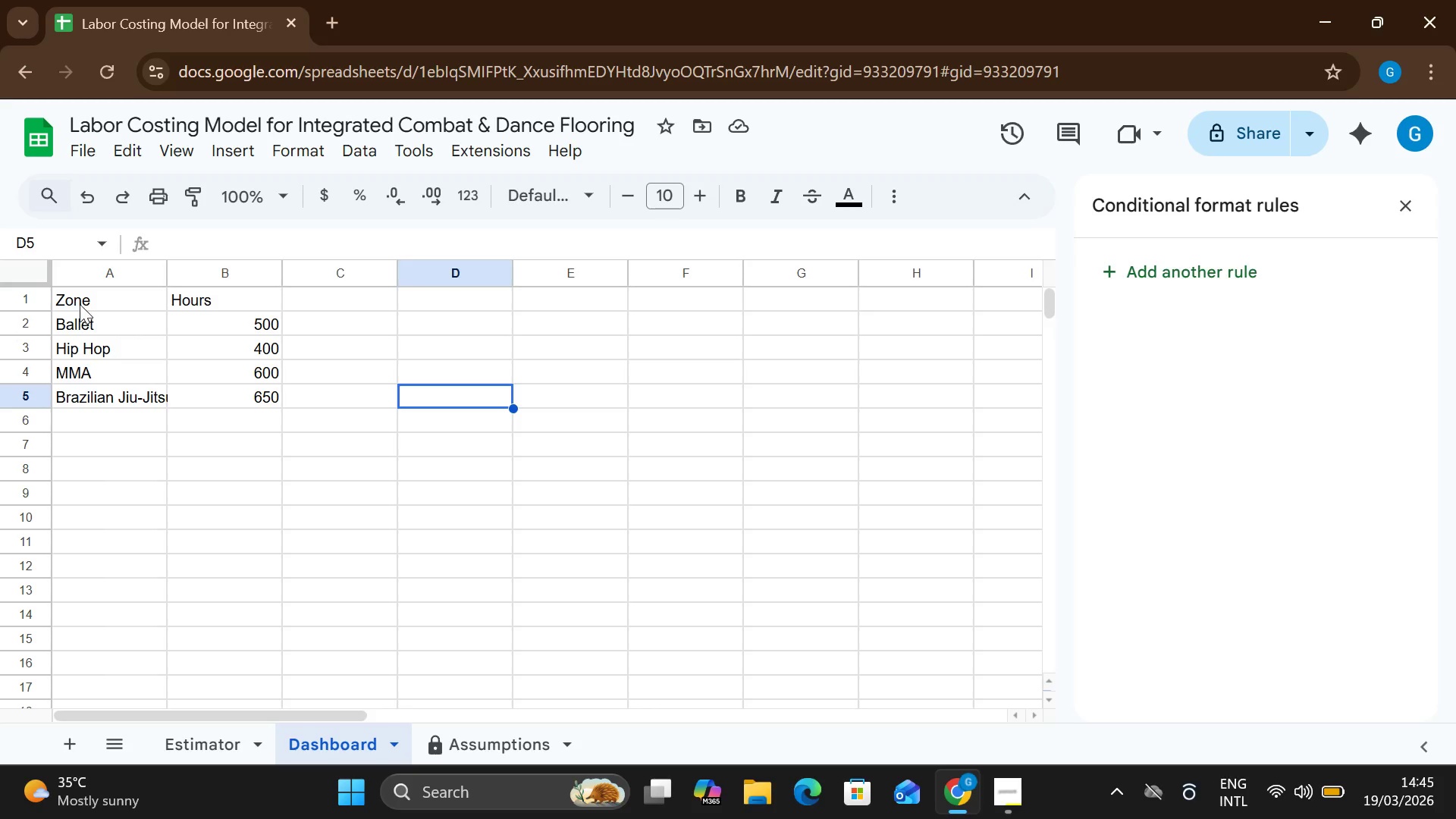 
left_click([80, 304])
 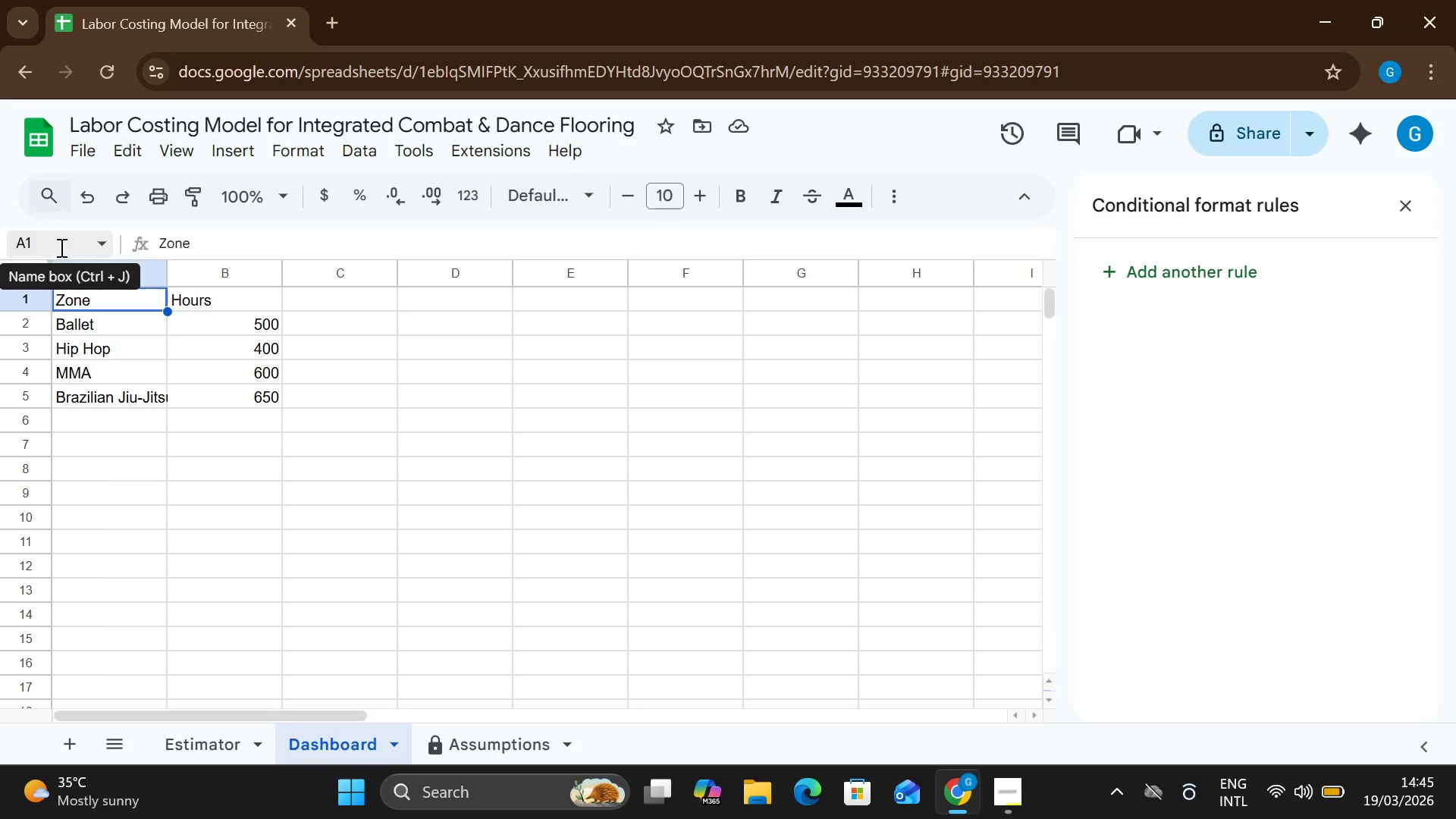 
double_click([60, 247])
 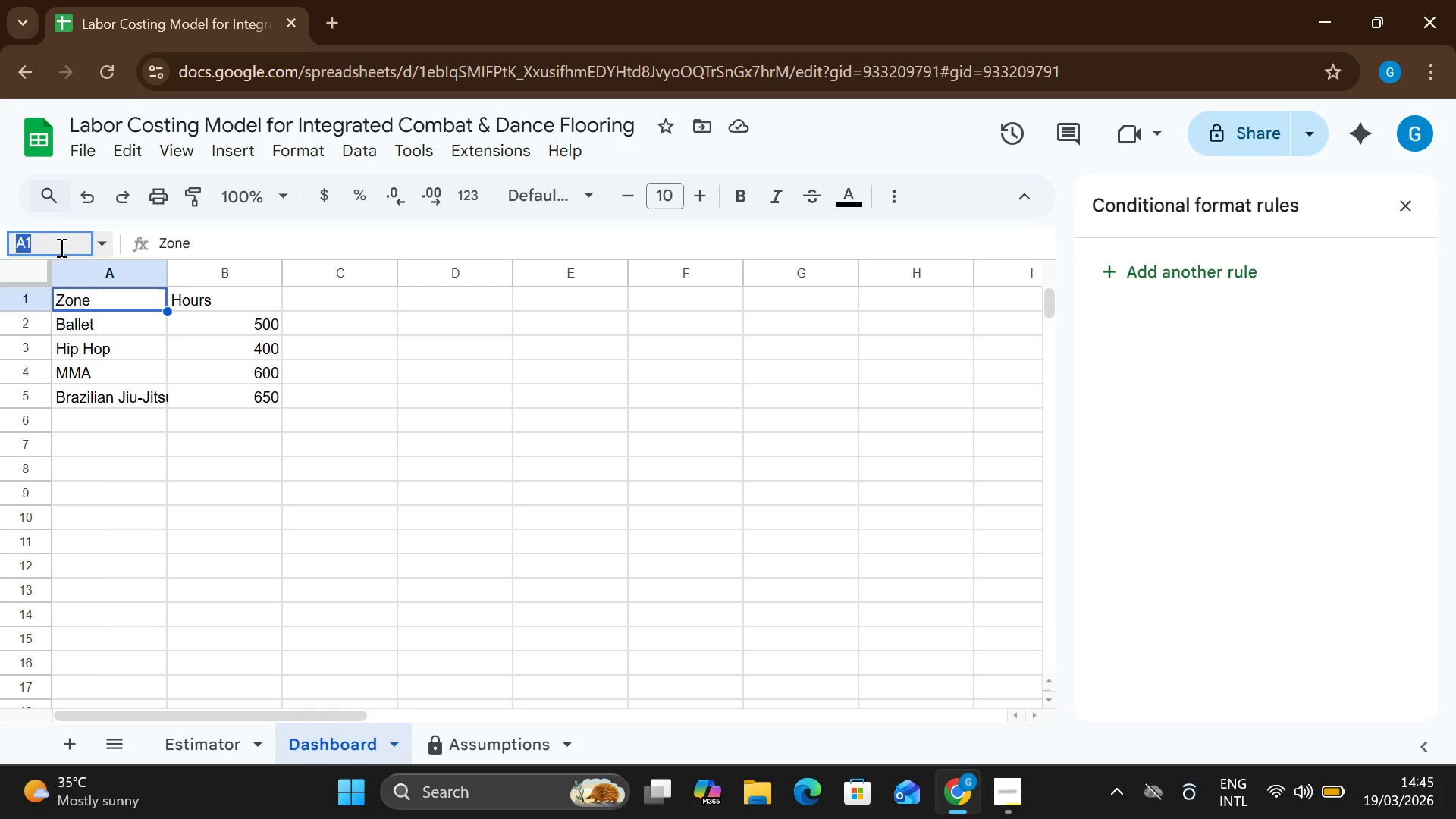 
left_click([60, 247])
 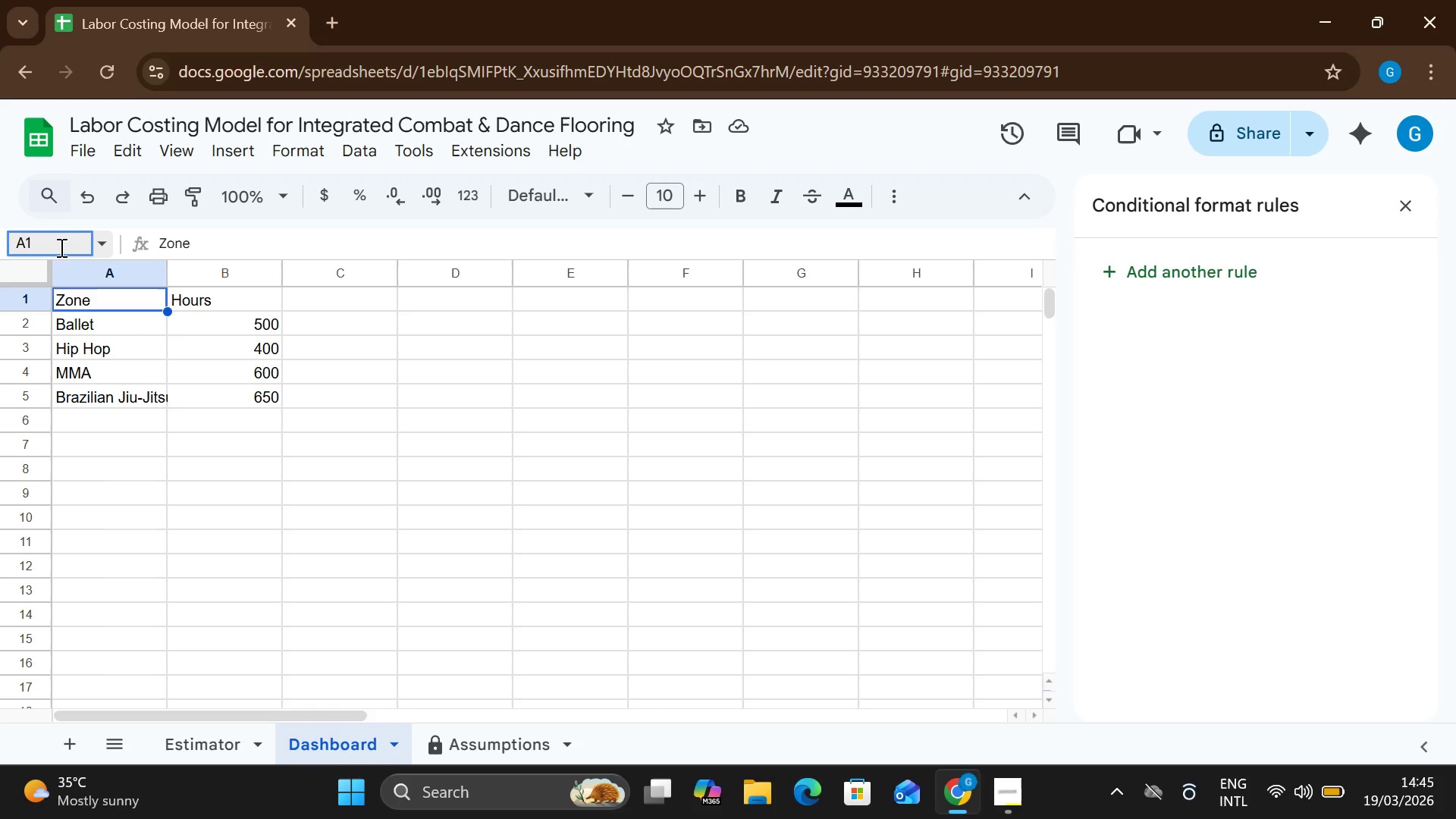 
type(B)
key(Backspace)
type(:B5)
 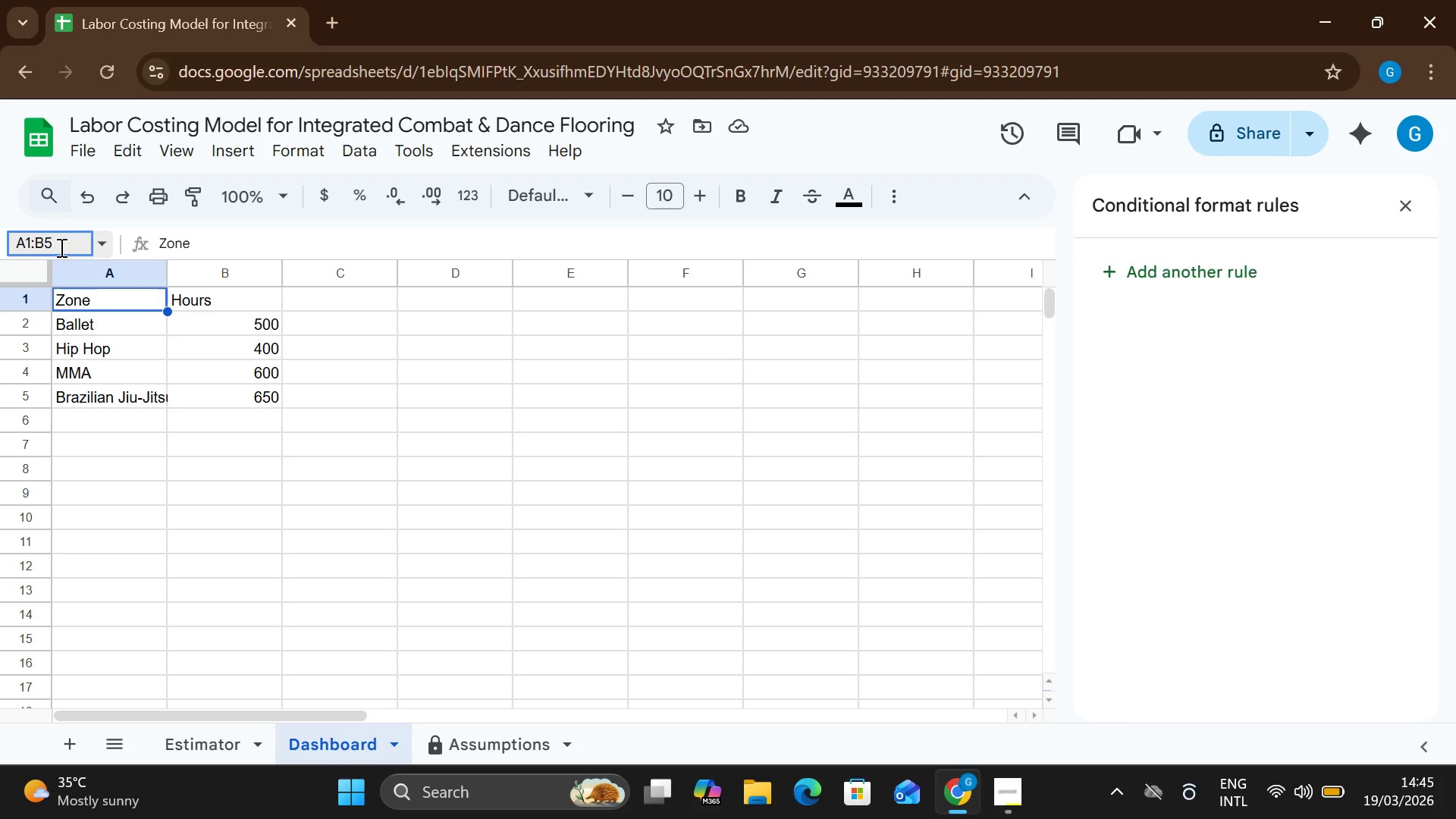 
key(Enter)
 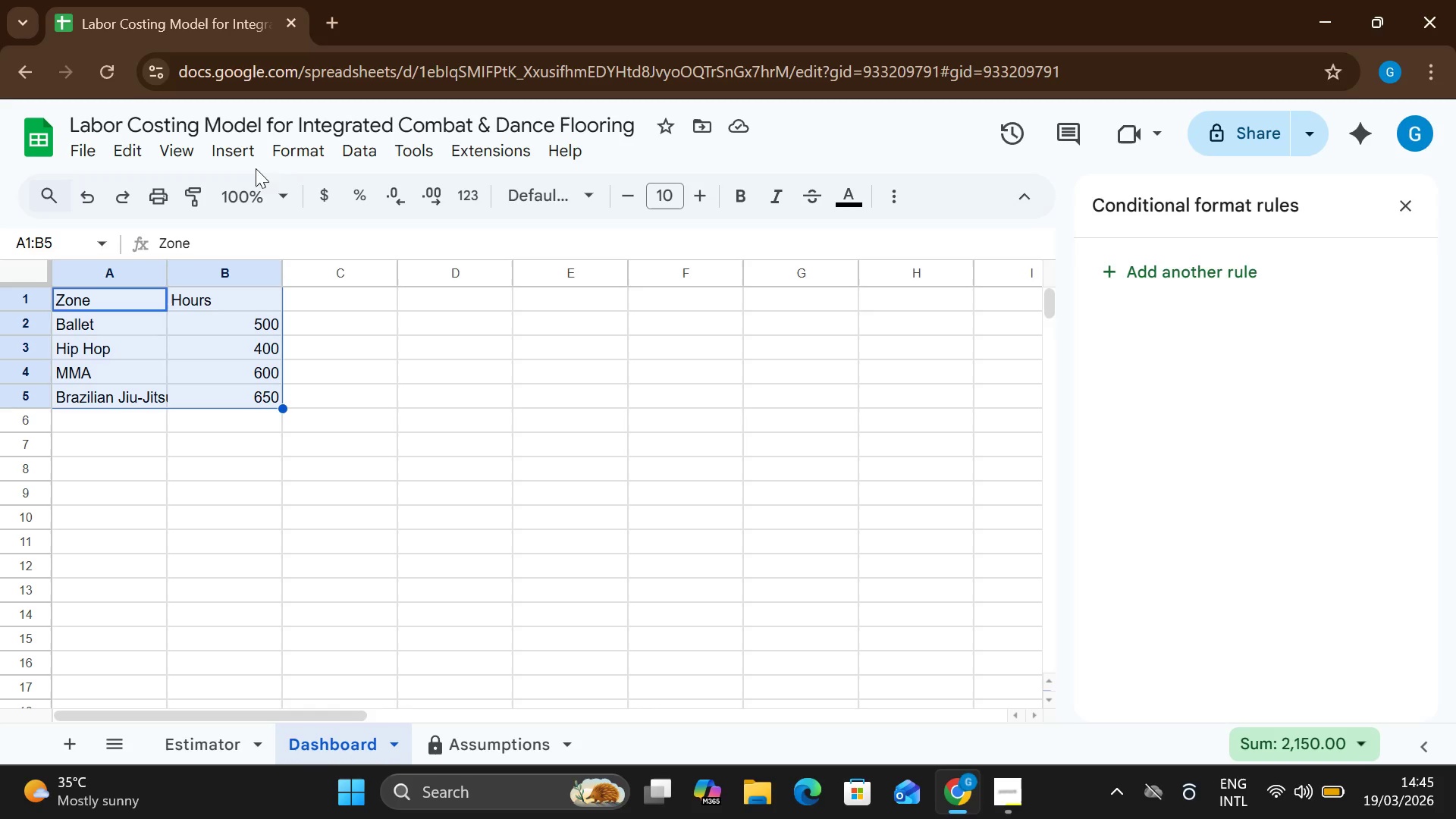 
left_click([249, 154])
 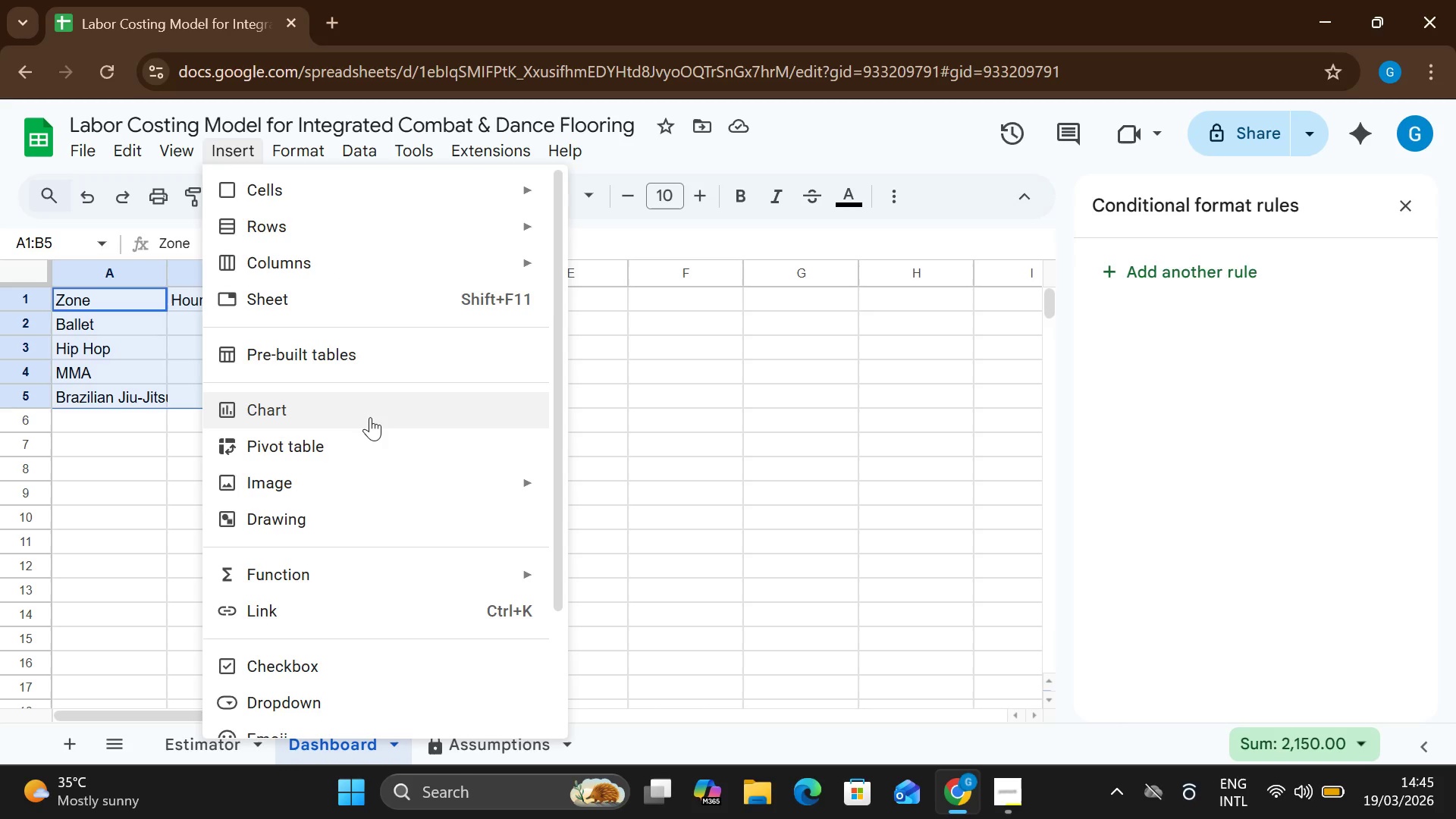 
left_click([370, 417])
 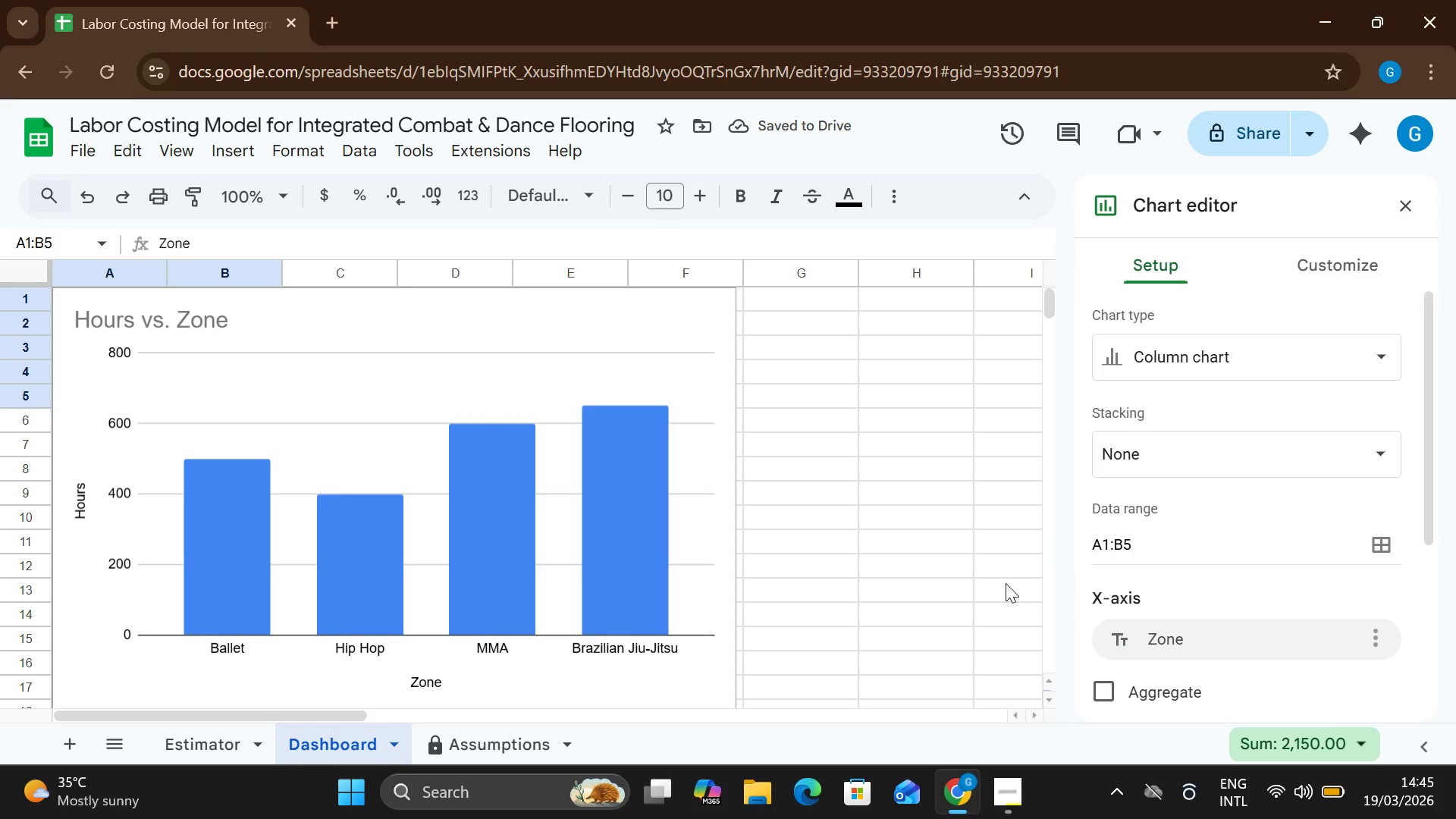 
wait(6.67)
 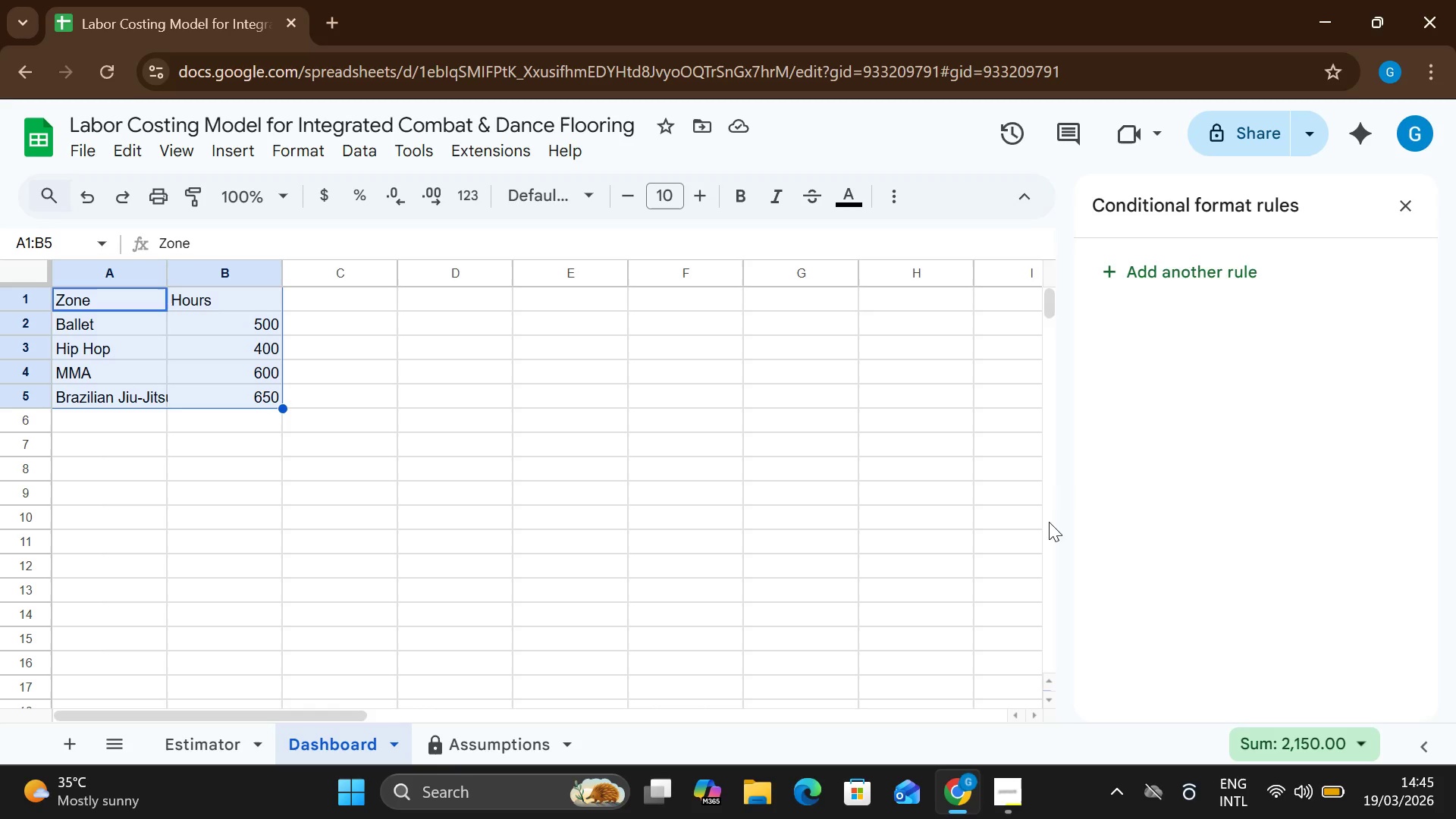 
left_click([1191, 362])
 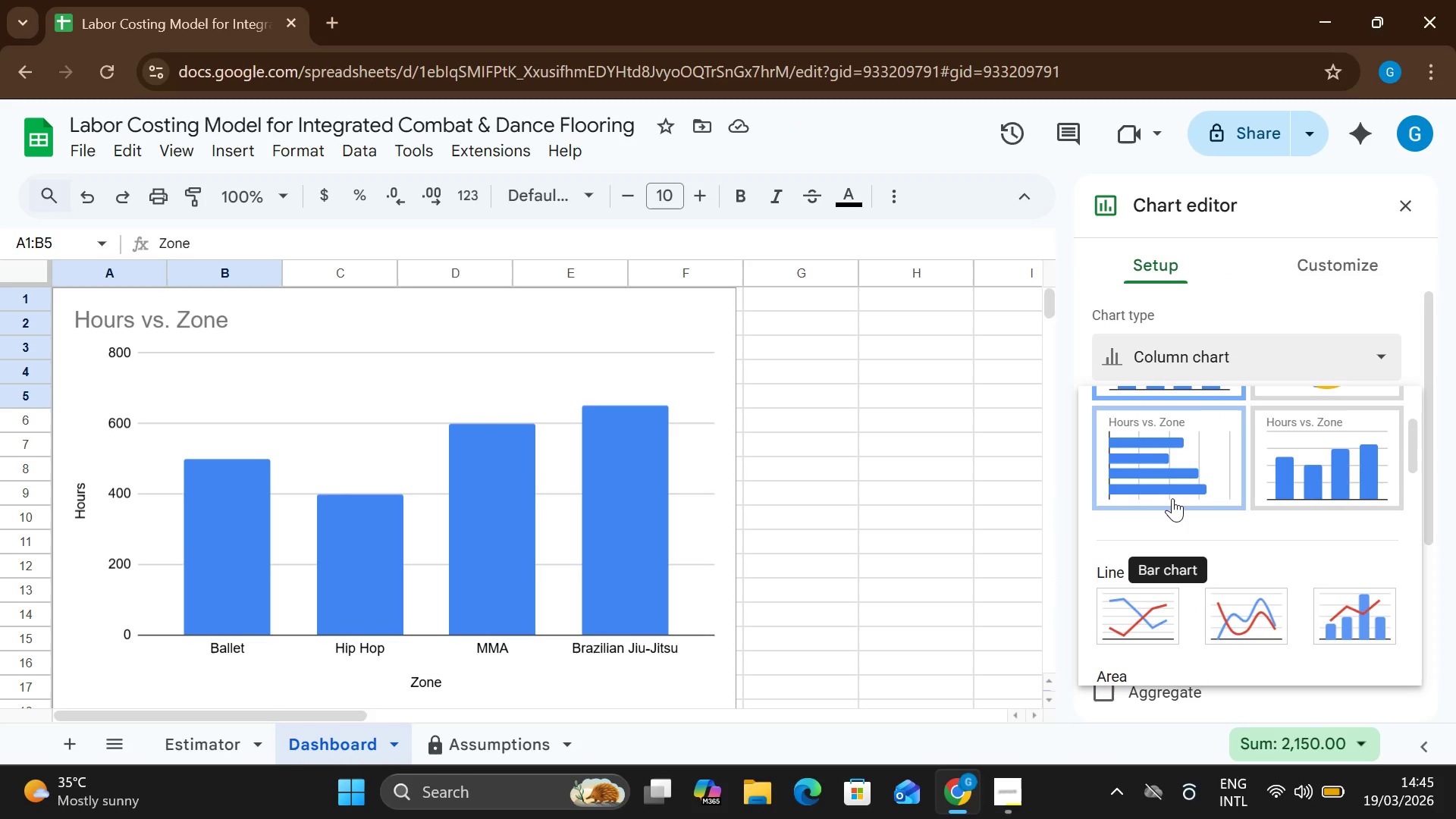 
left_click([1172, 498])
 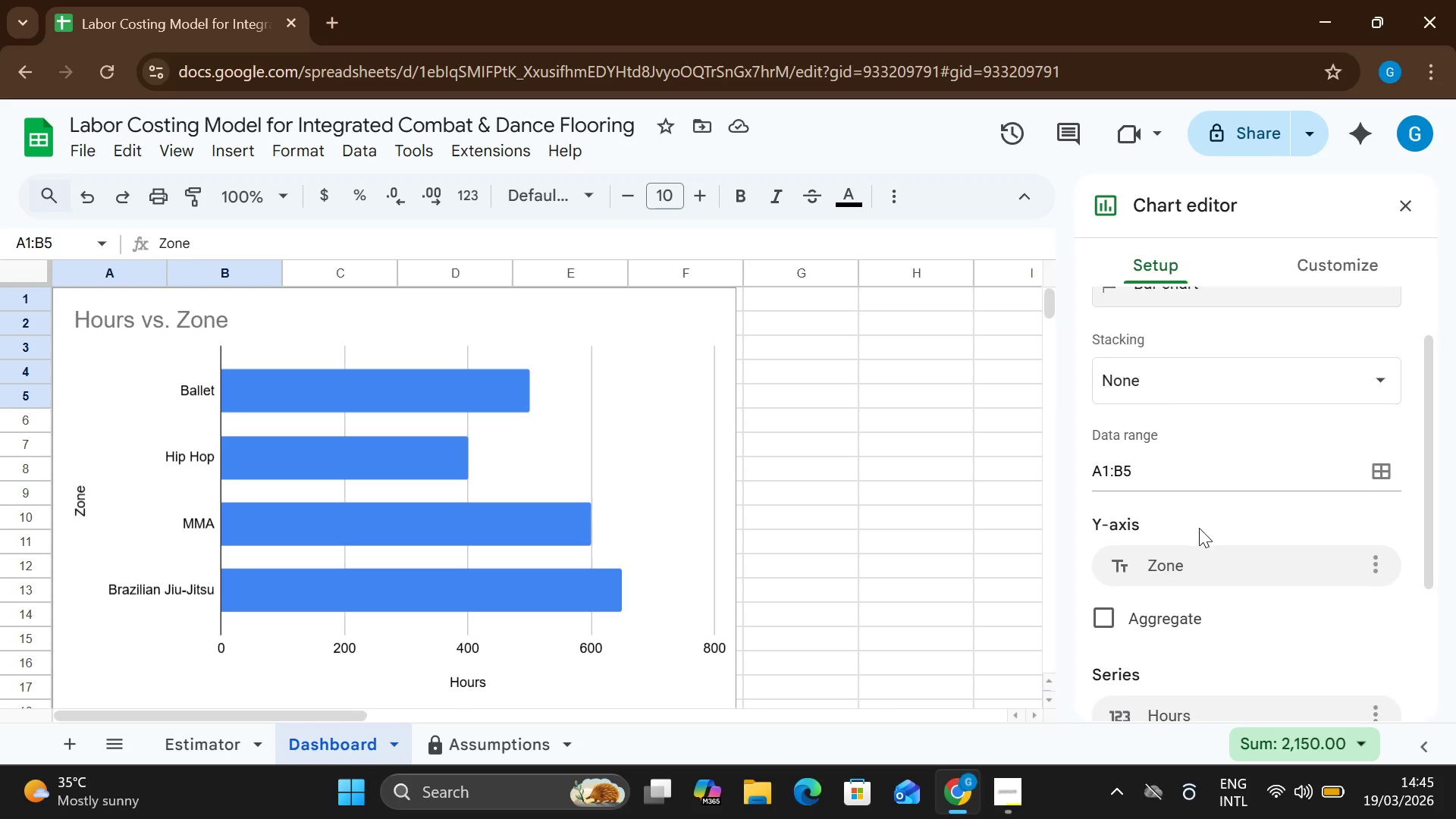 
wait(17.12)
 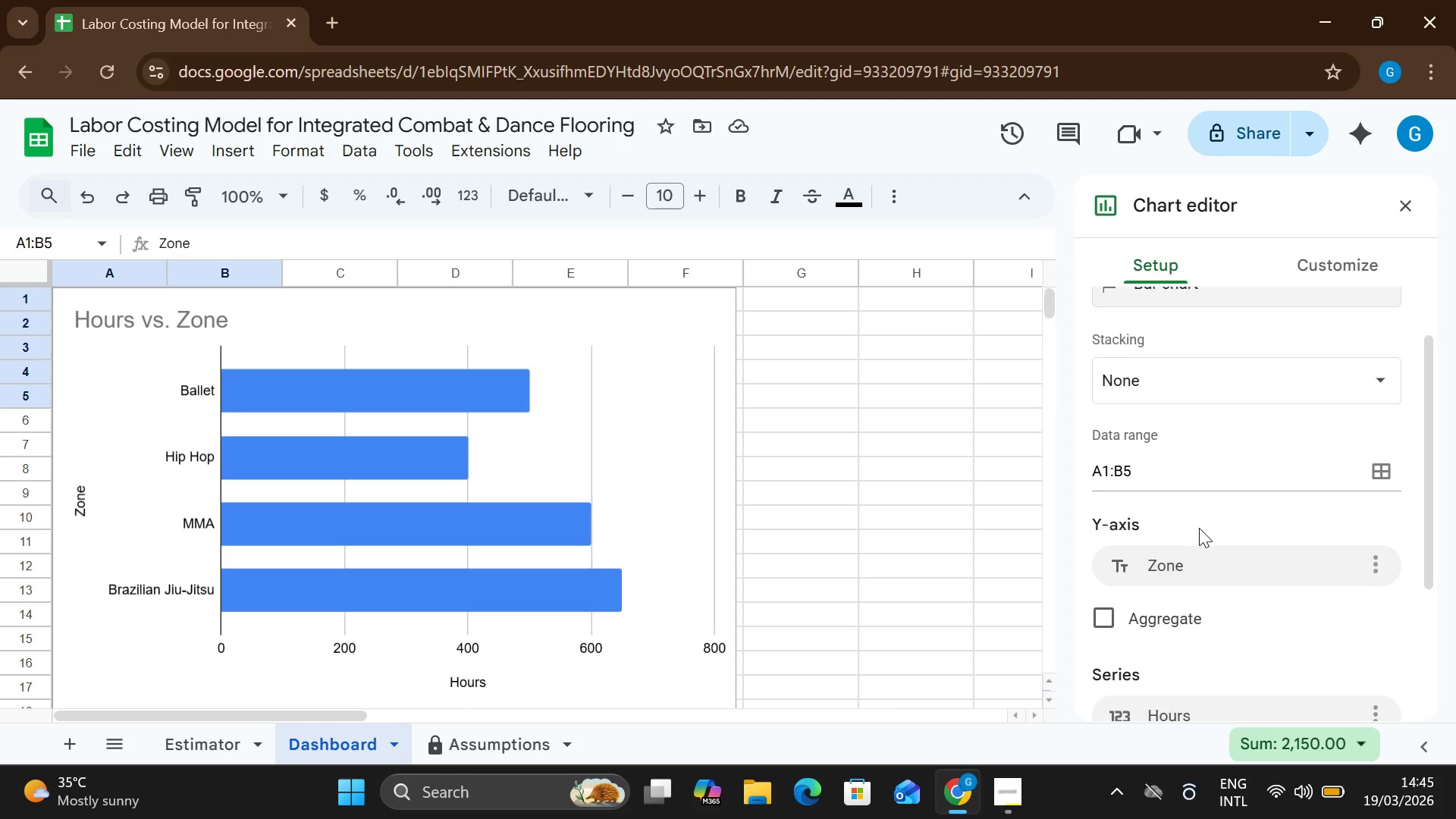 
left_click([1198, 467])
 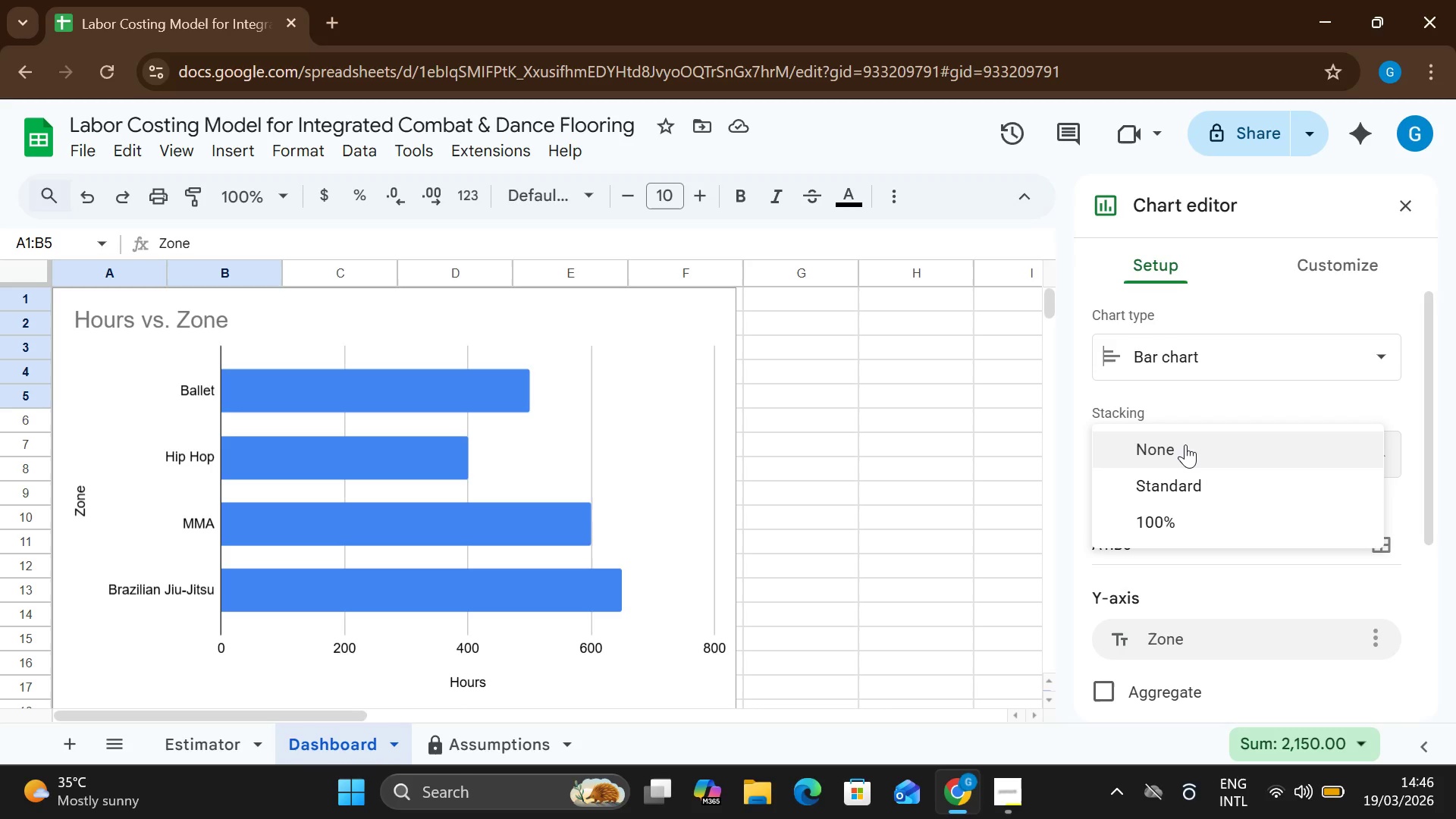 
left_click([1185, 444])
 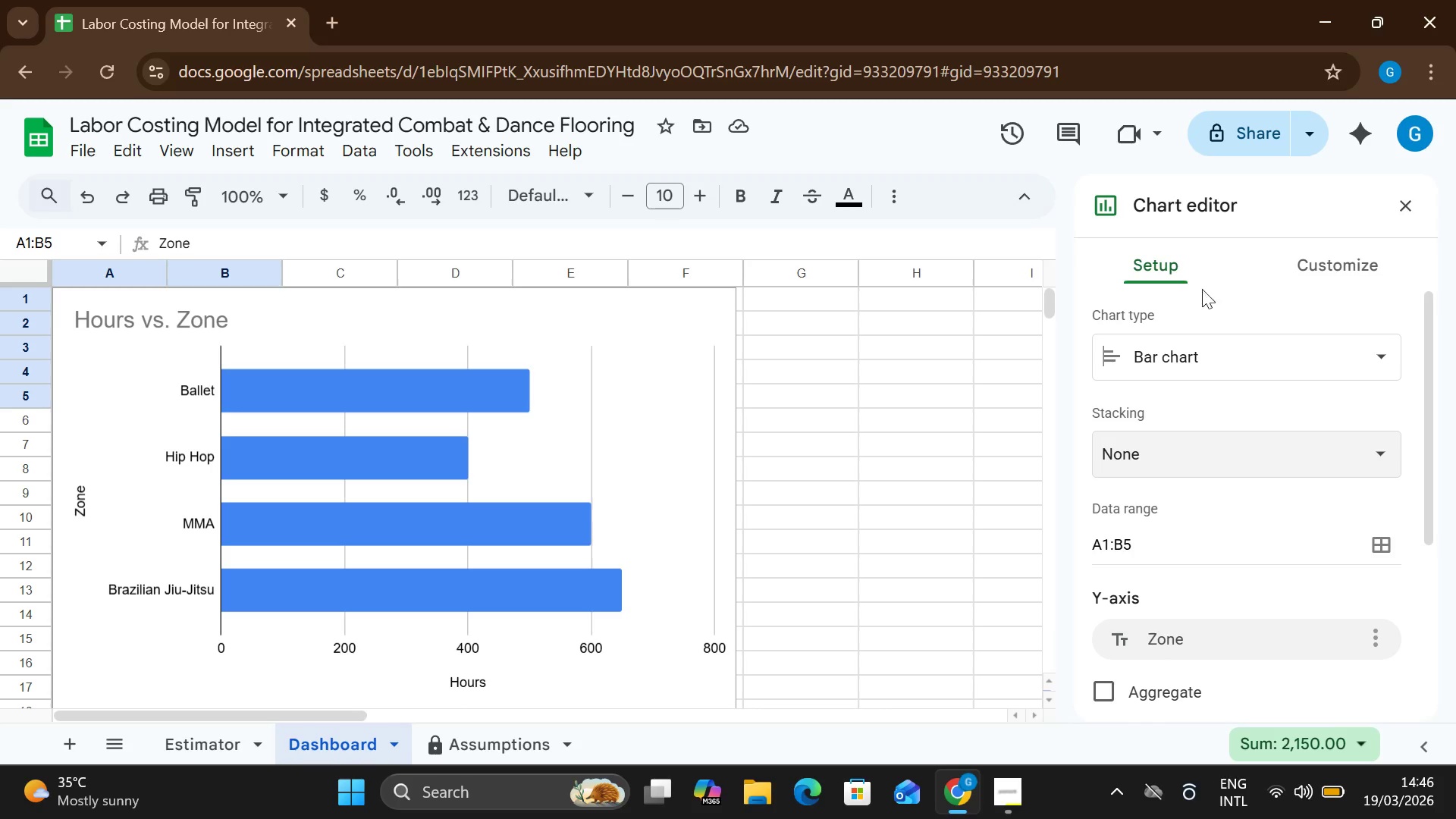 
wait(12.91)
 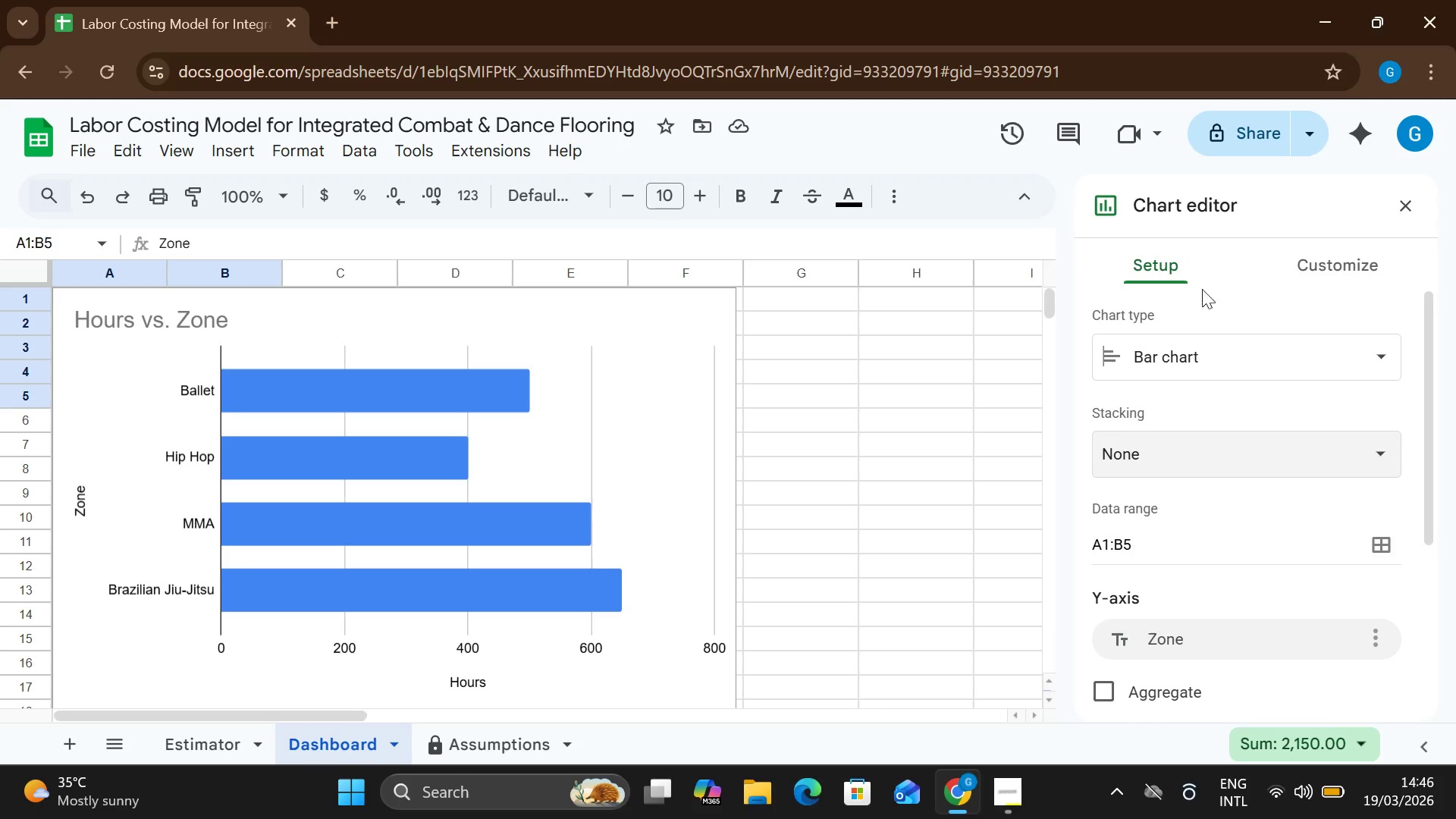 
left_click([1232, 356])
 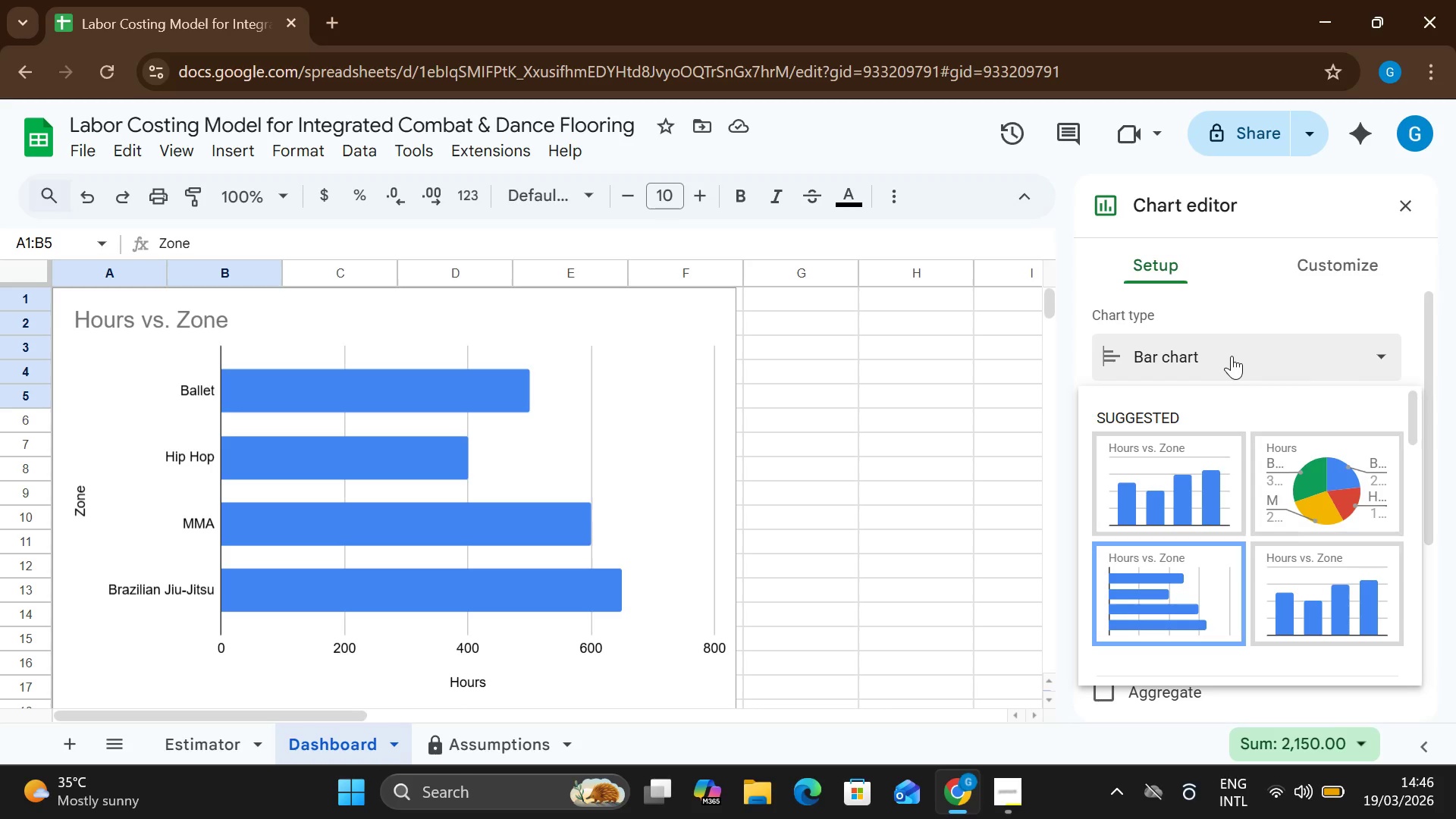 
left_click([1232, 356])
 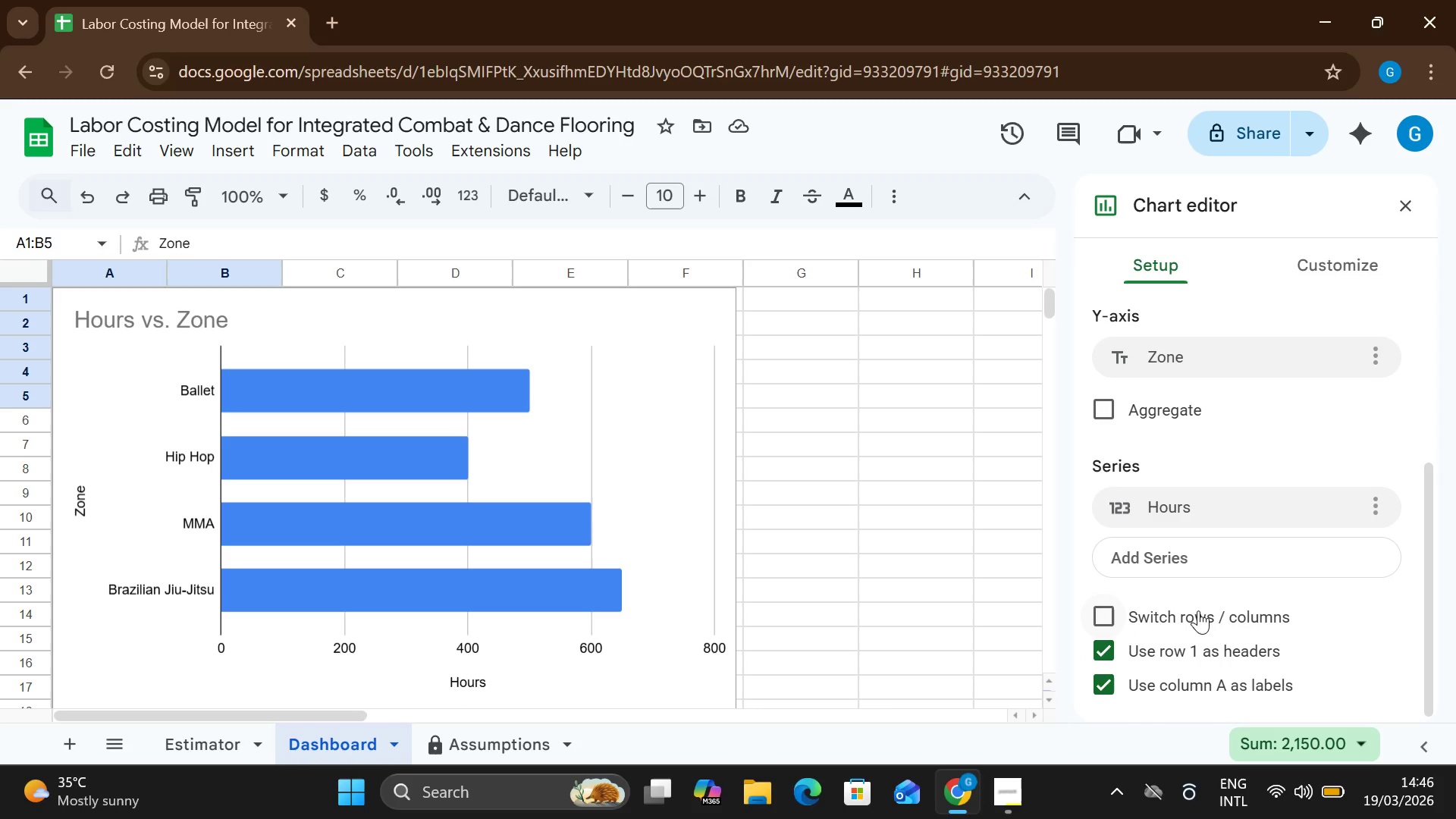 
wait(26.75)
 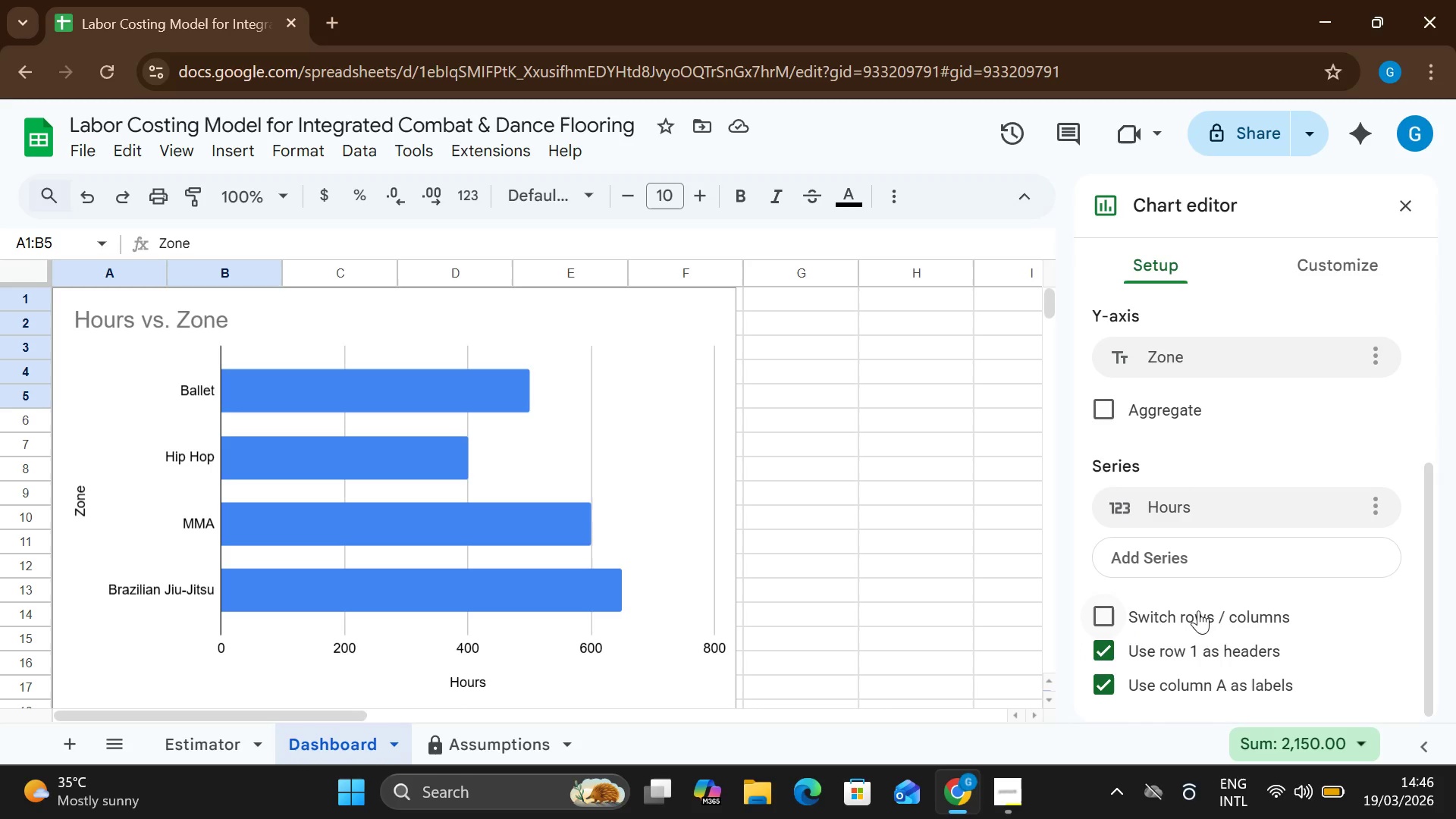 
left_click([1321, 264])
 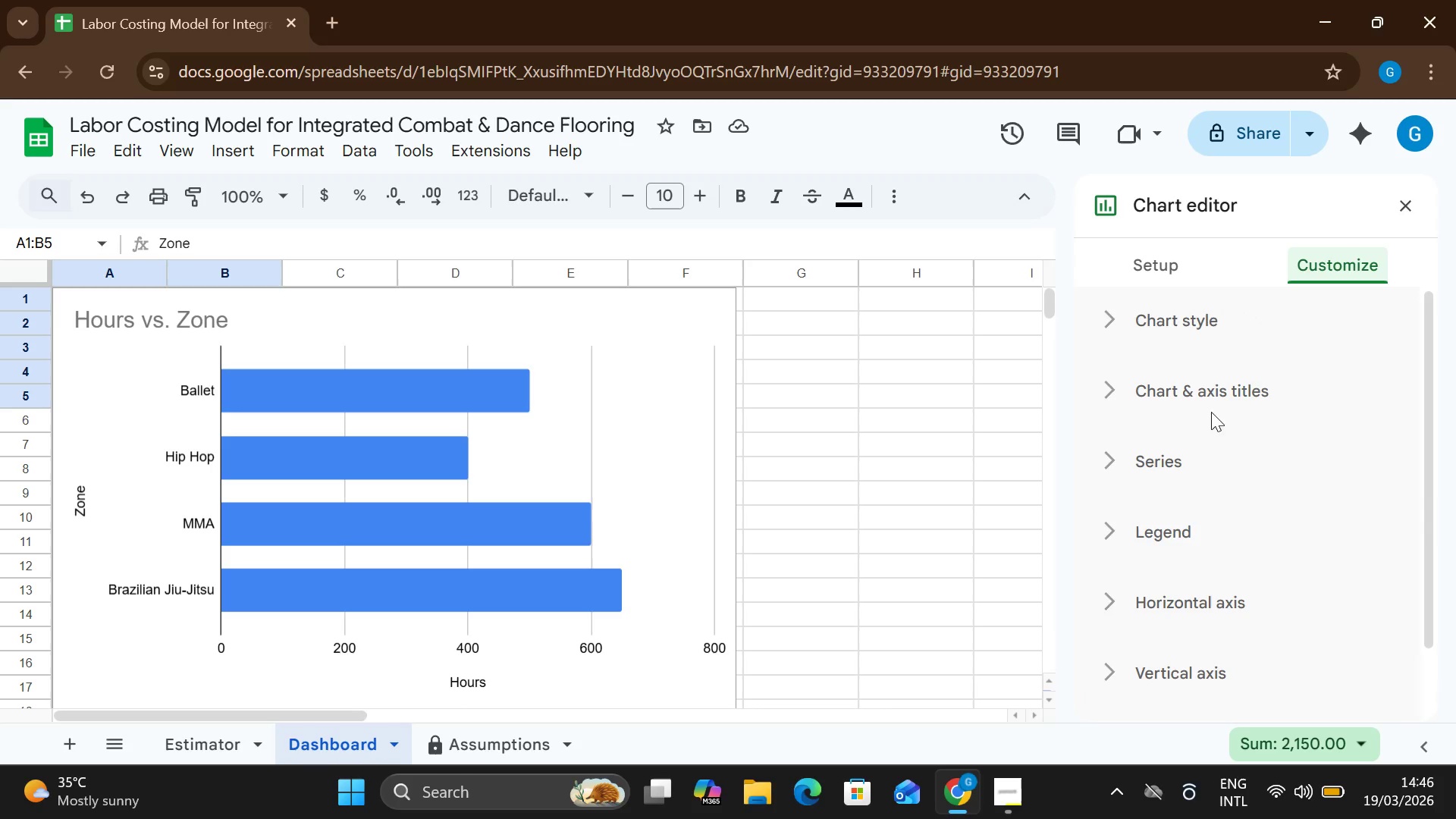 
left_click([1153, 269])
 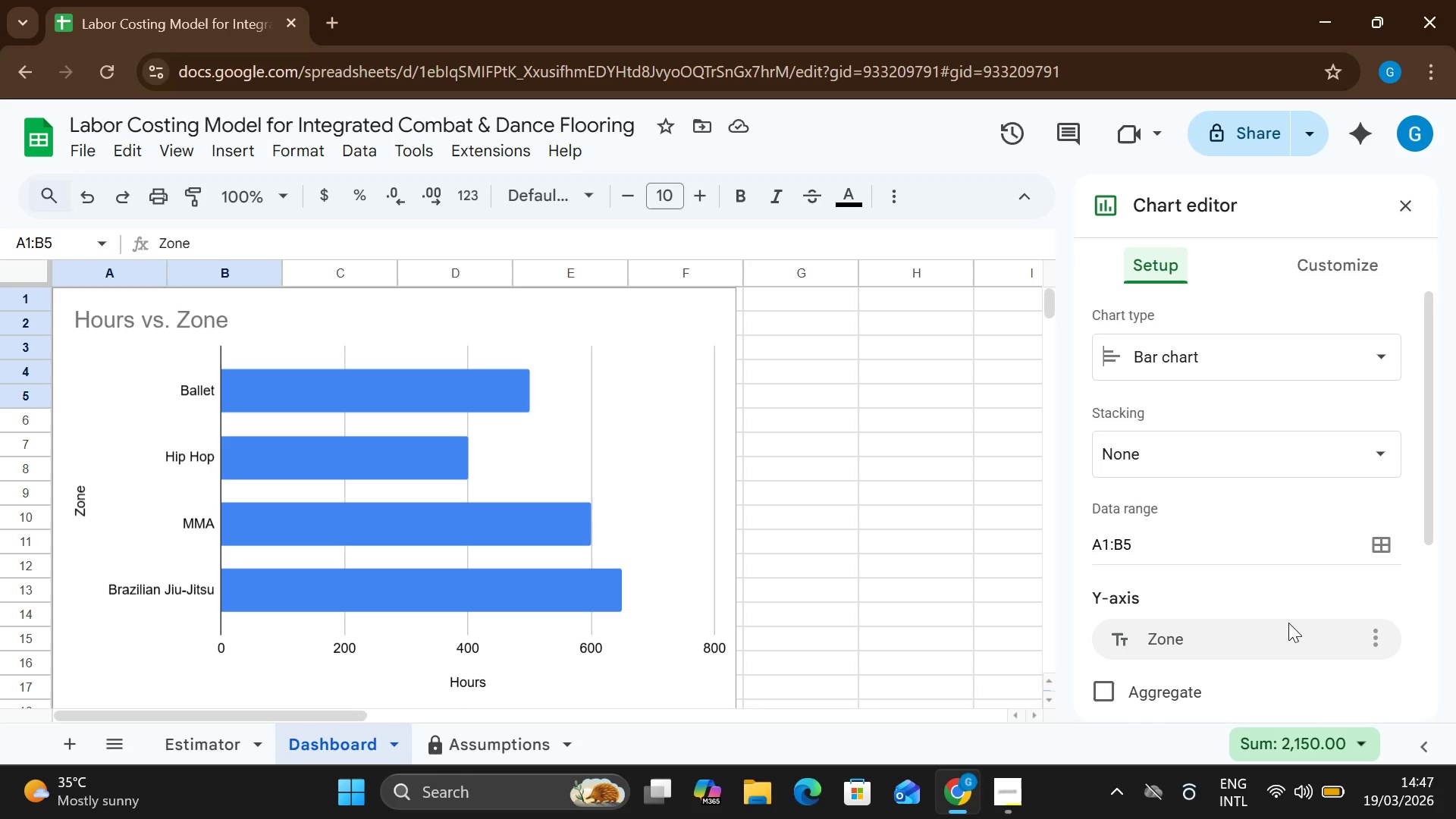 
wait(23.48)
 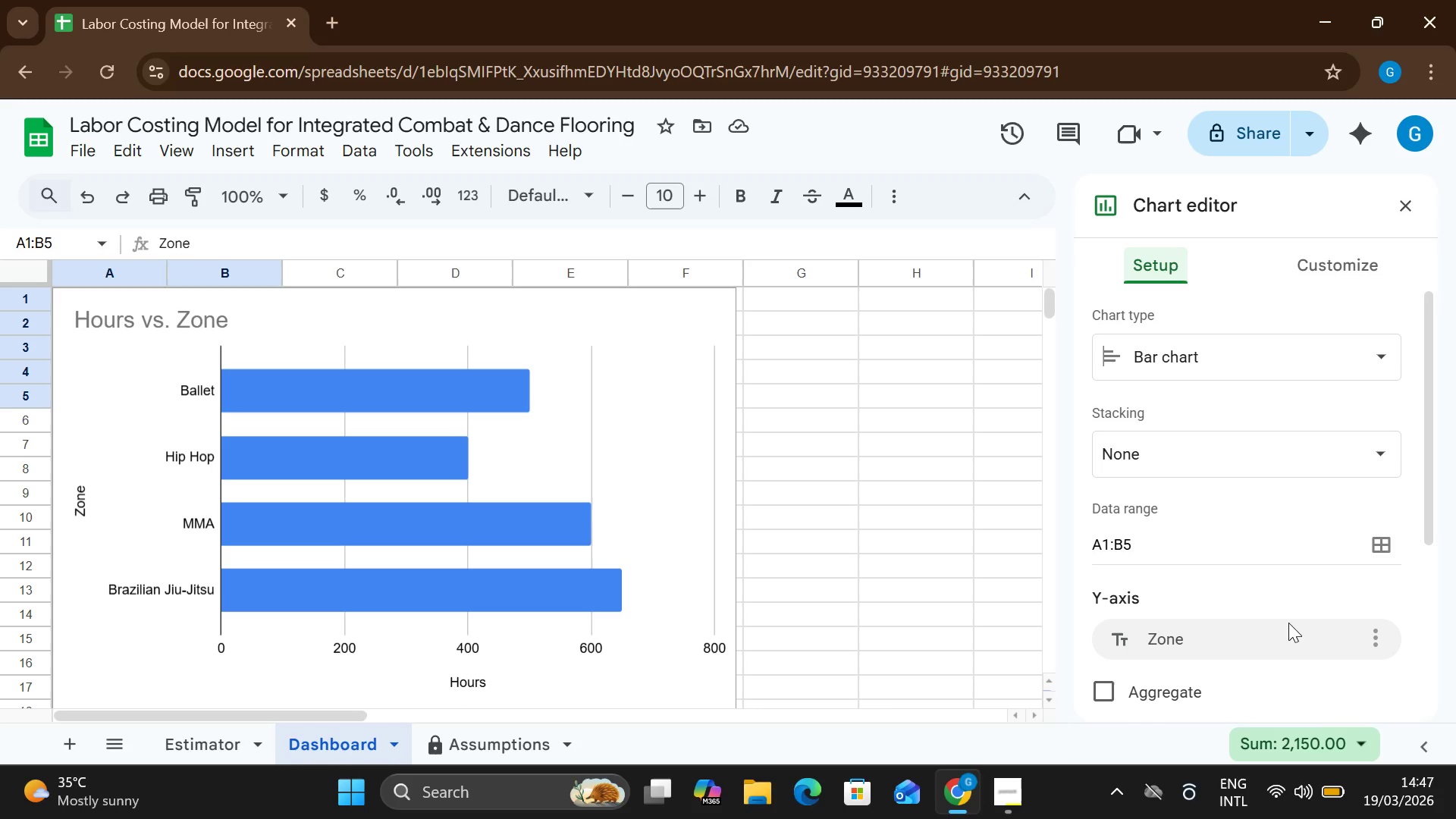 
left_click([679, 393])
 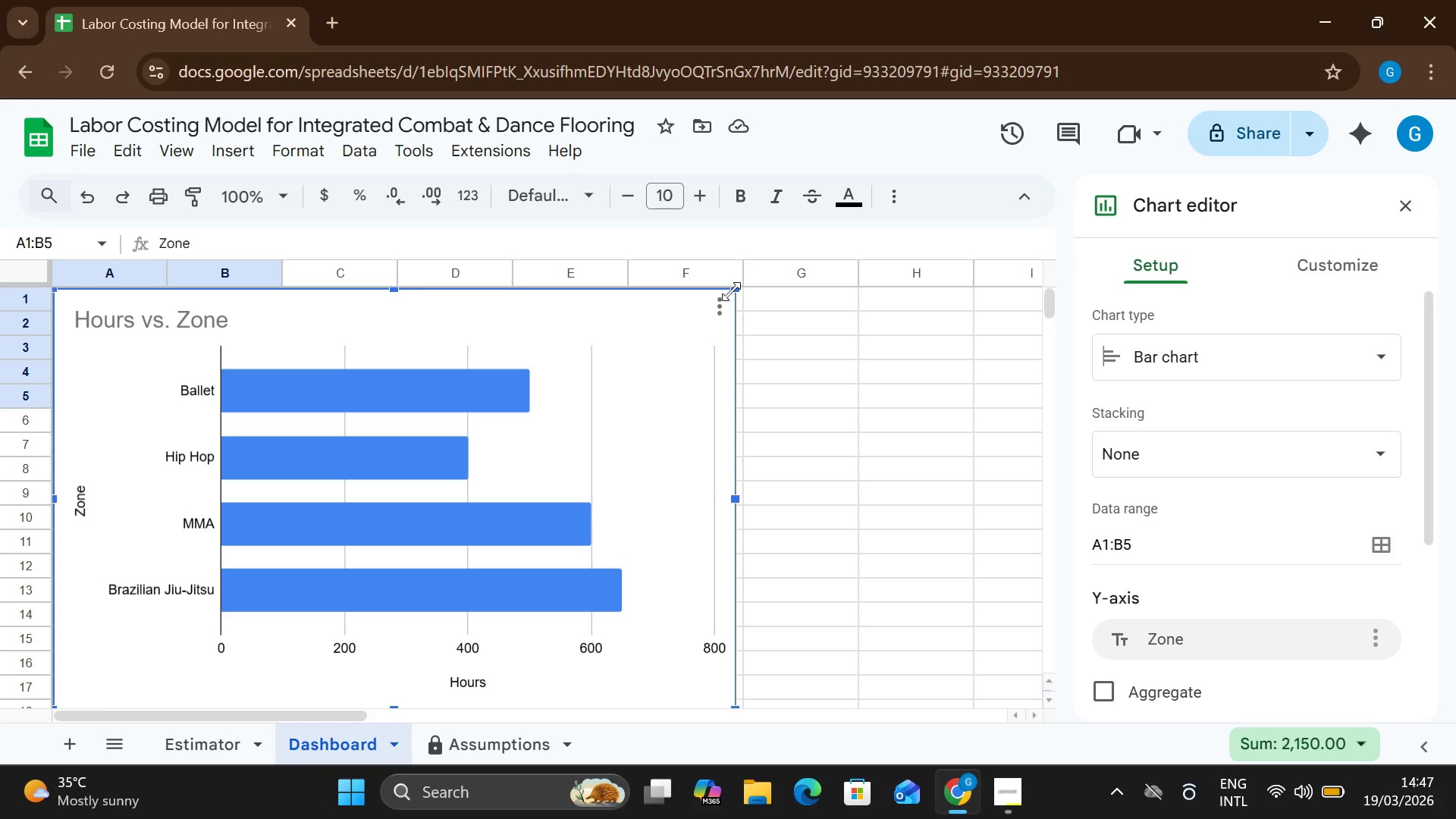 
left_click_drag(start_coordinate=[731, 291], to_coordinate=[354, 639])
 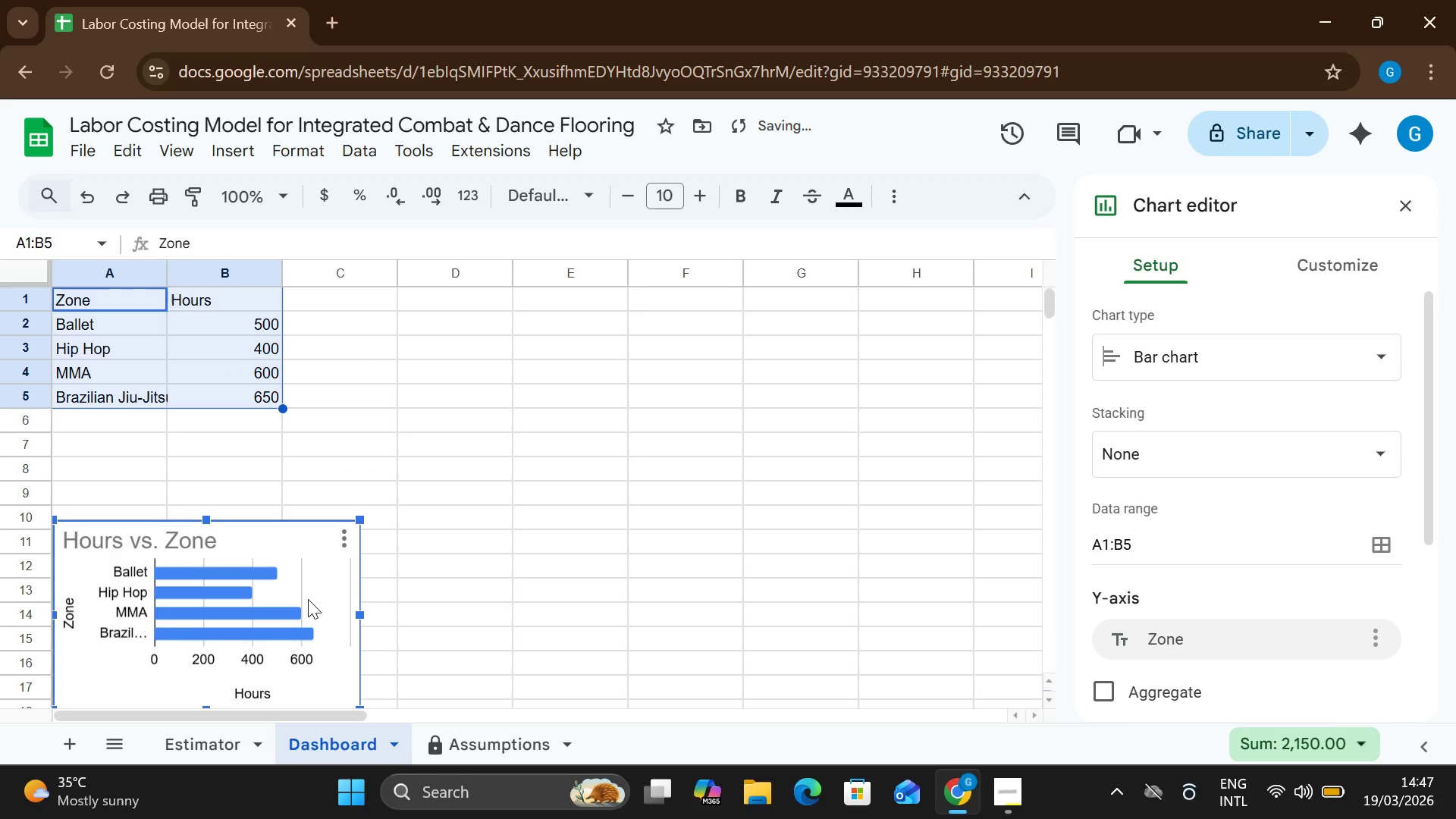 
left_click_drag(start_coordinate=[308, 599], to_coordinate=[651, 353])
 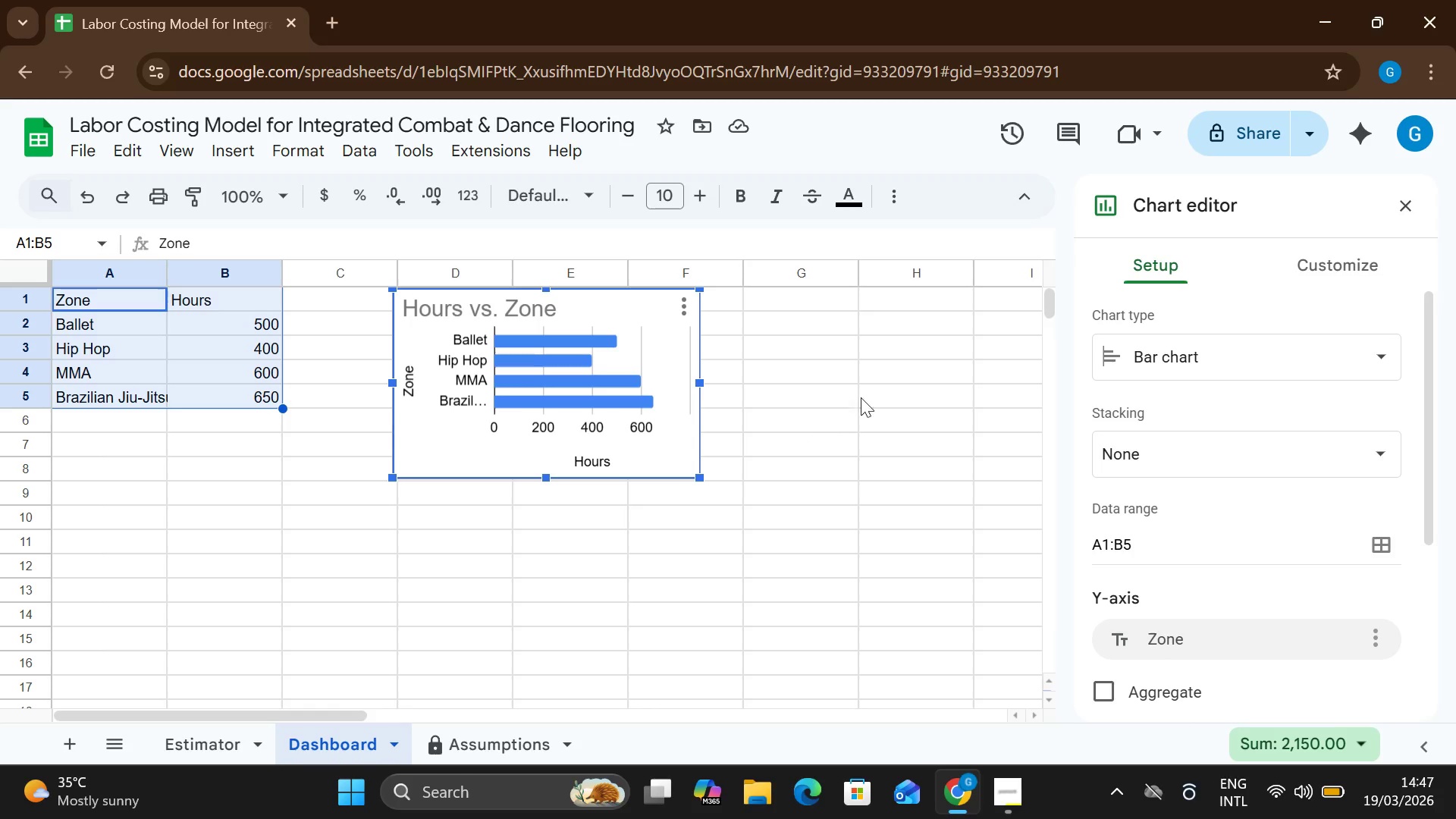 
wait(12.97)
 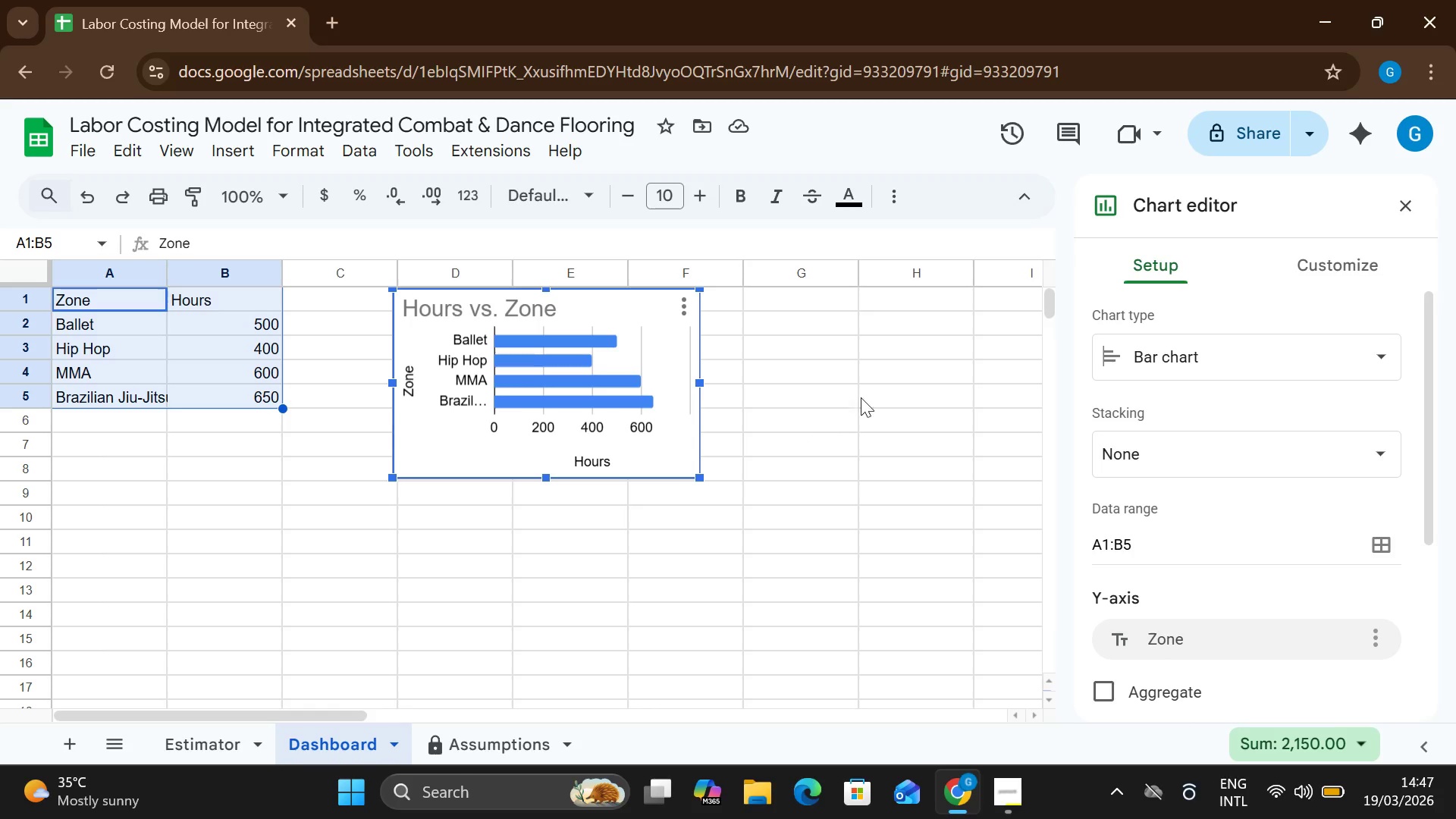 
left_click([1178, 630])
 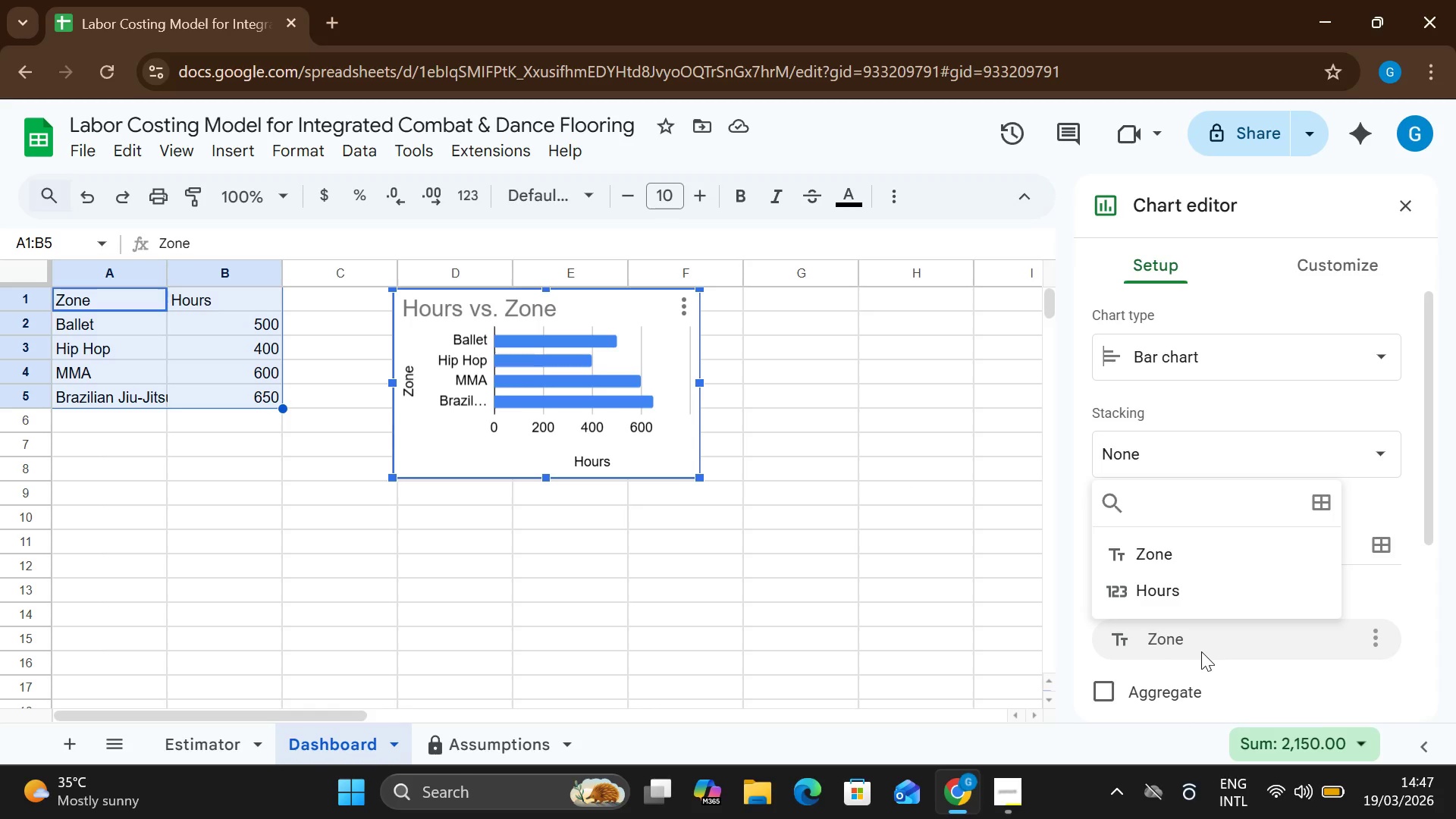 
left_click([1201, 651])
 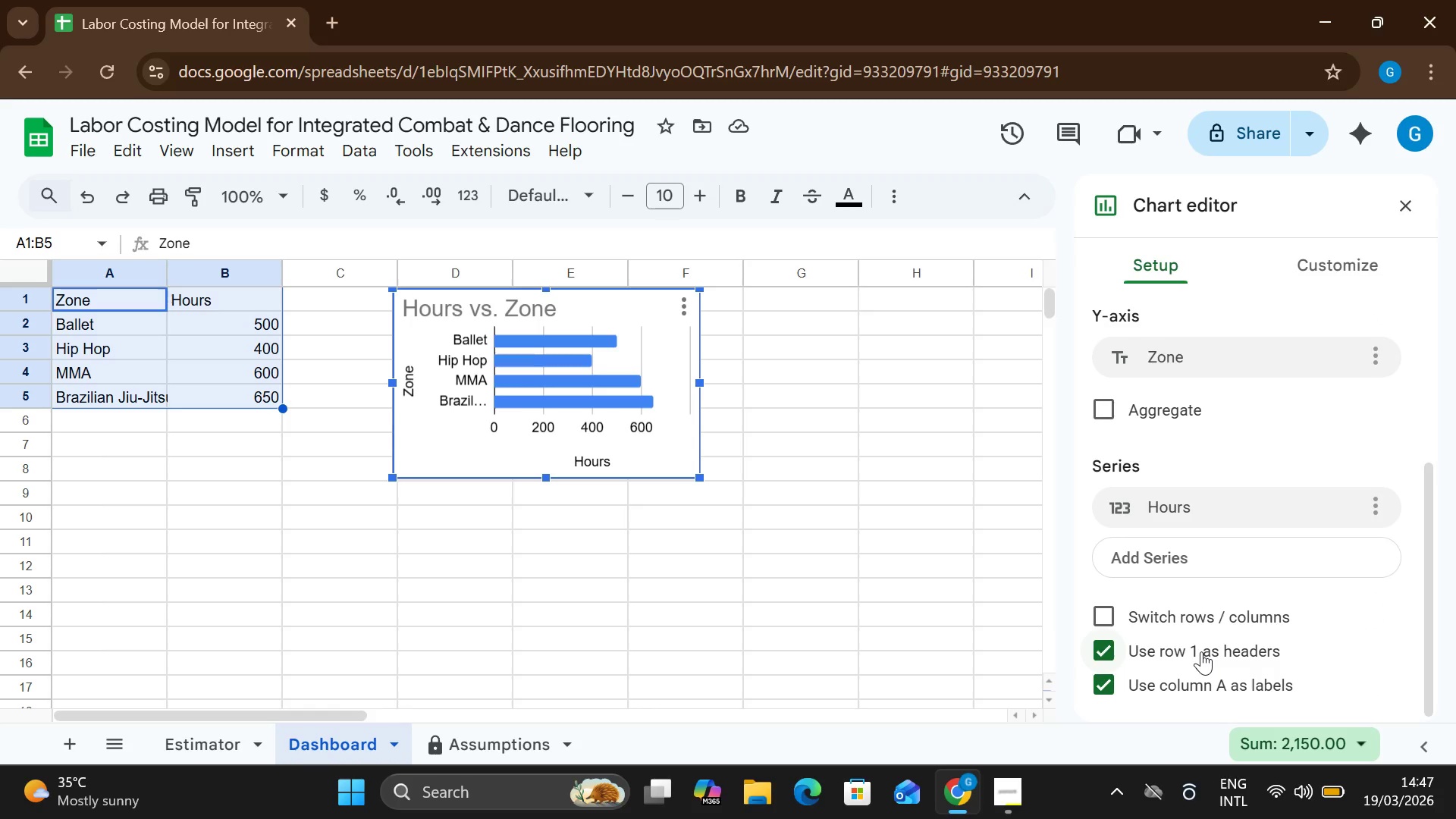 
left_click([1197, 557])
 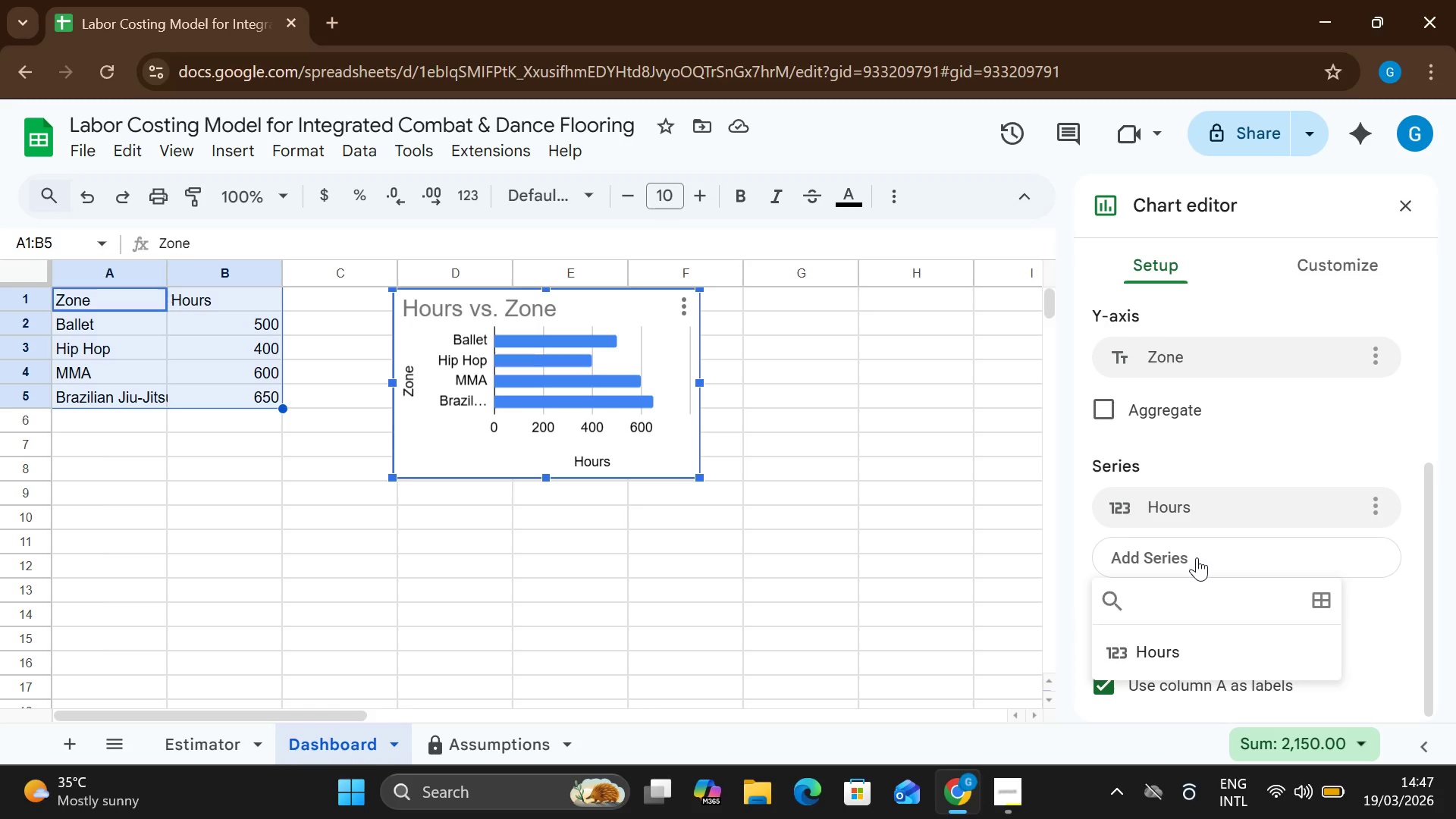 
left_click([1197, 557])
 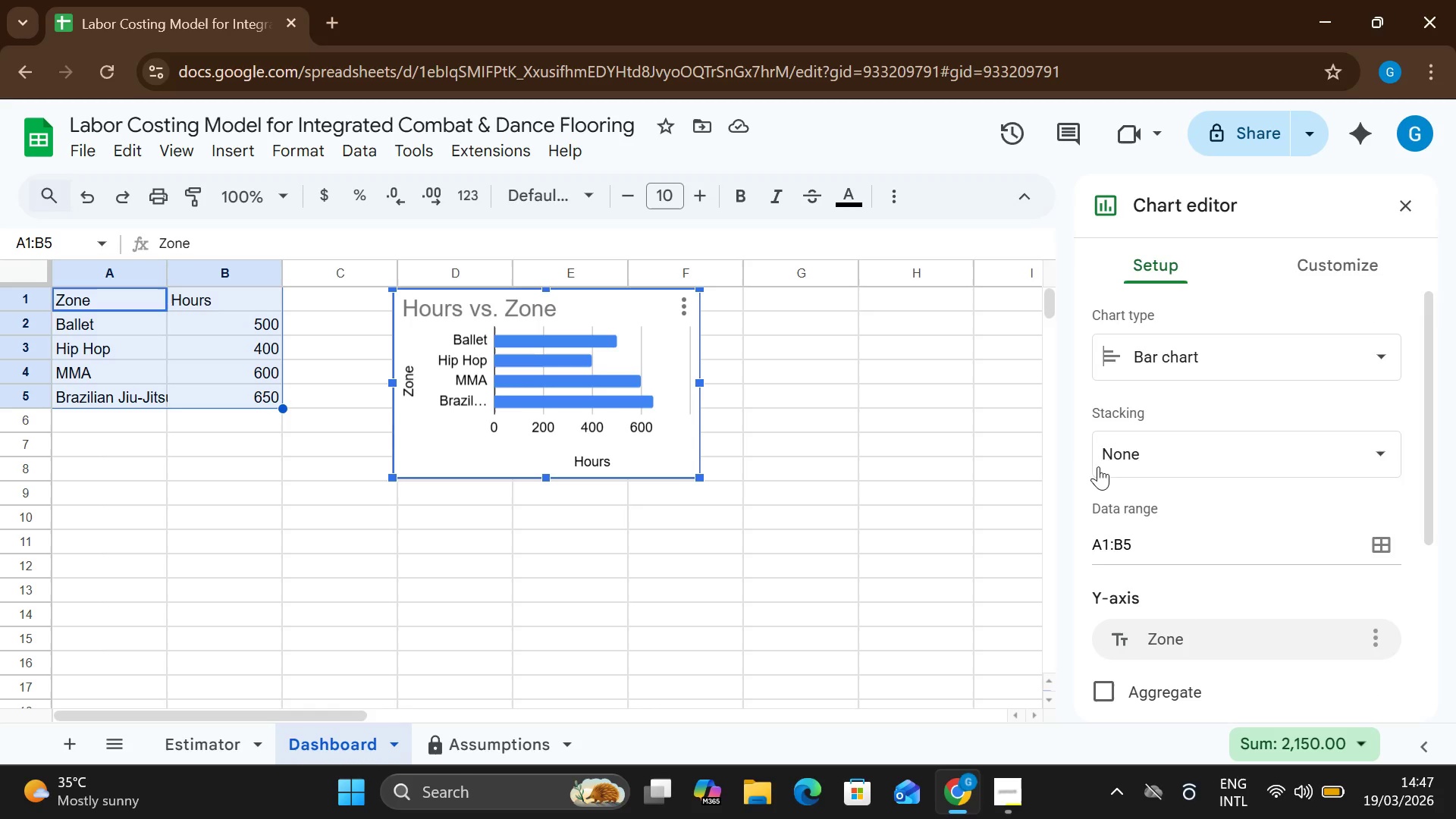 
left_click([1097, 444])
 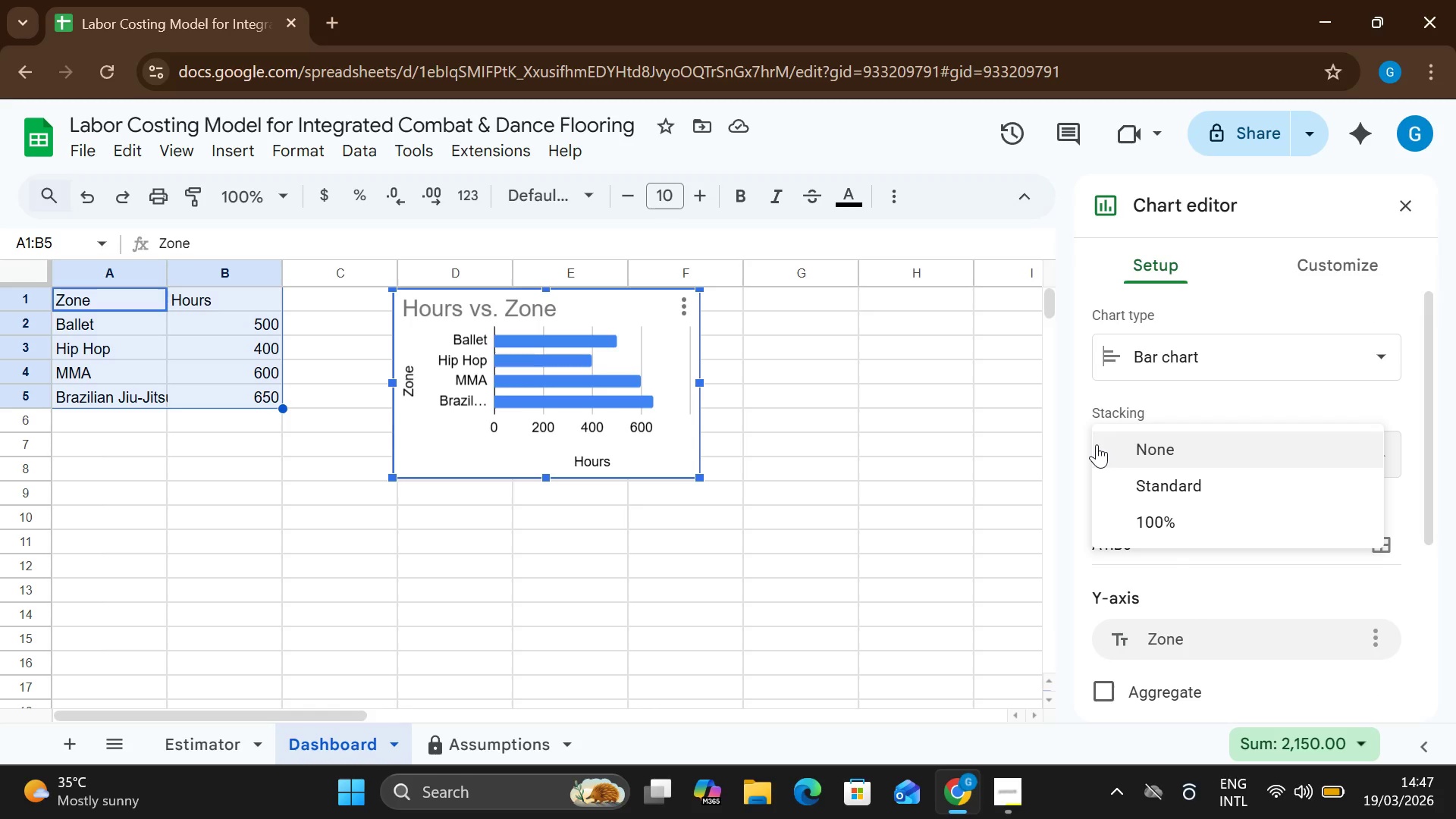 
left_click([1097, 444])
 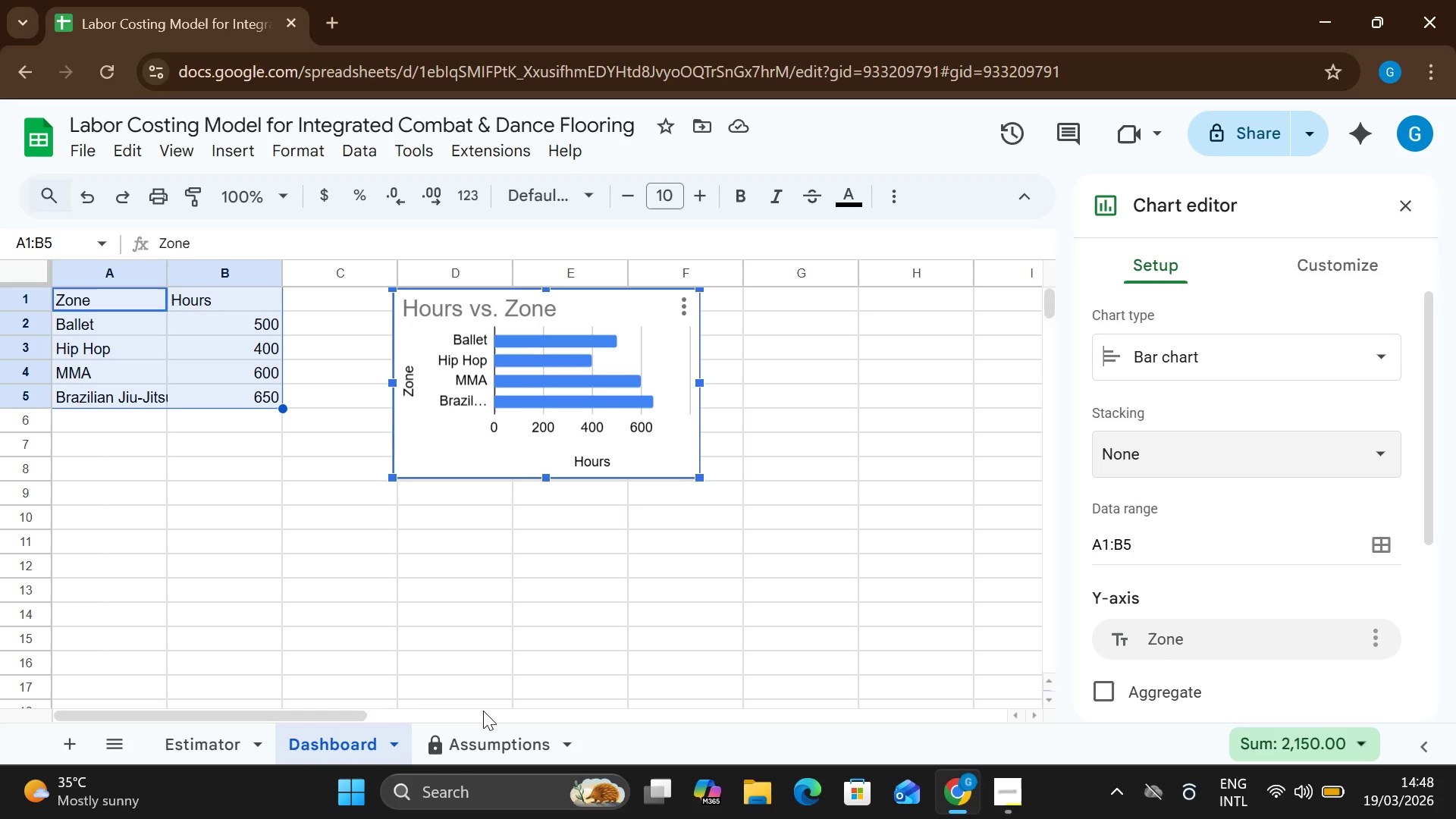 
wait(36.14)
 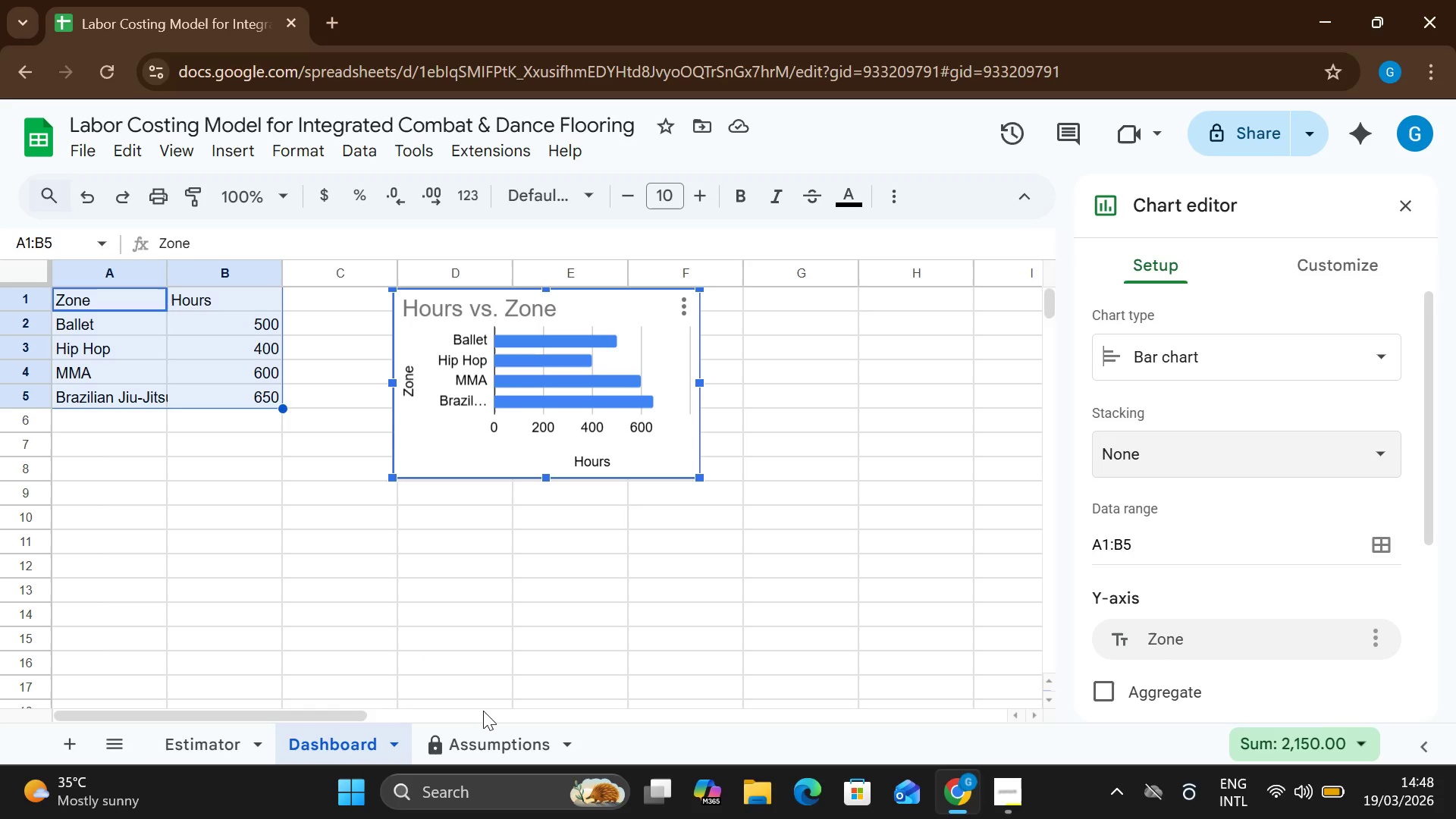 
left_click([241, 736])
 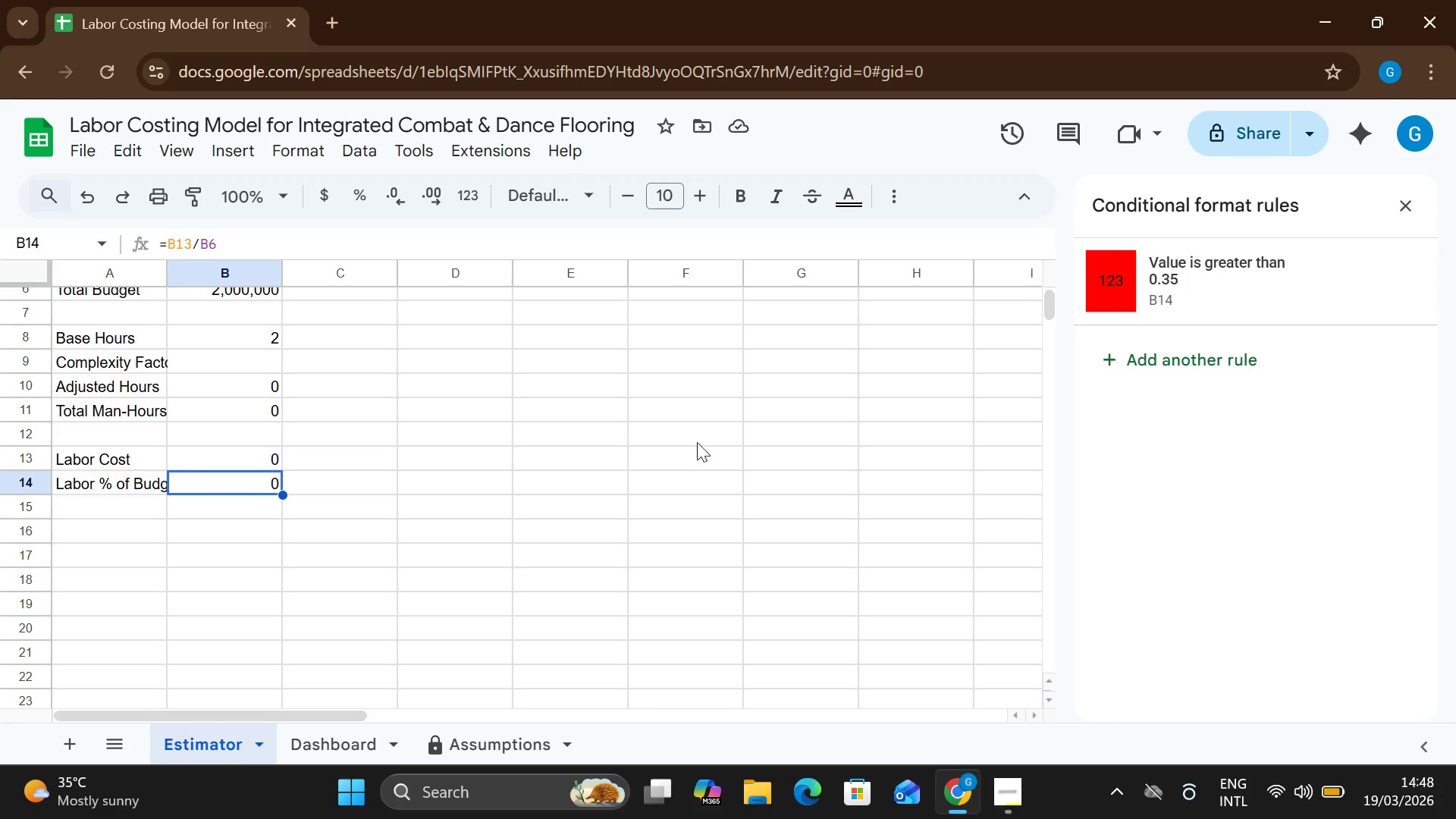 
wait(40.11)
 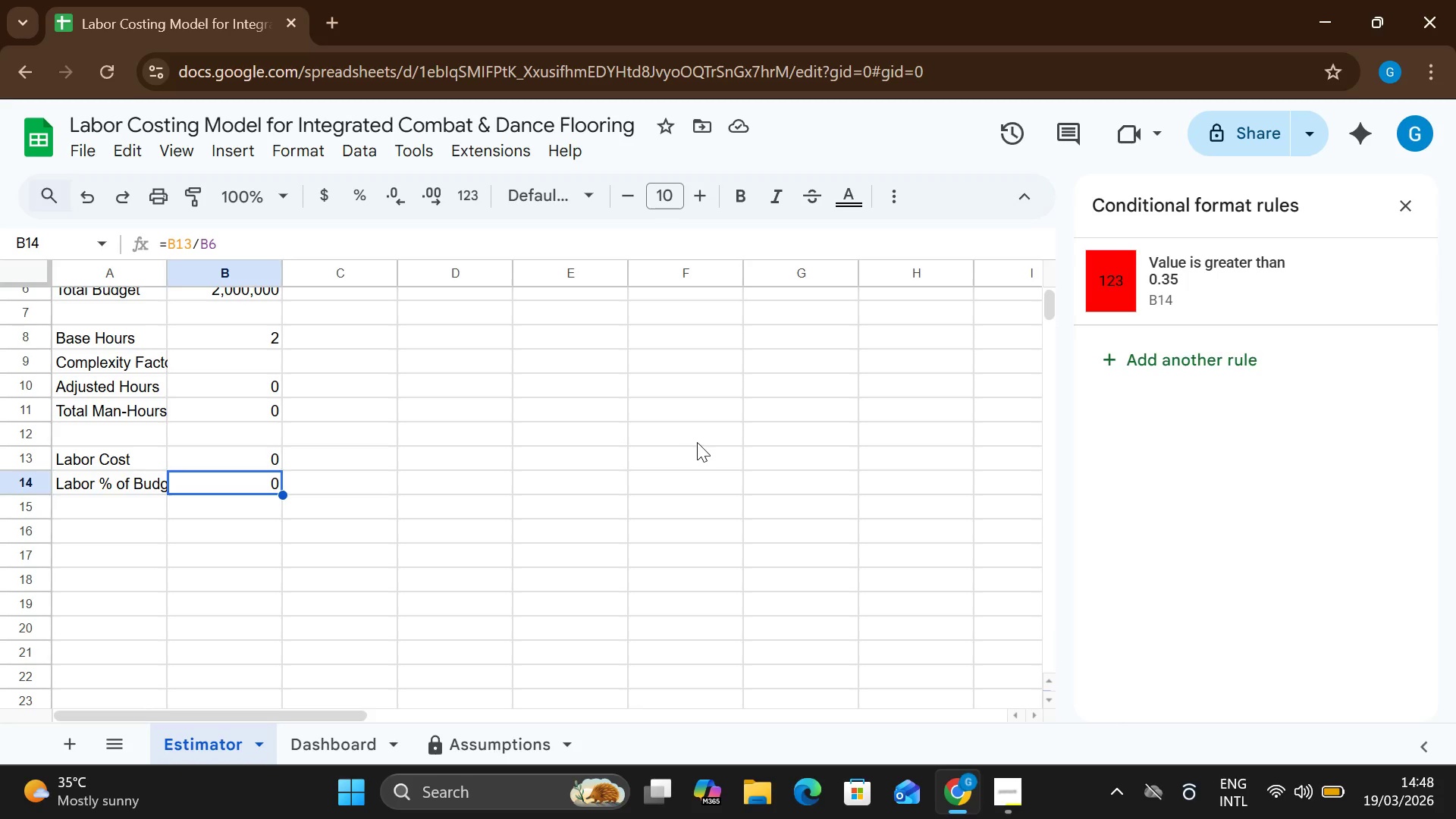 
left_click([383, 732])
 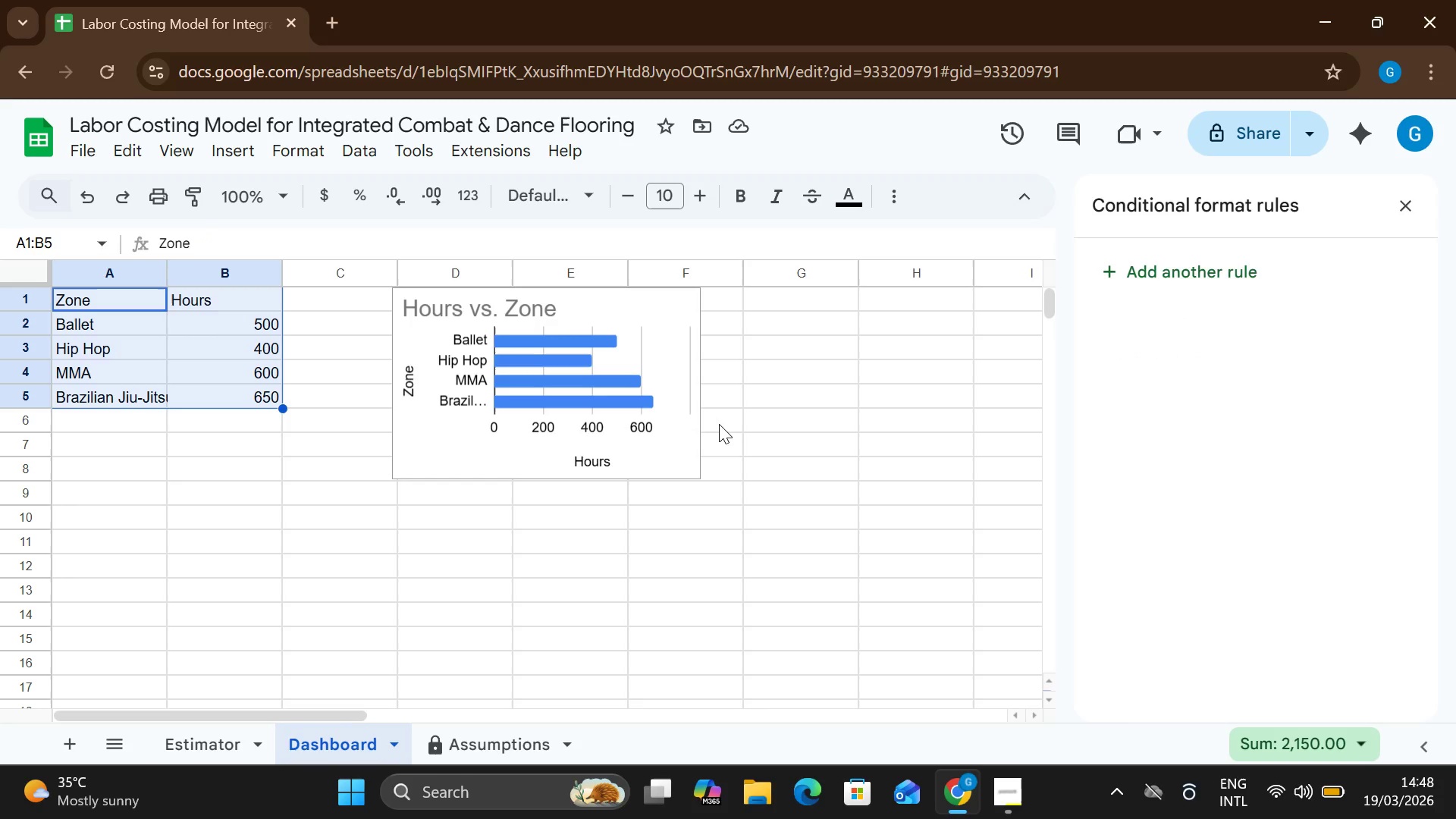 
left_click([593, 408])
 